 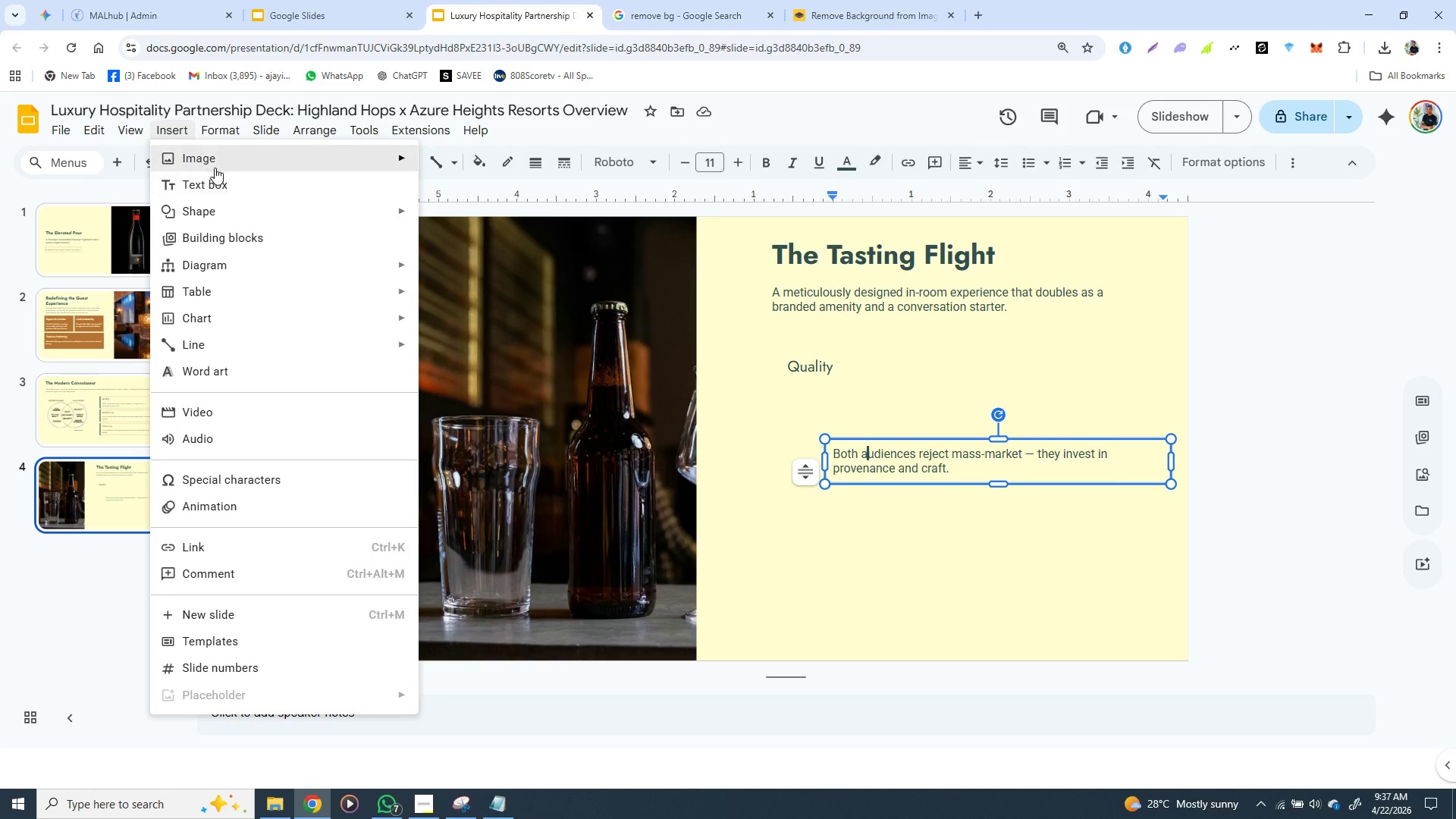 
left_click([481, 158])
 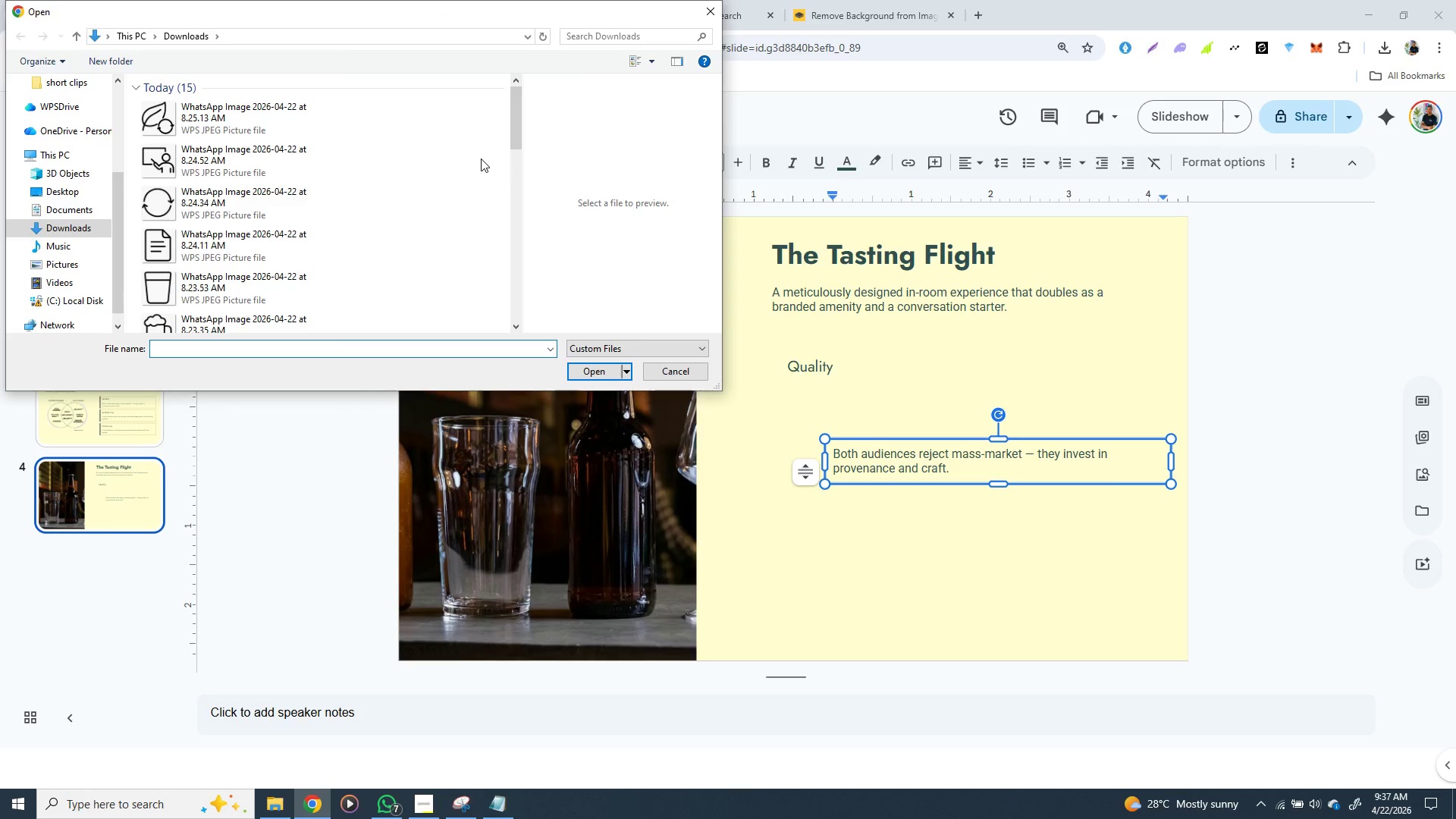 
wait(7.34)
 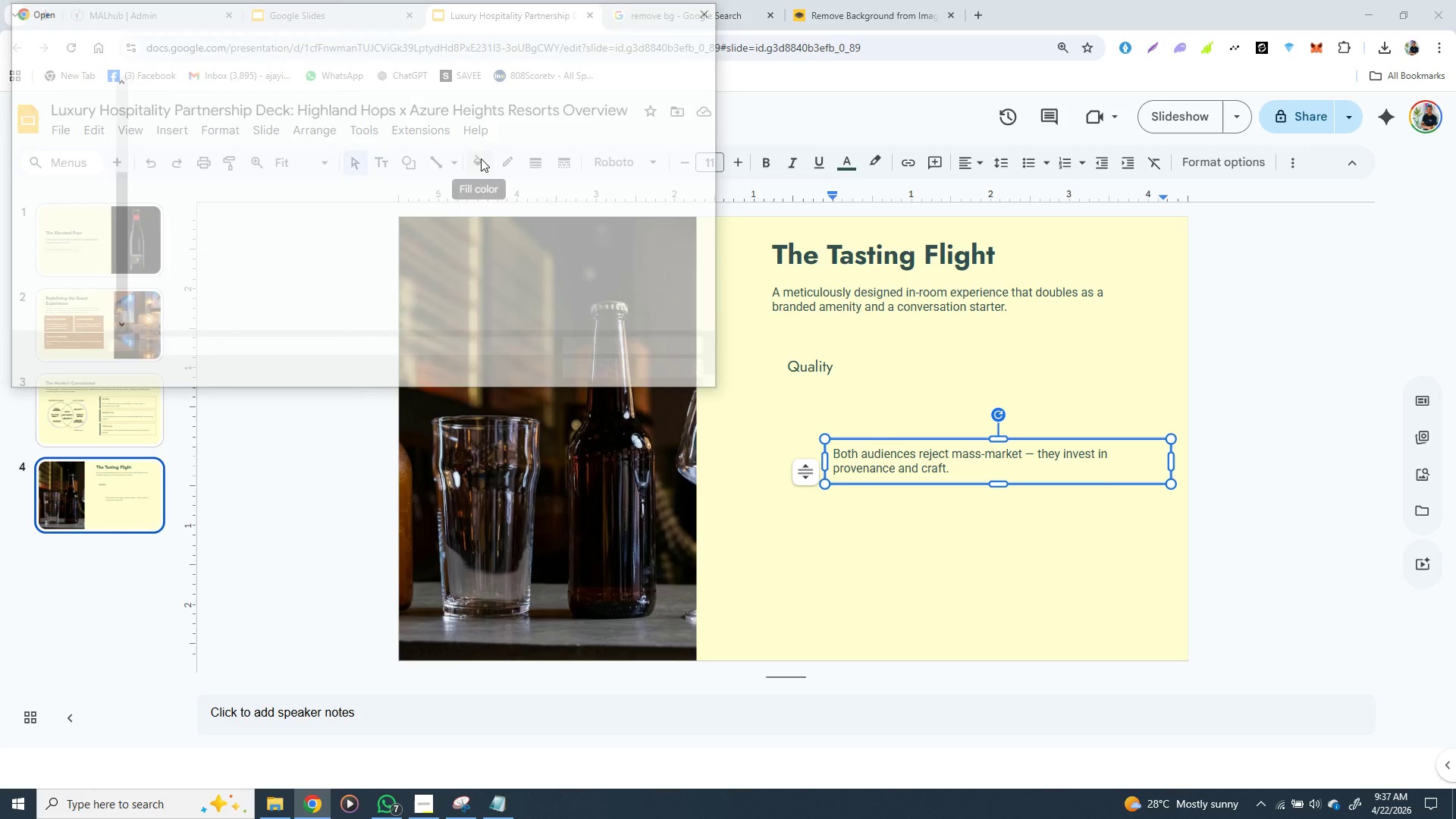 
scroll: coordinate [287, 202], scroll_direction: none, amount: 0.0
 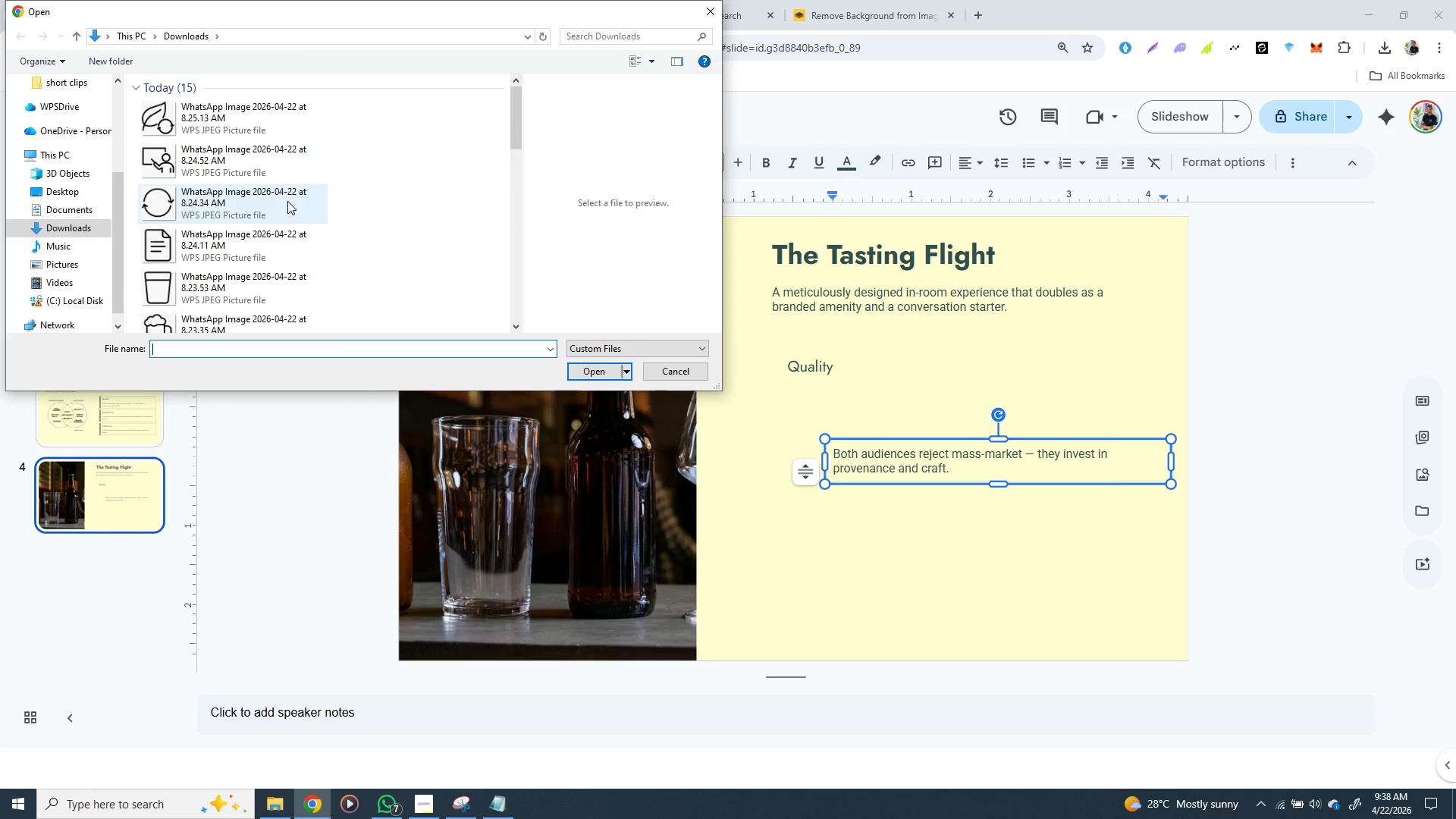 
scroll: coordinate [287, 201], scroll_direction: up, amount: 6.0
 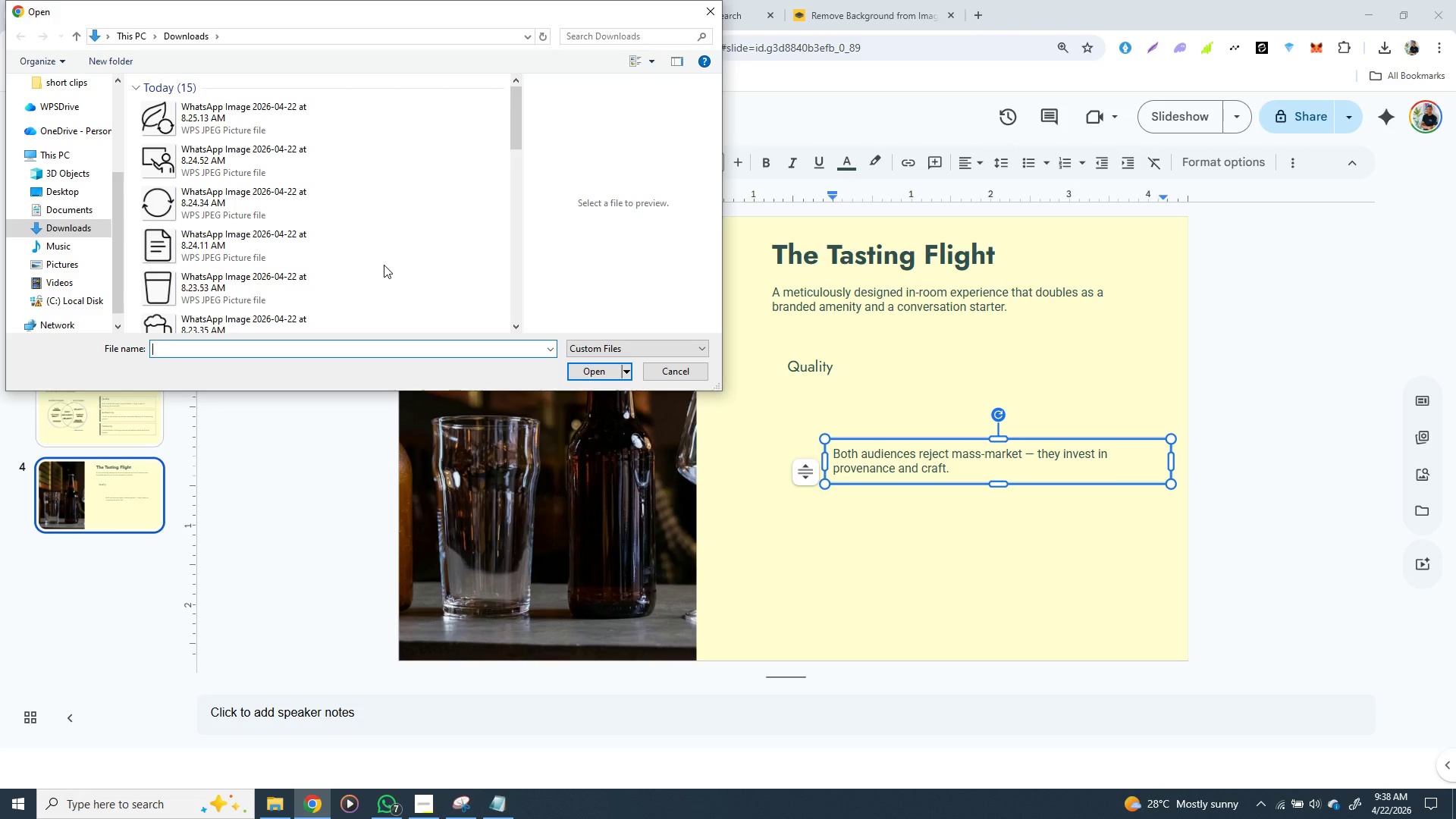 
scroll: coordinate [327, 256], scroll_direction: none, amount: 0.0
 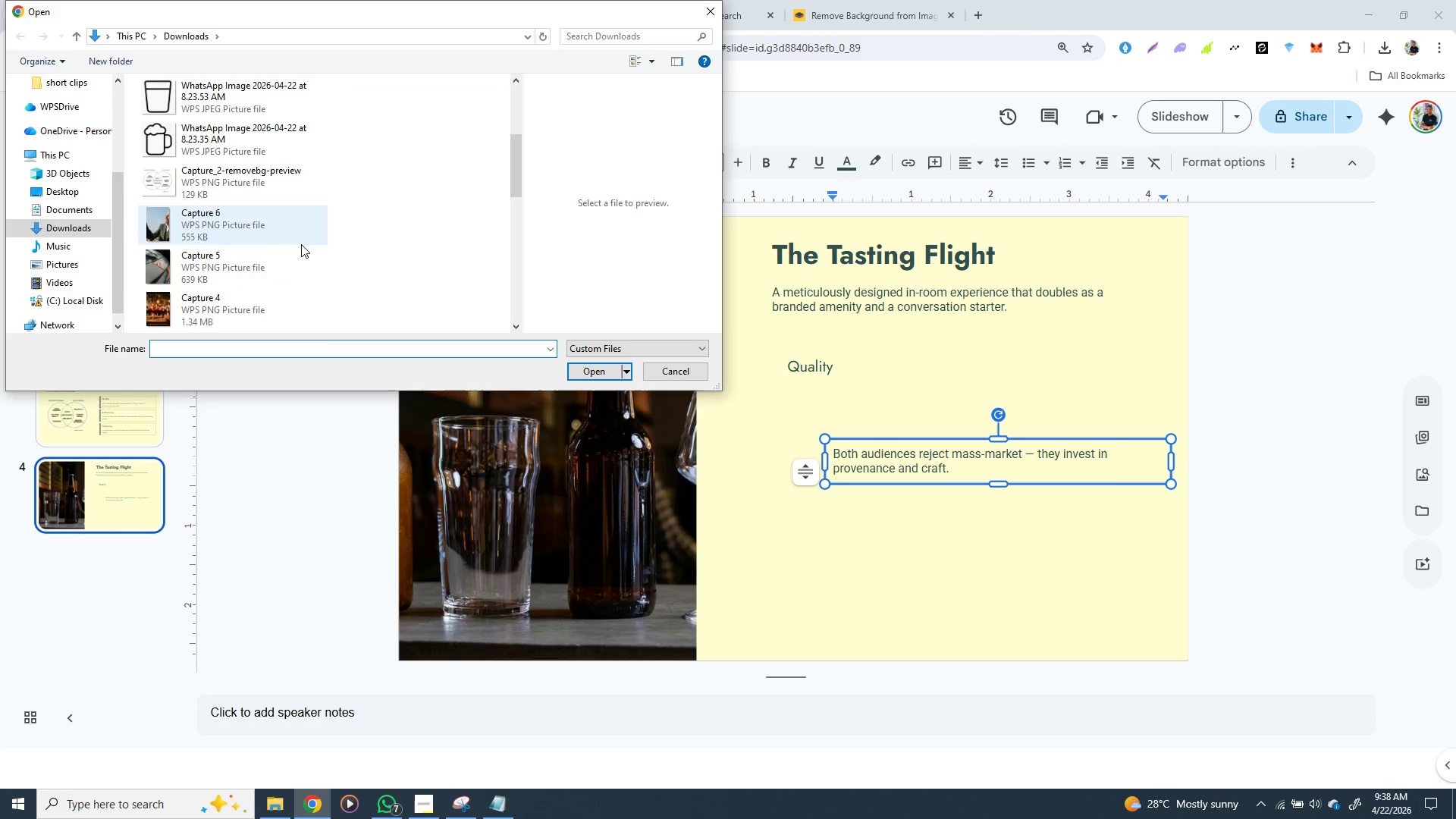 
mouse_move([286, 234])
 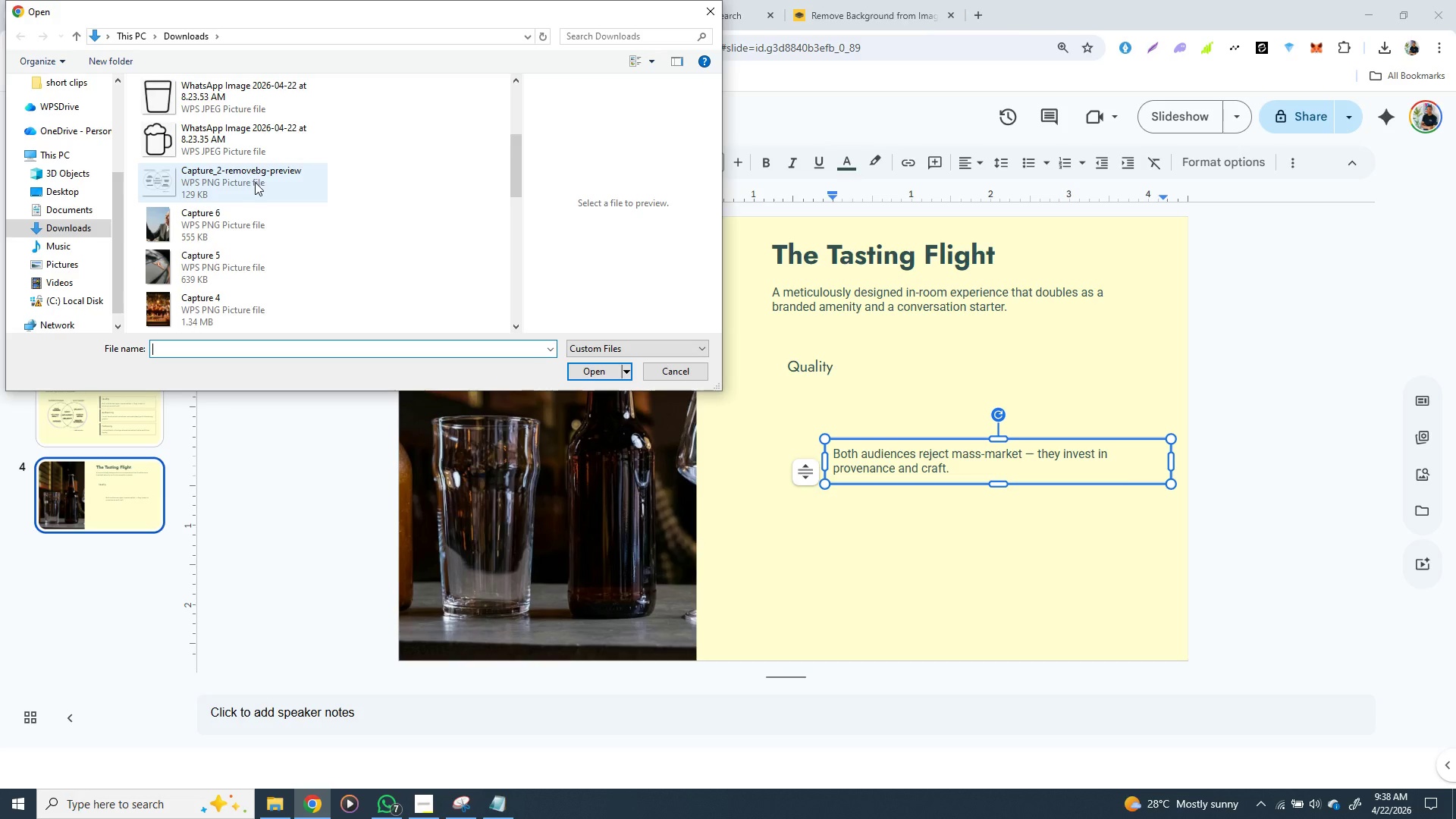 
wait(5.9)
 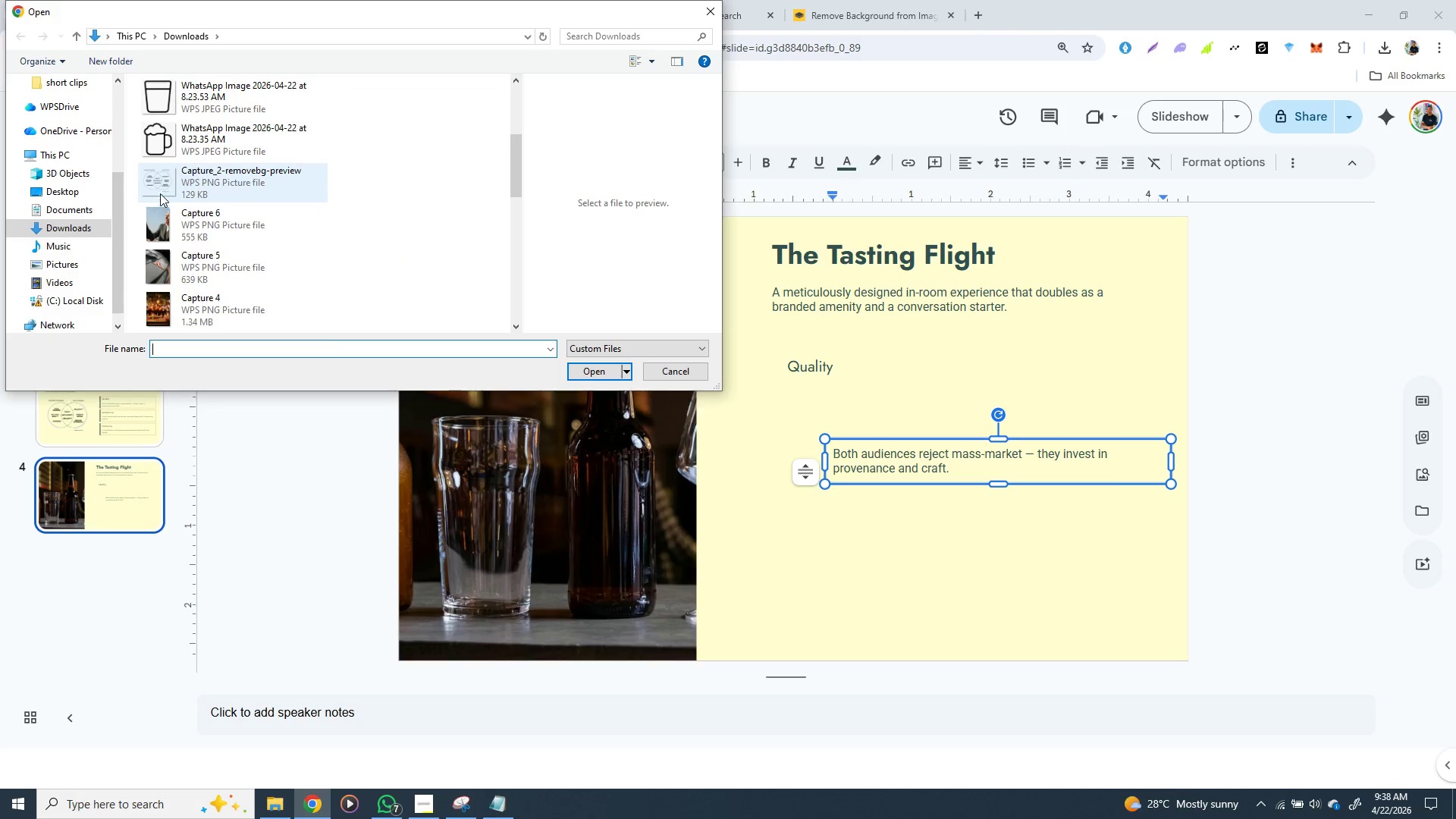 
scroll: coordinate [281, 183], scroll_direction: down, amount: 1.0
 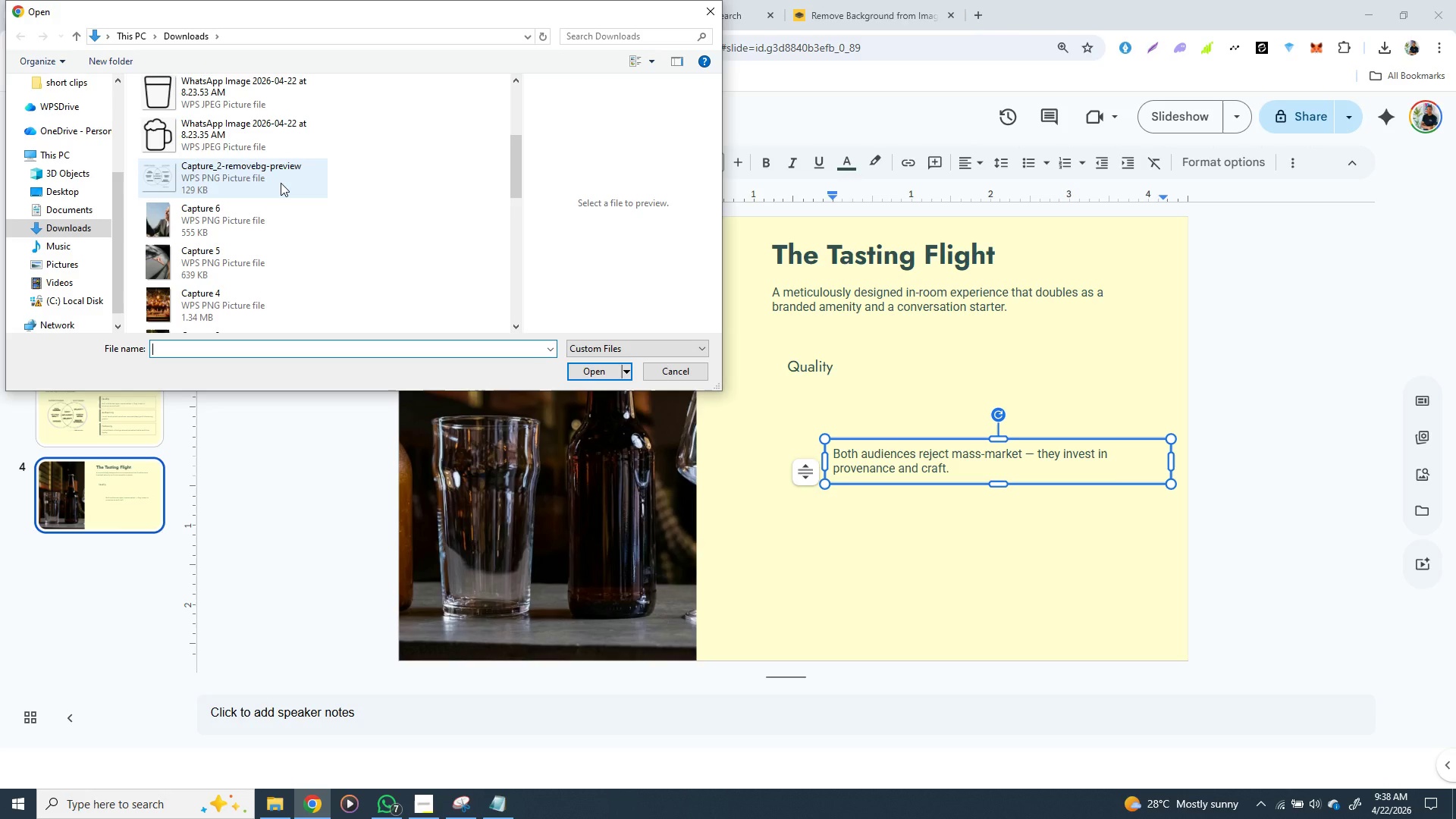 
scroll: coordinate [281, 183], scroll_direction: none, amount: 0.0
 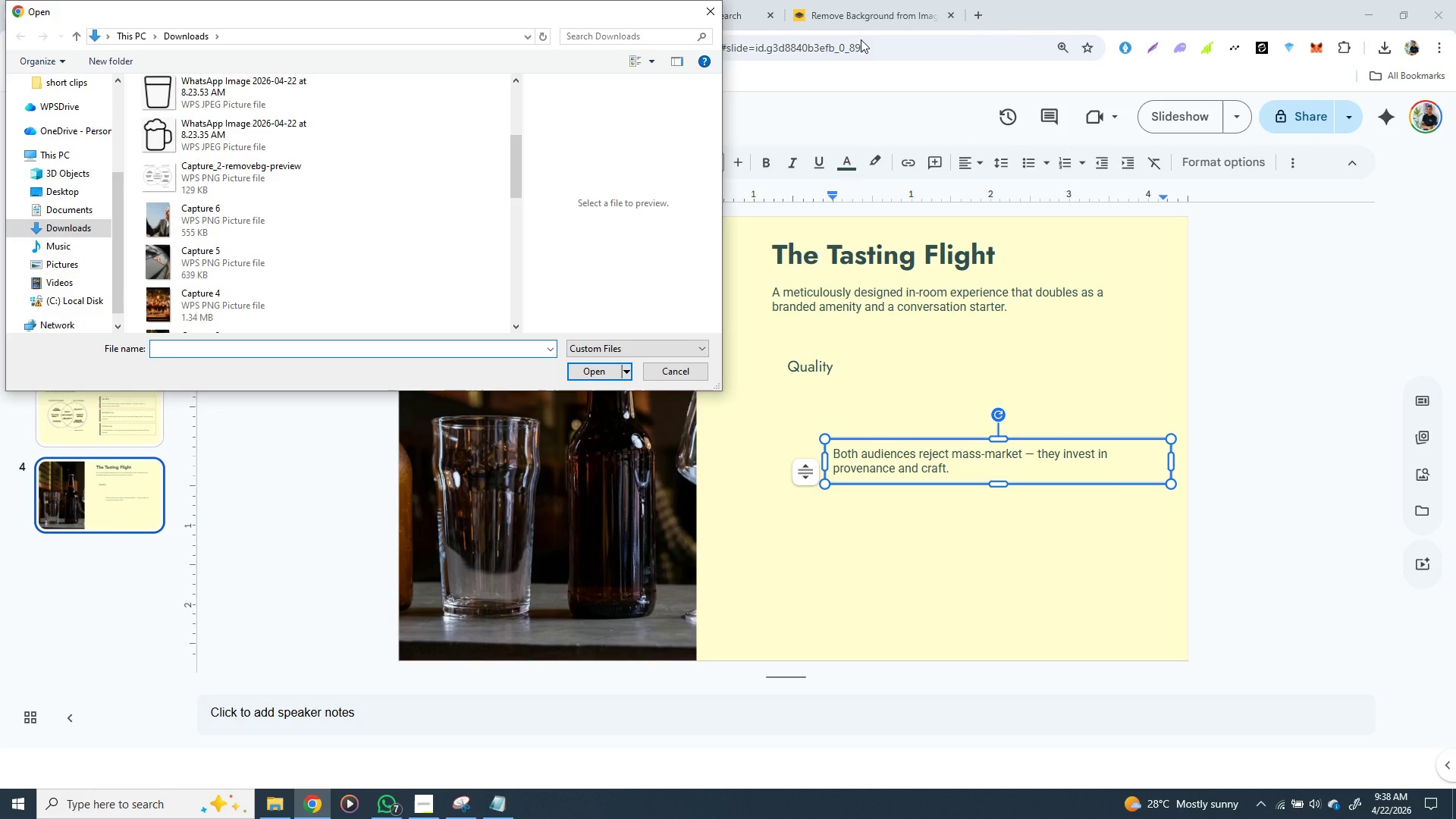 
left_click([854, 14])
 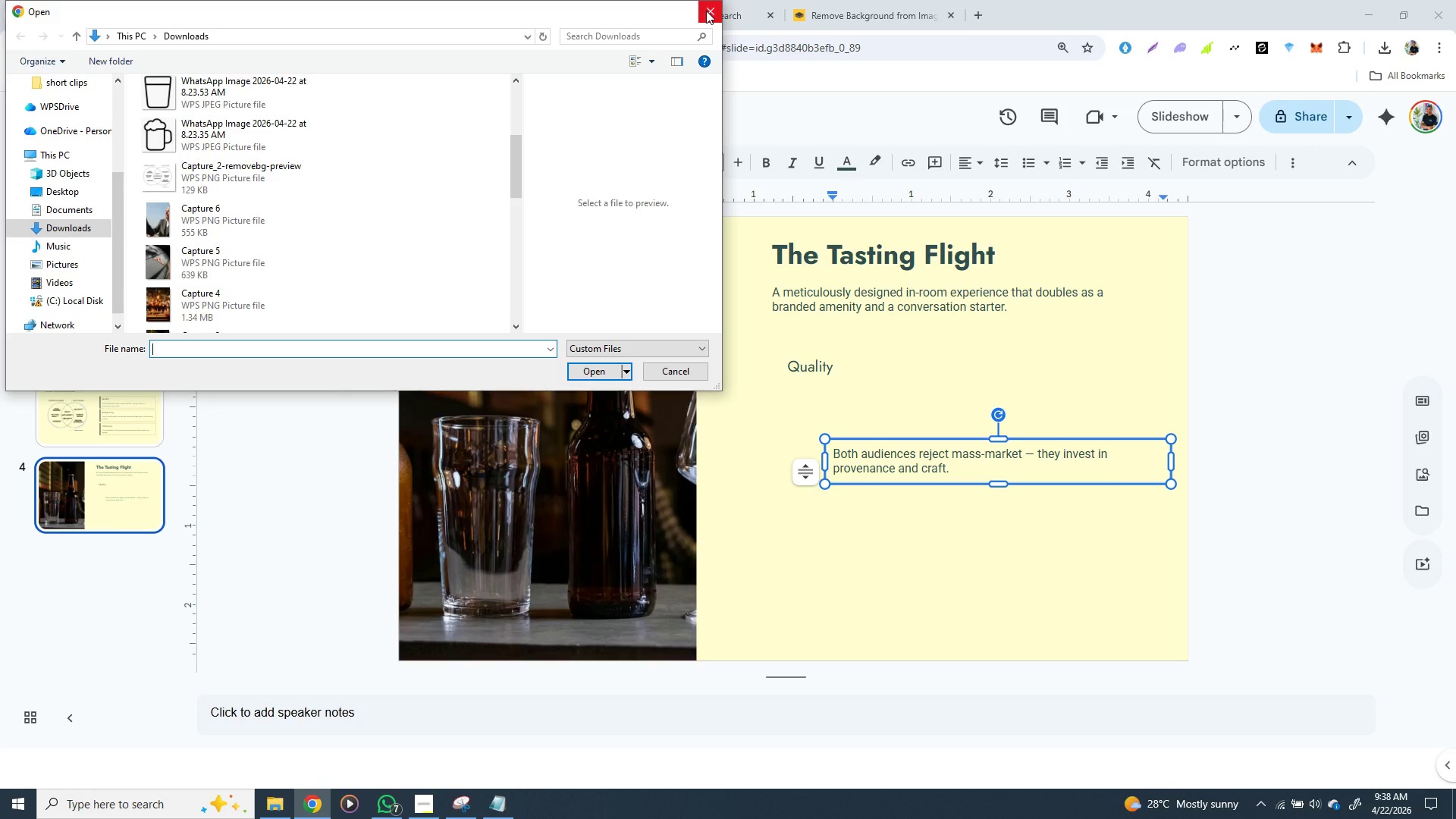 
left_click([706, 11])
 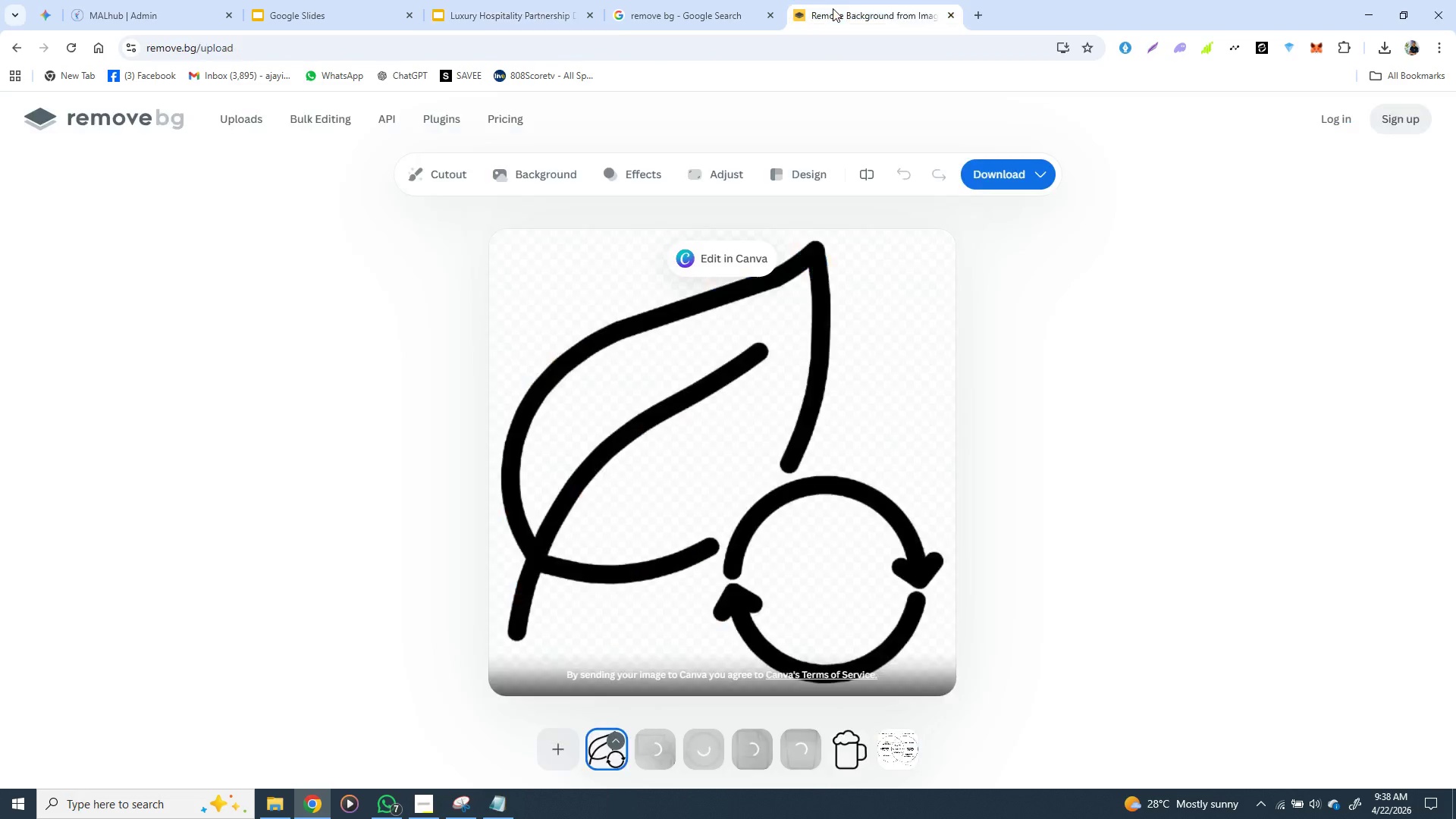 
left_click([833, 8])
 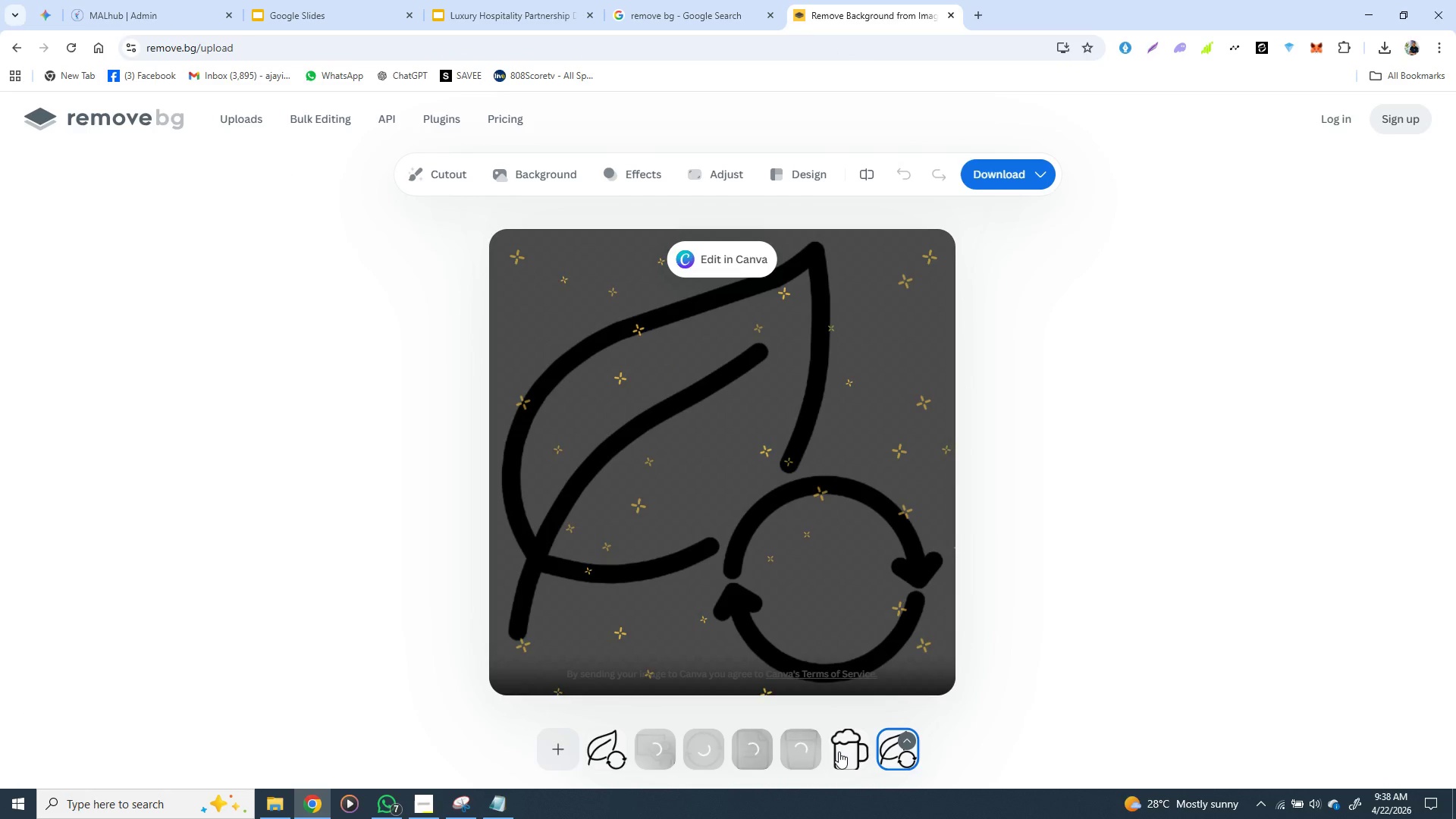 
left_click([839, 752])
 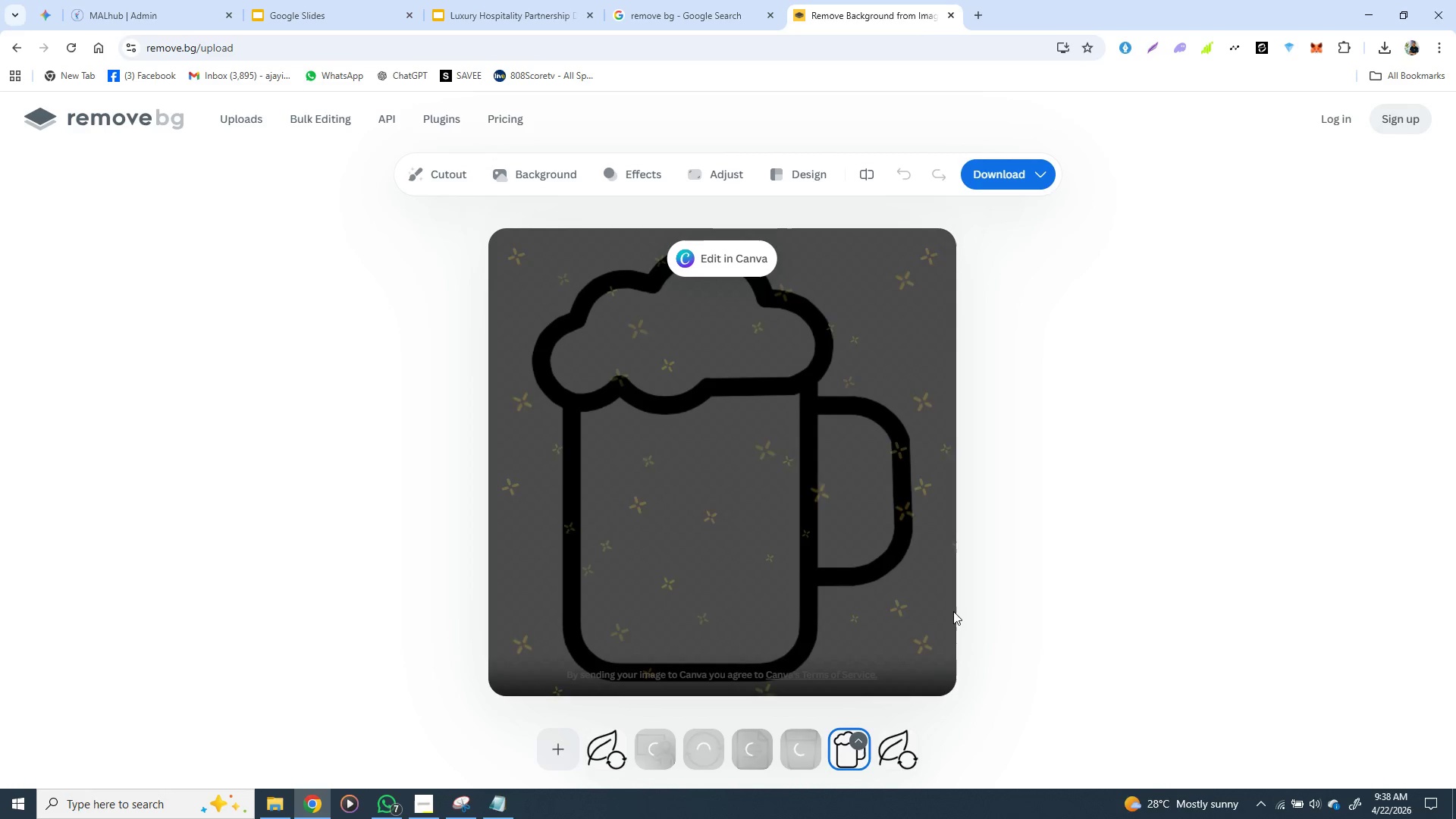 
wait(19.84)
 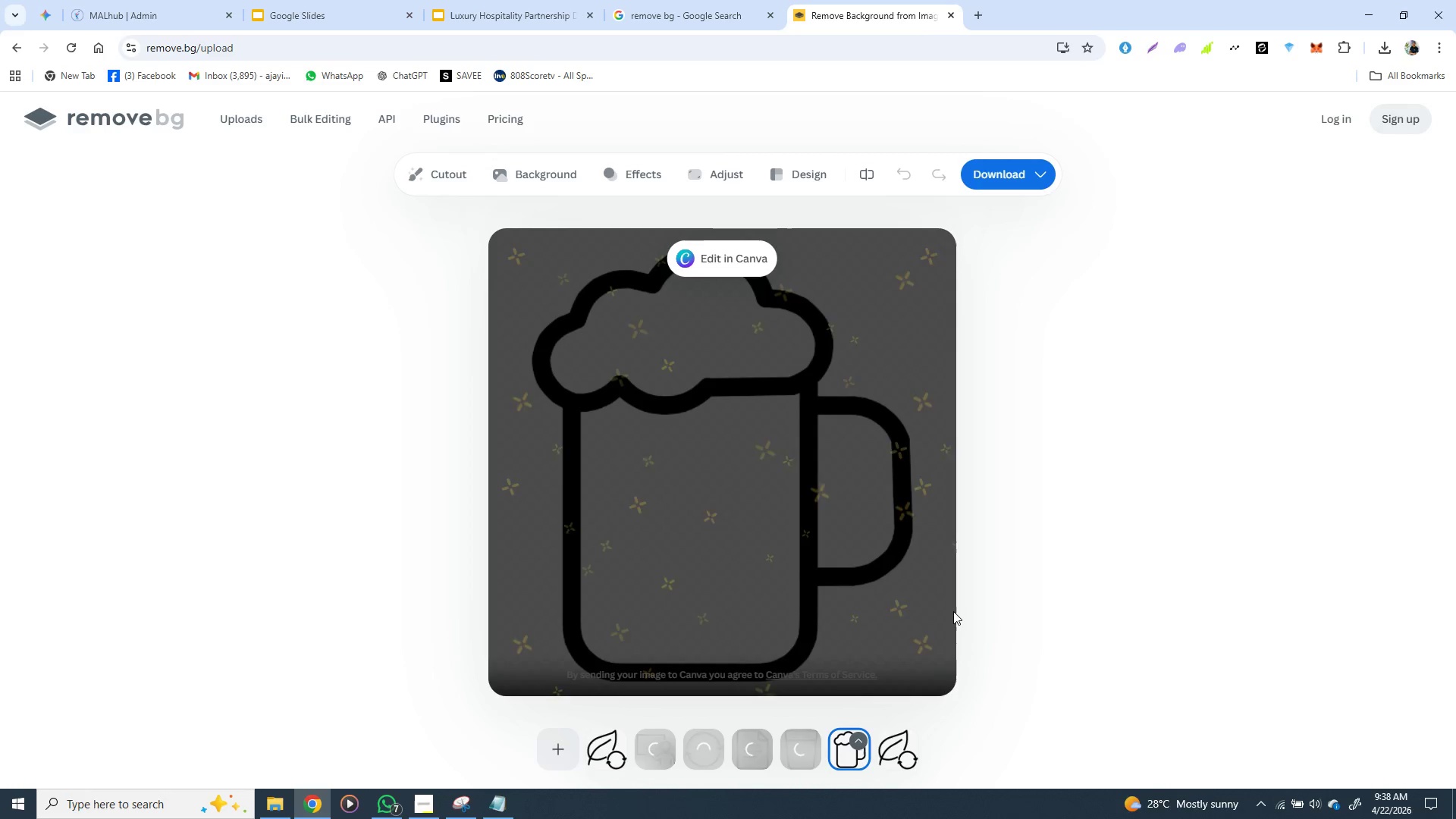 
left_click([70, 52])
 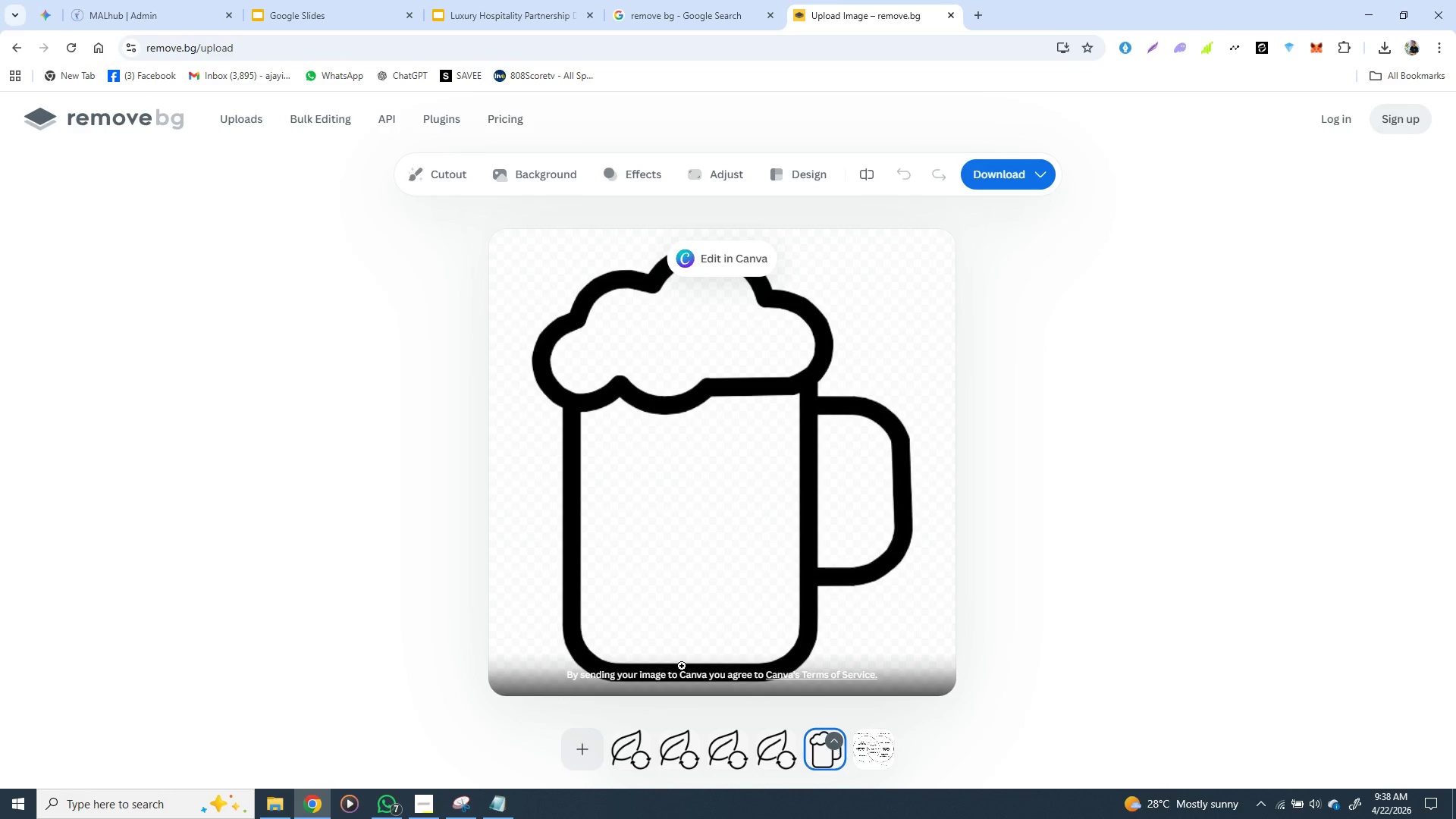 
wait(15.75)
 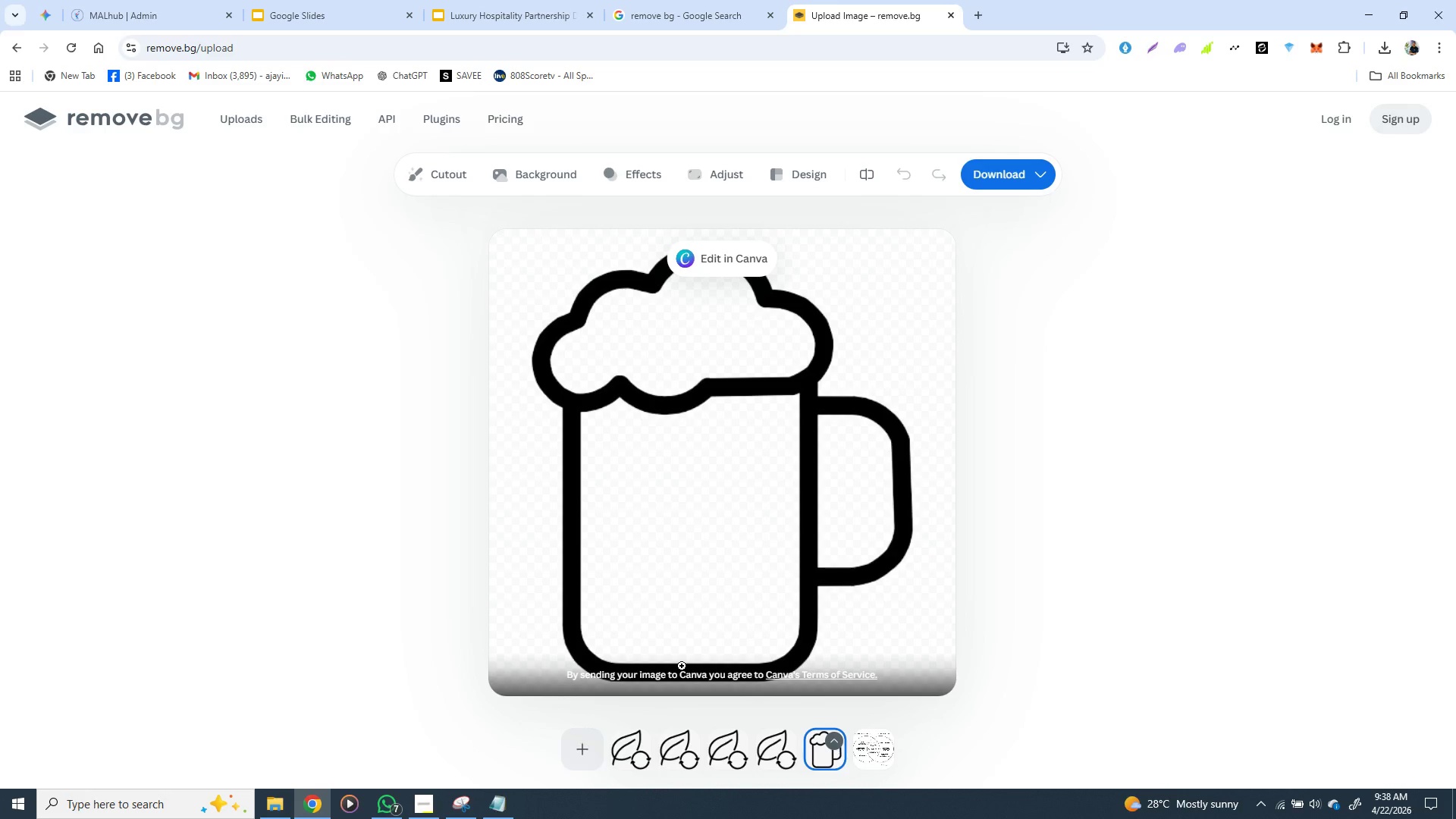 
left_click([1014, 177])
 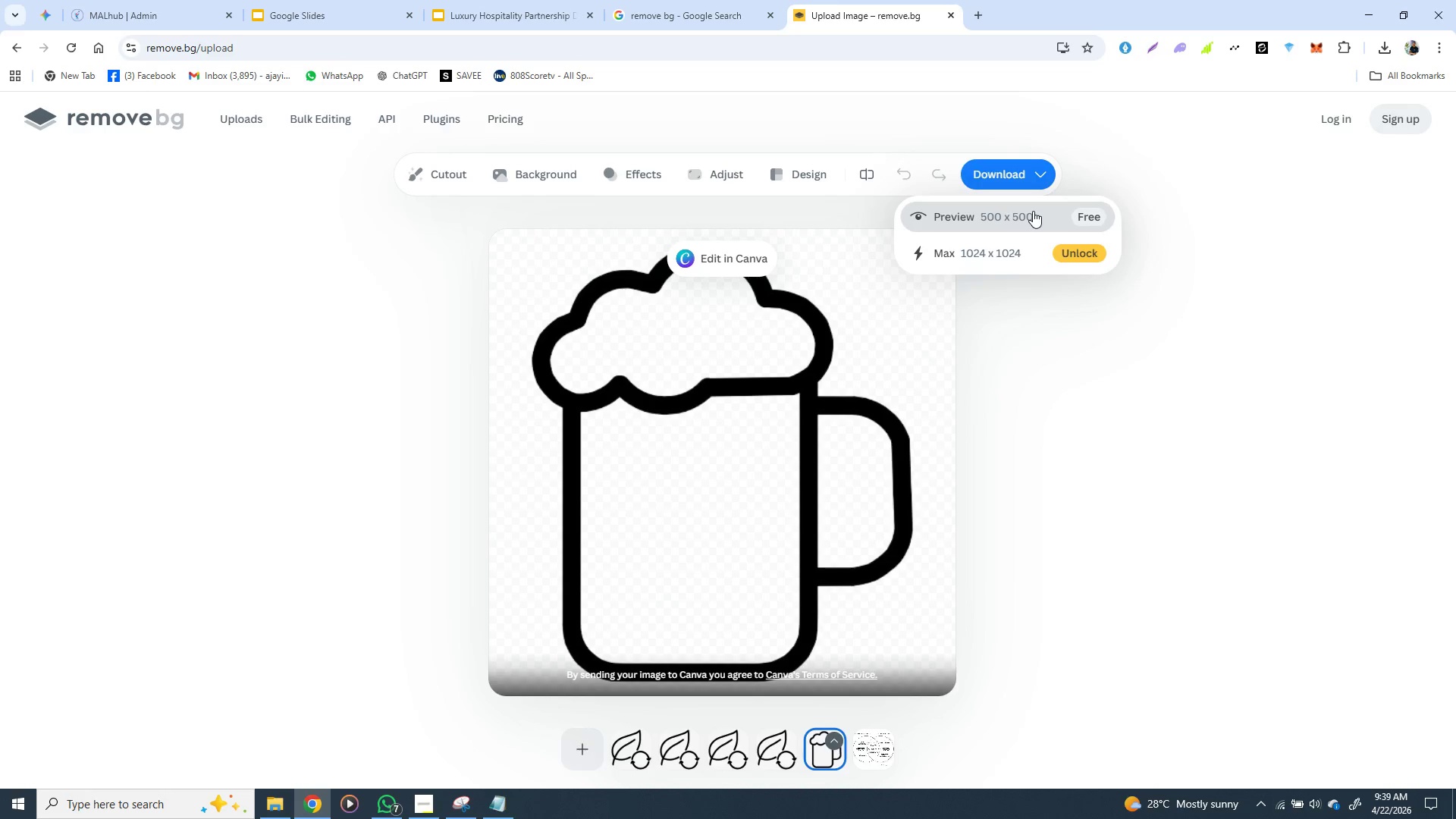 
left_click([1033, 211])
 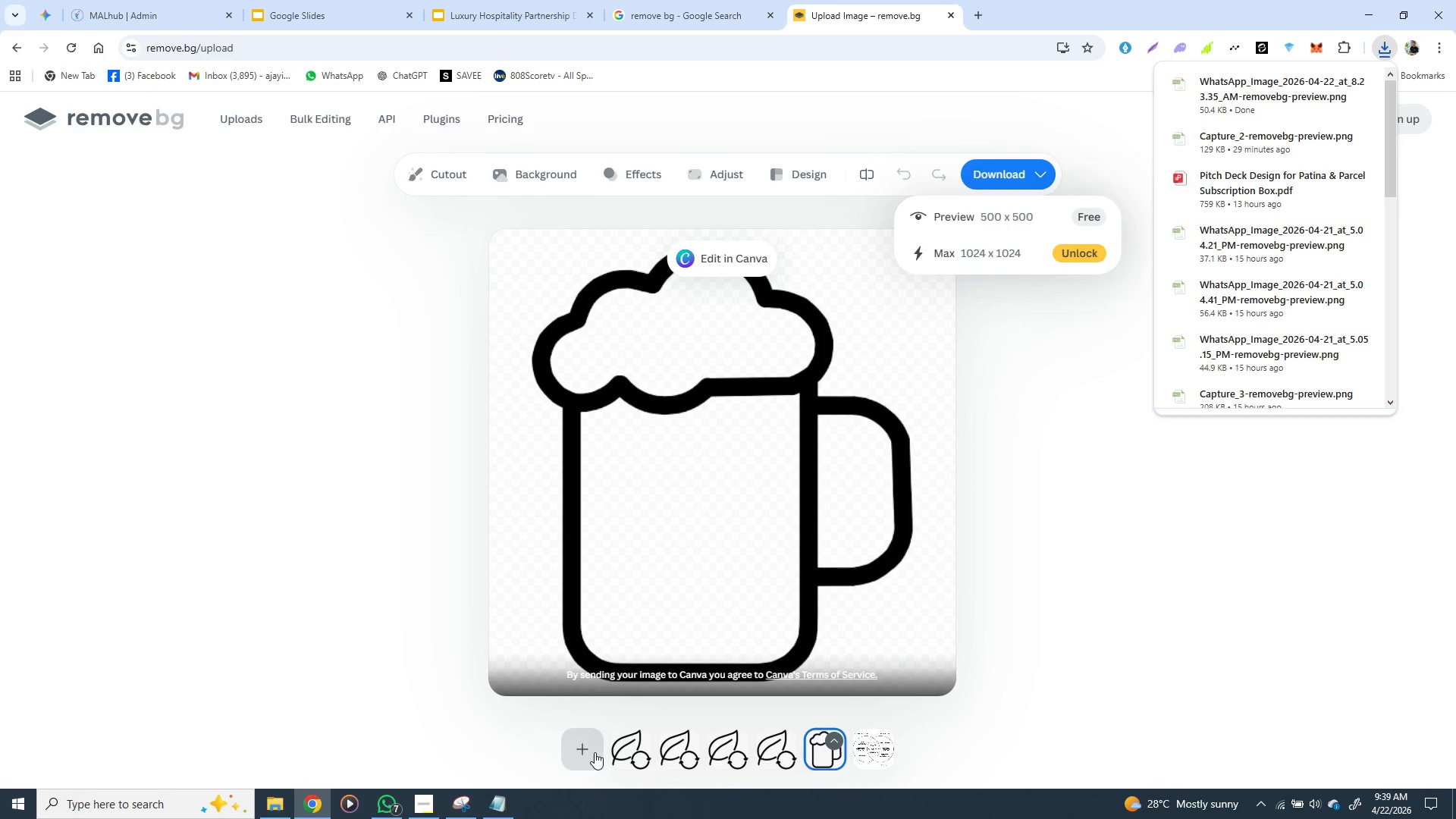 
left_click([585, 750])
 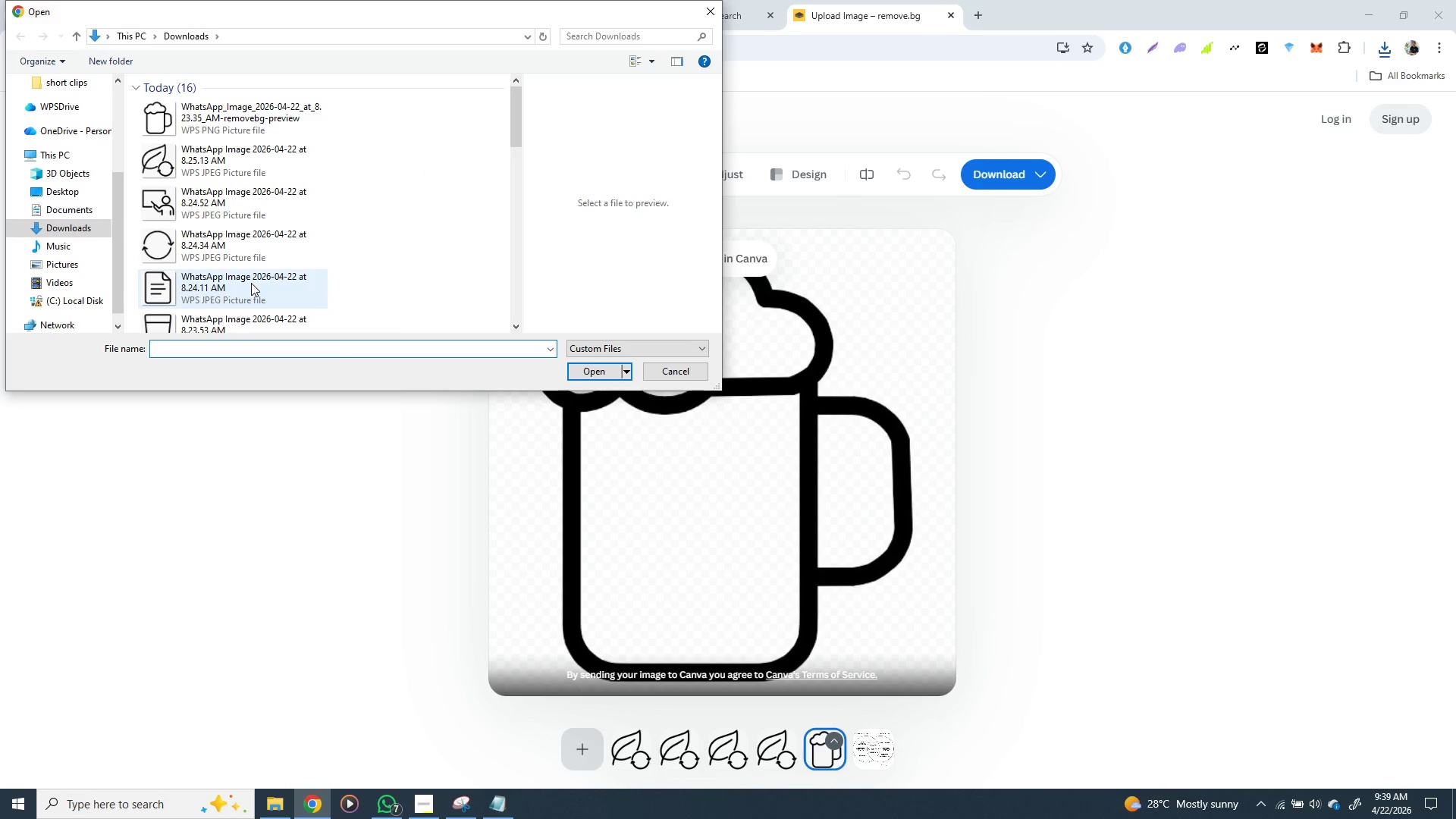 
scroll: coordinate [251, 278], scroll_direction: none, amount: 0.0
 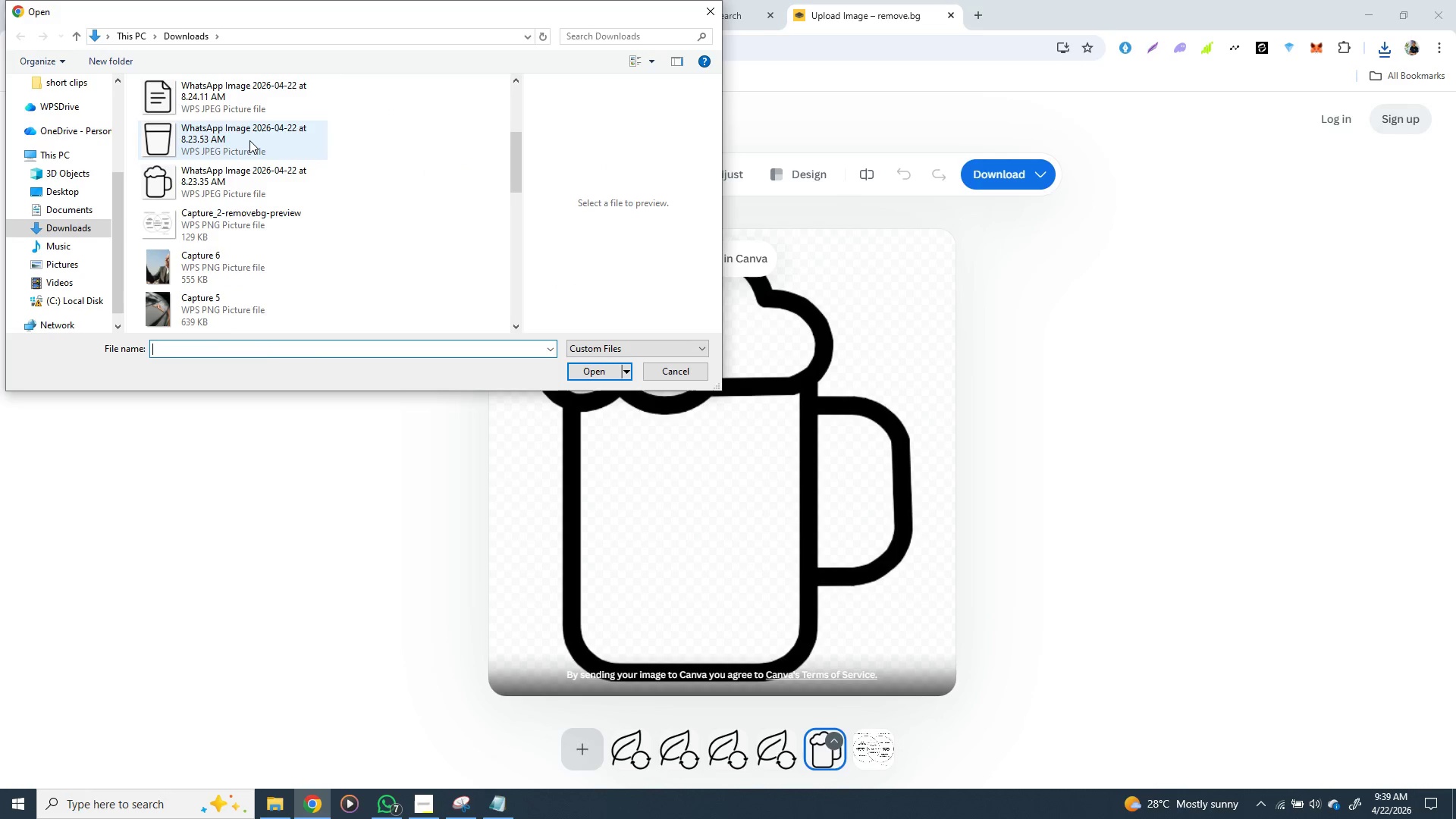 
left_click([249, 140])
 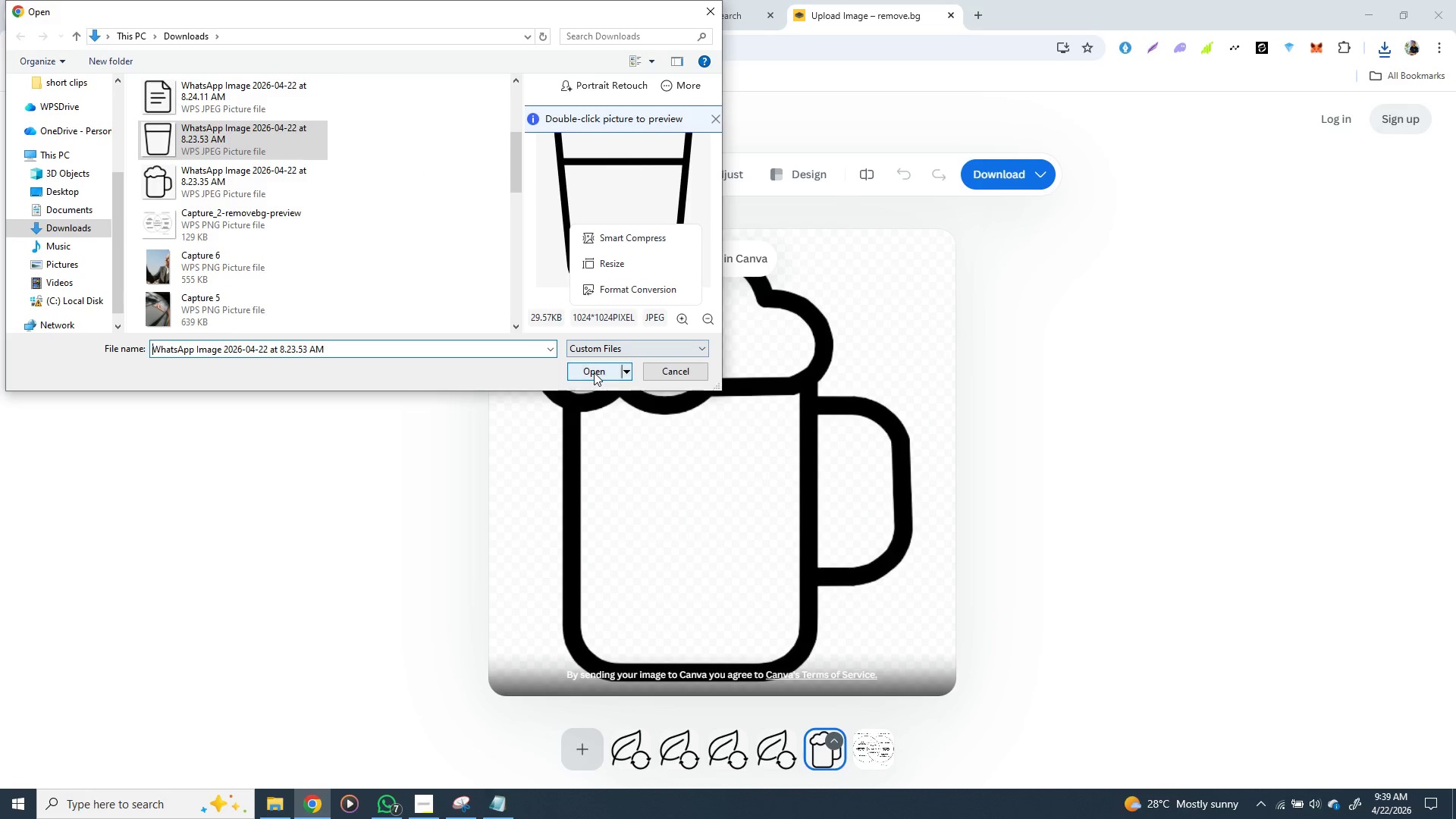 
left_click([594, 372])
 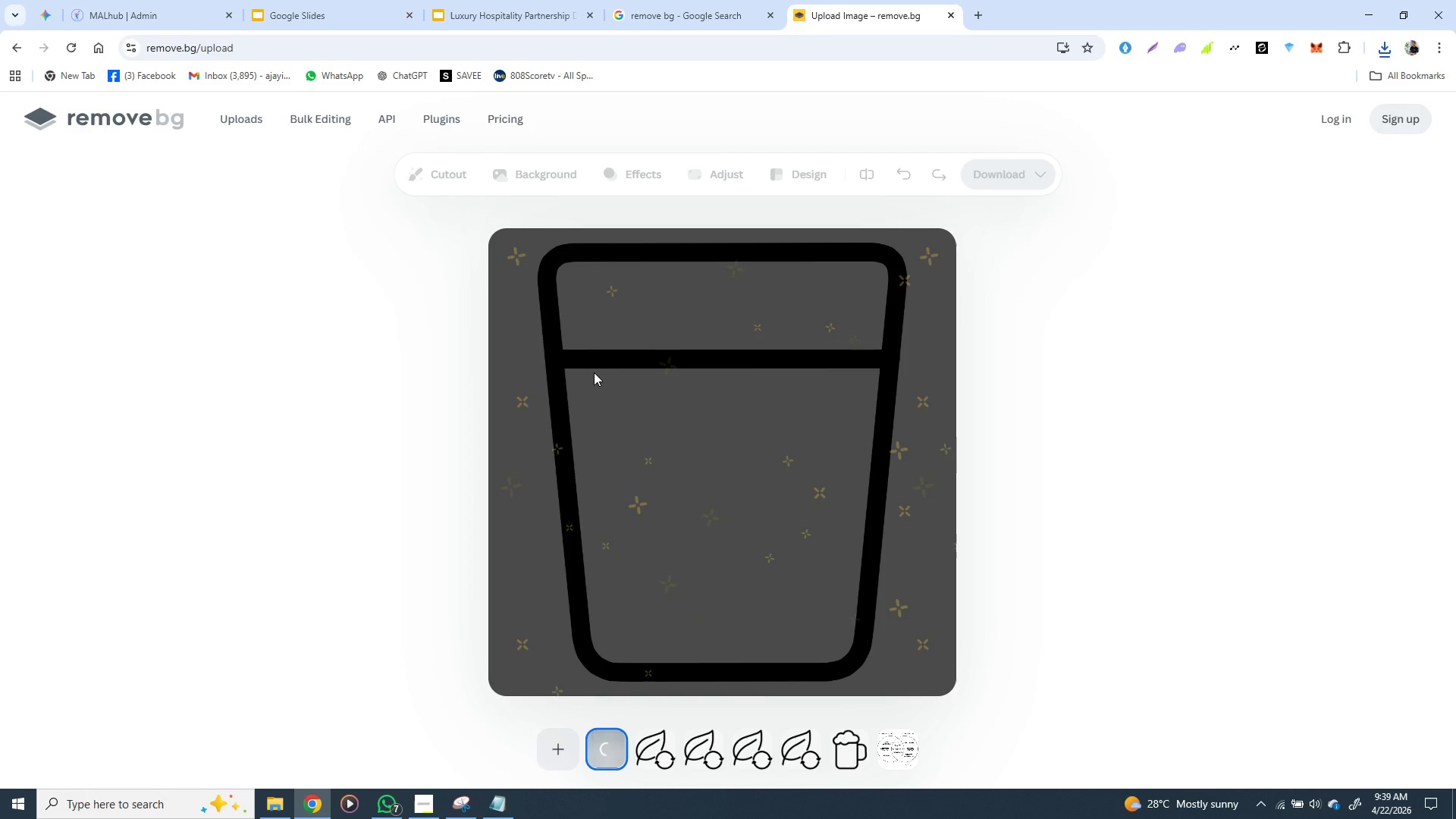 
wait(8.7)
 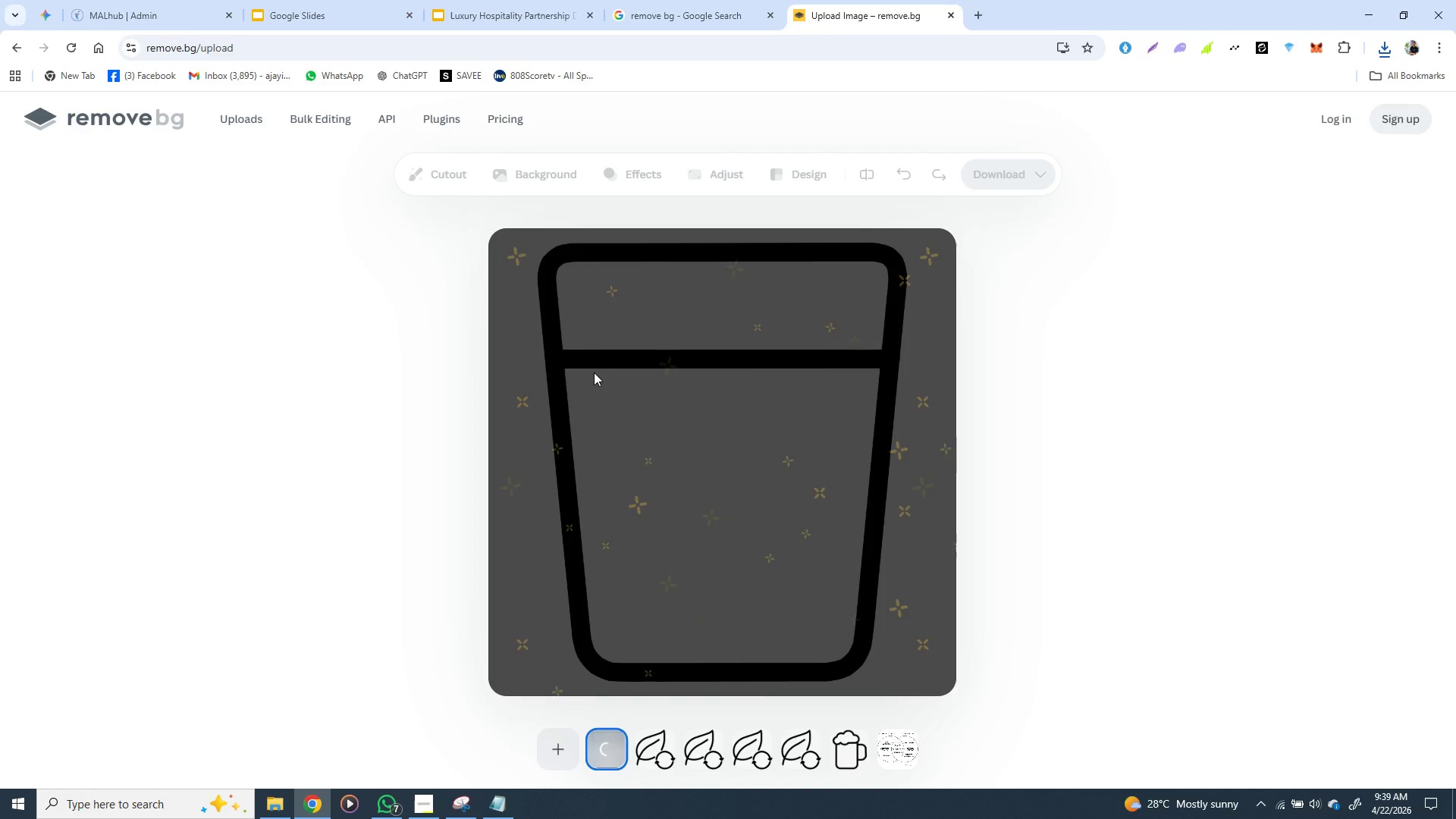 
left_click([1003, 177])
 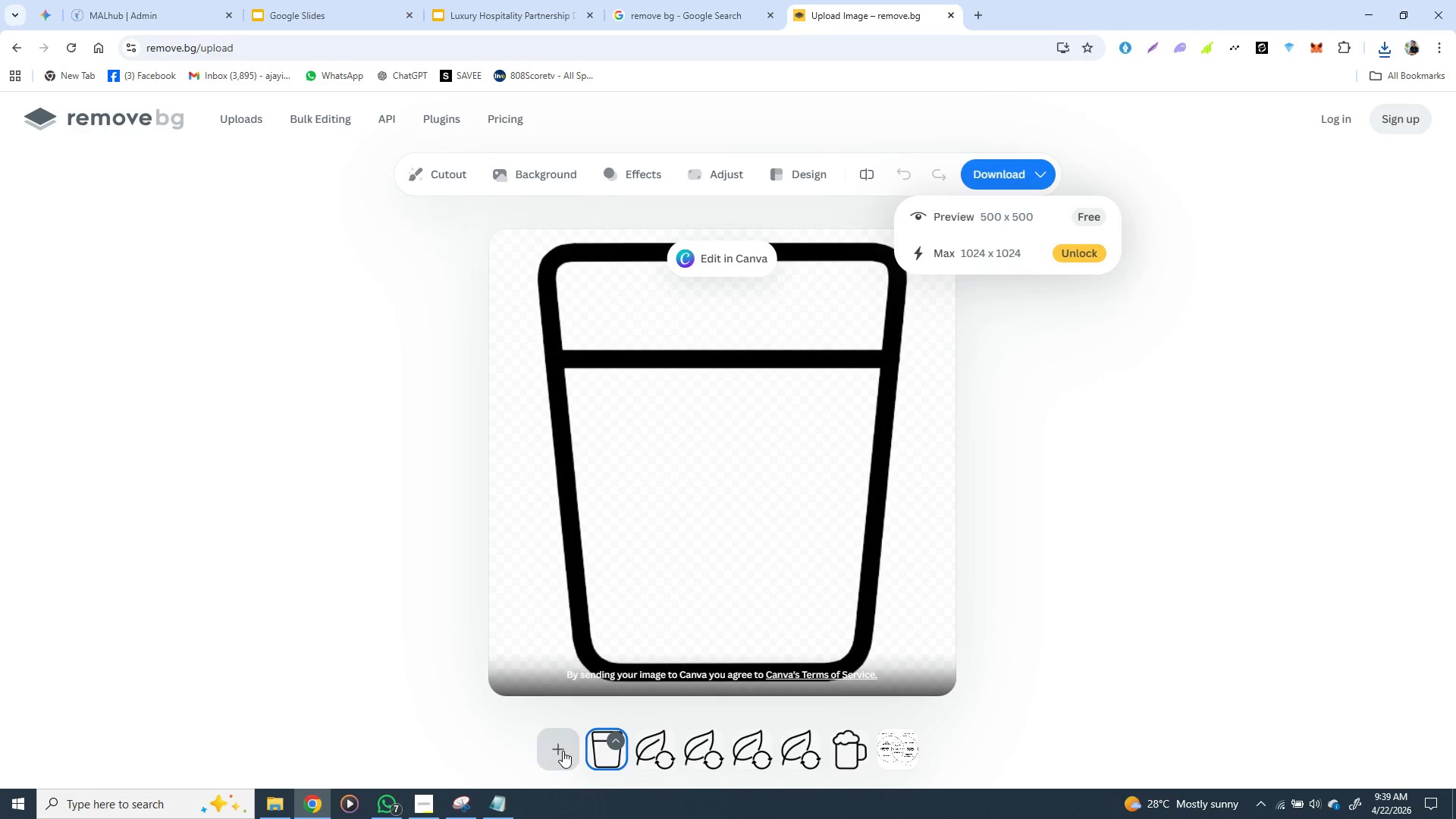 
wait(10.47)
 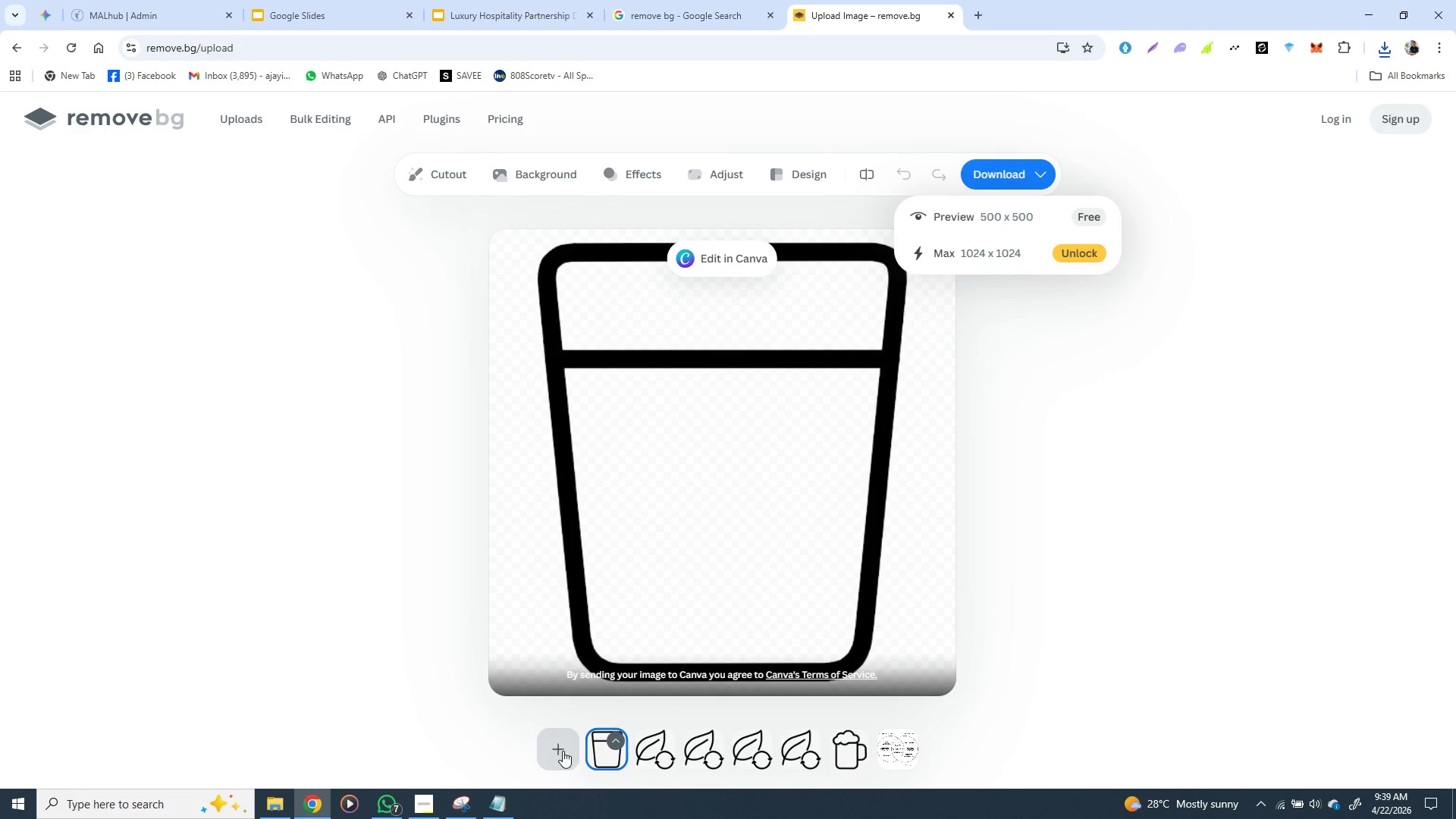 
left_click([198, 297])
 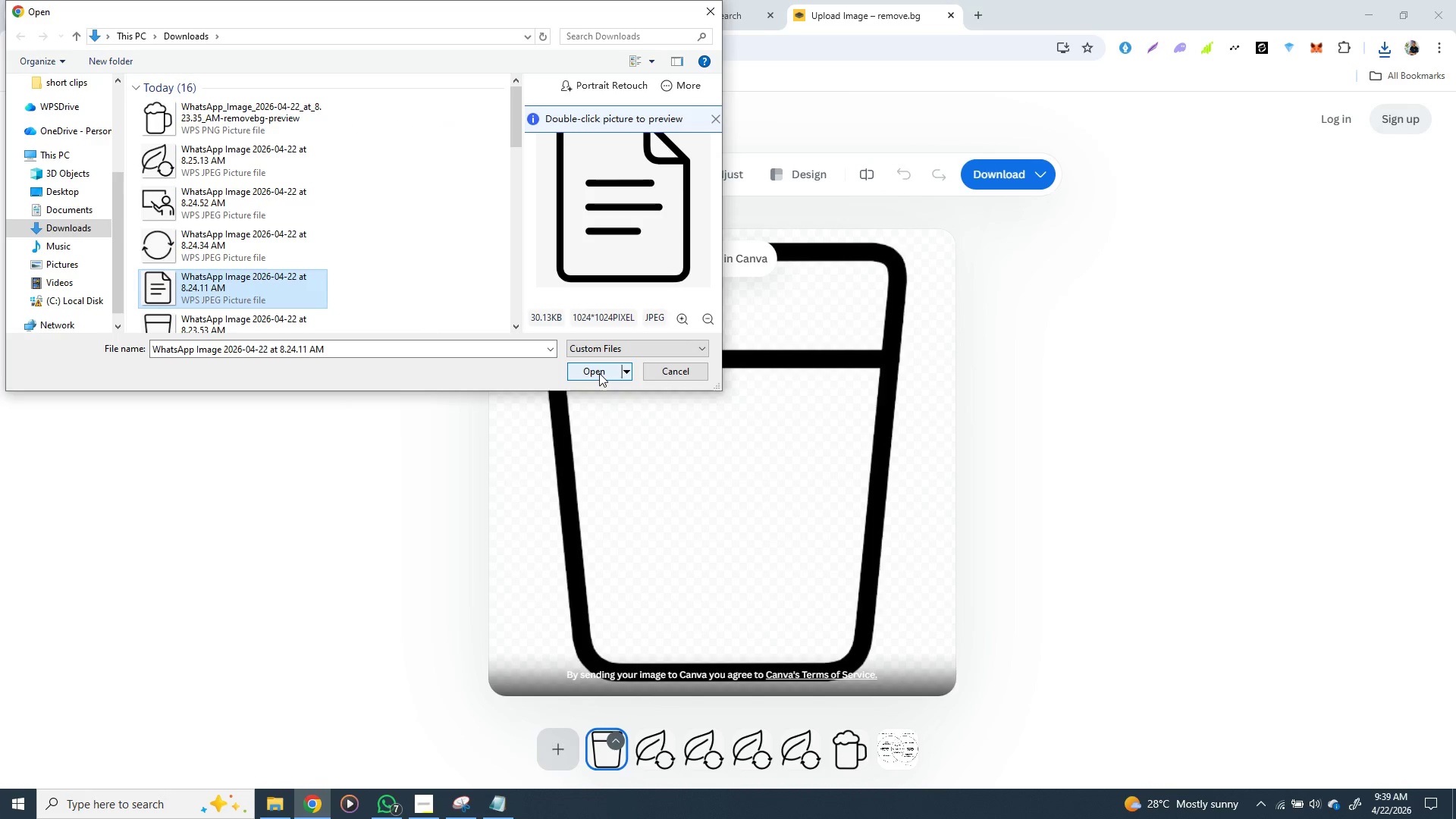 
left_click([599, 373])
 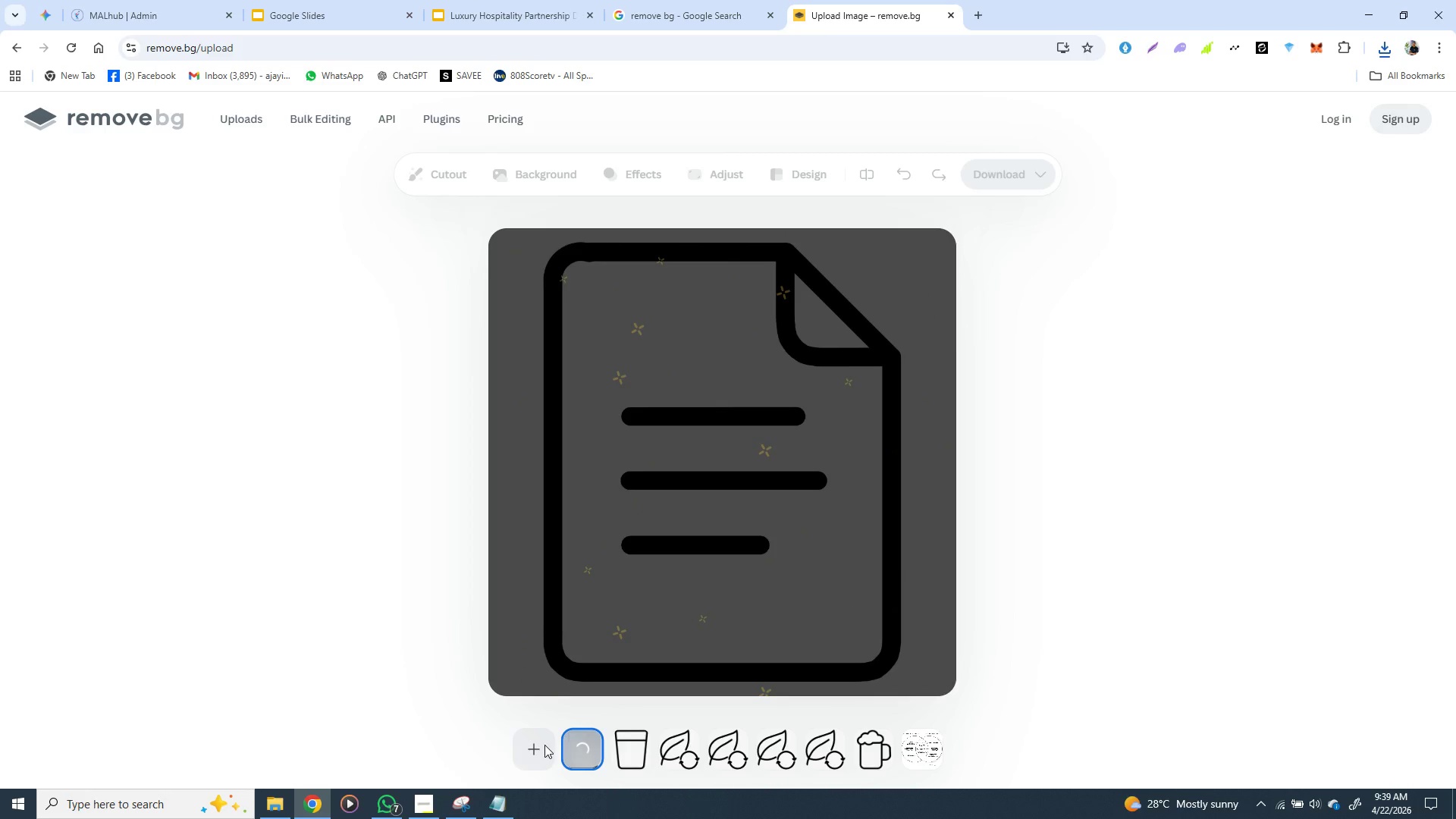 
left_click([535, 744])
 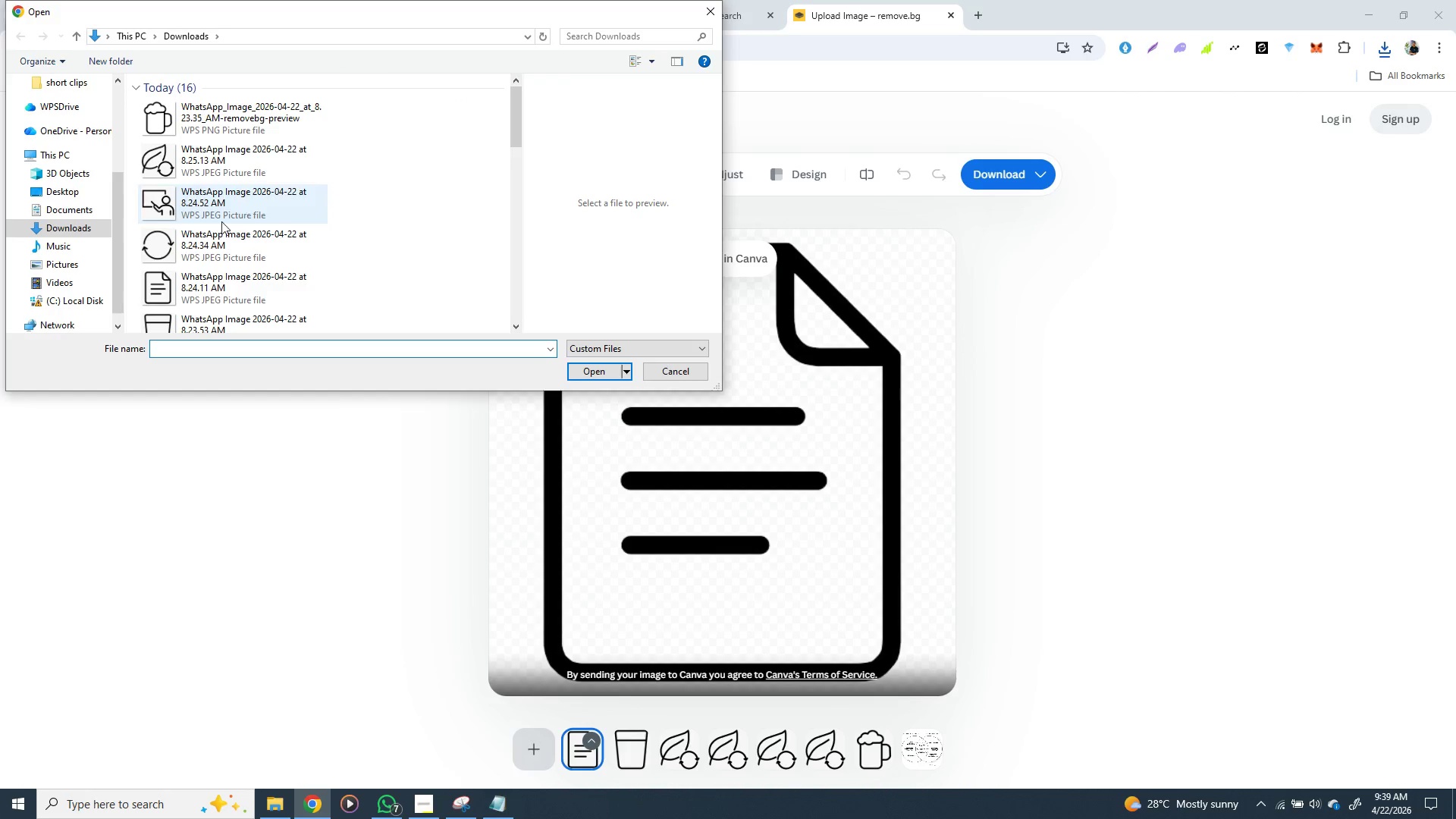 
left_click([197, 246])
 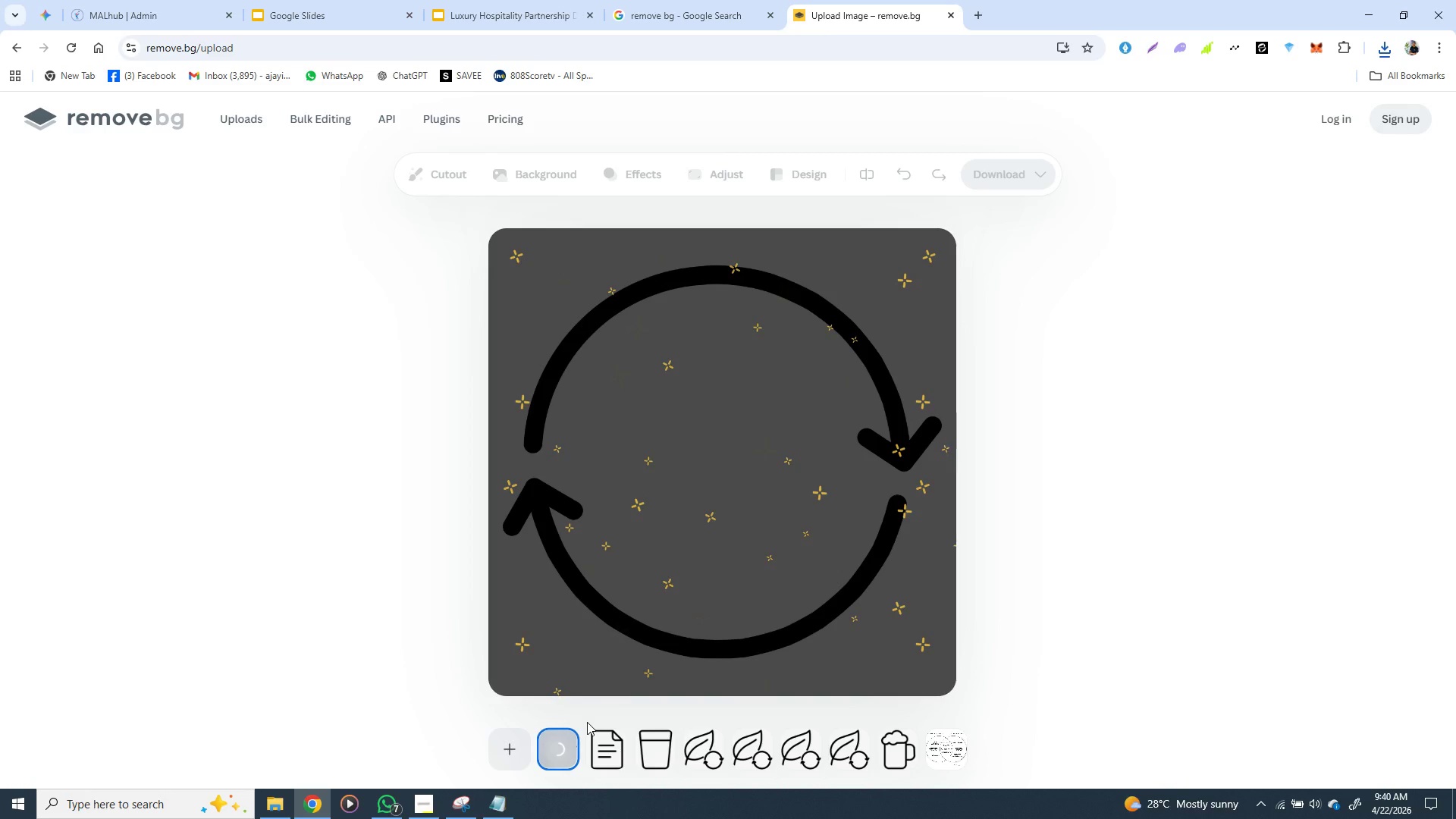 
wait(24.17)
 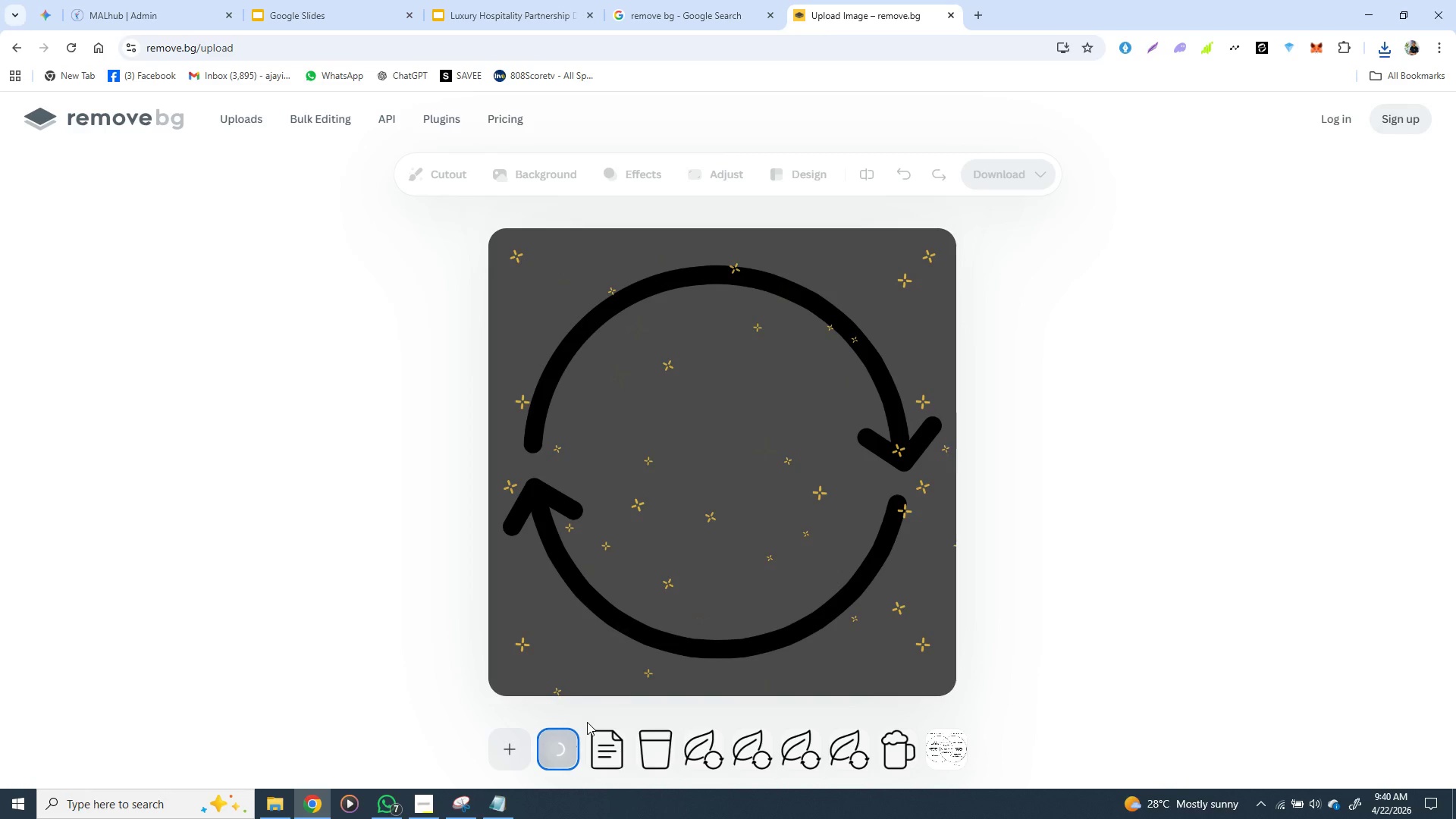 
left_click([893, 756])
 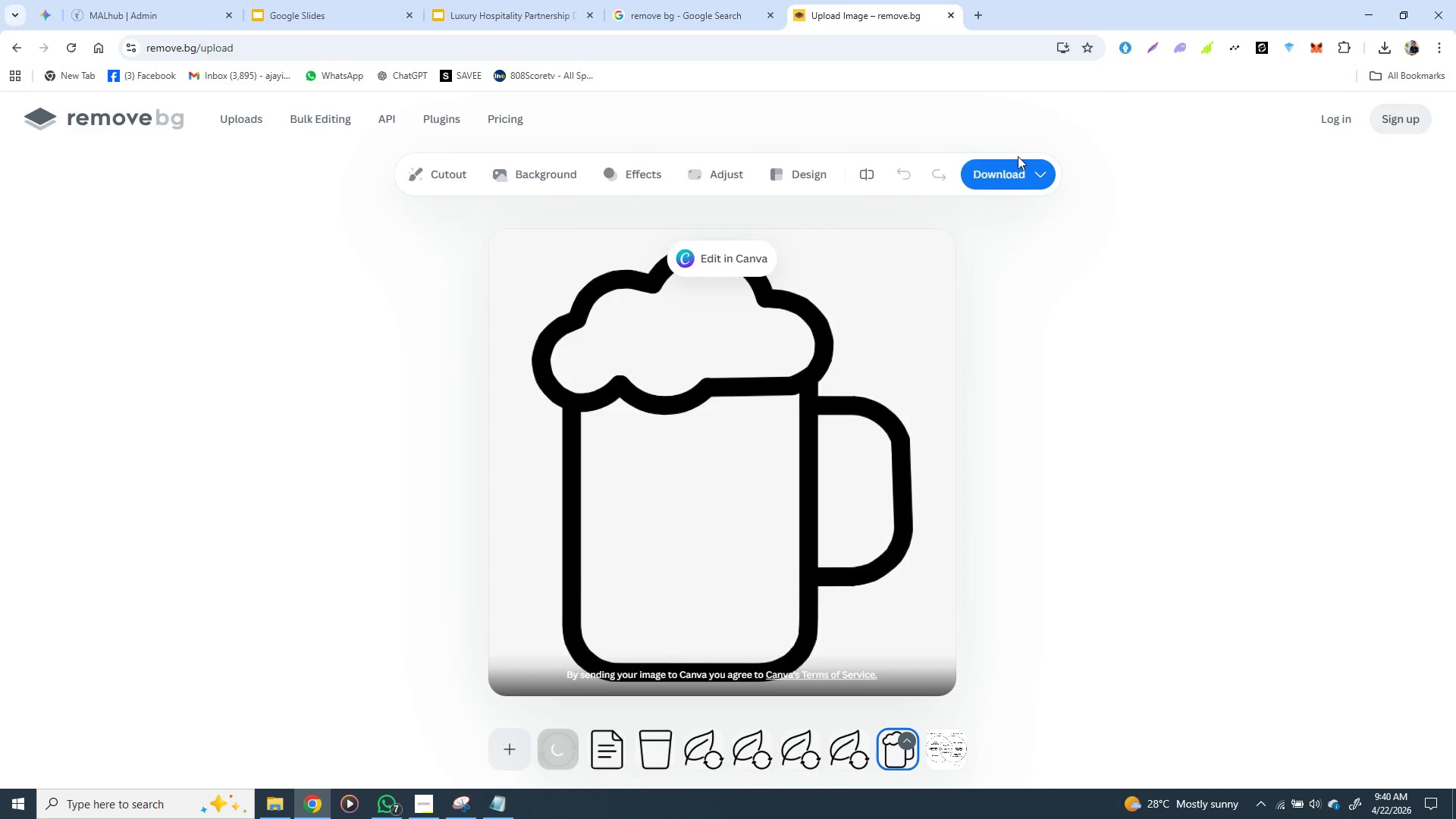 
left_click([1037, 168])
 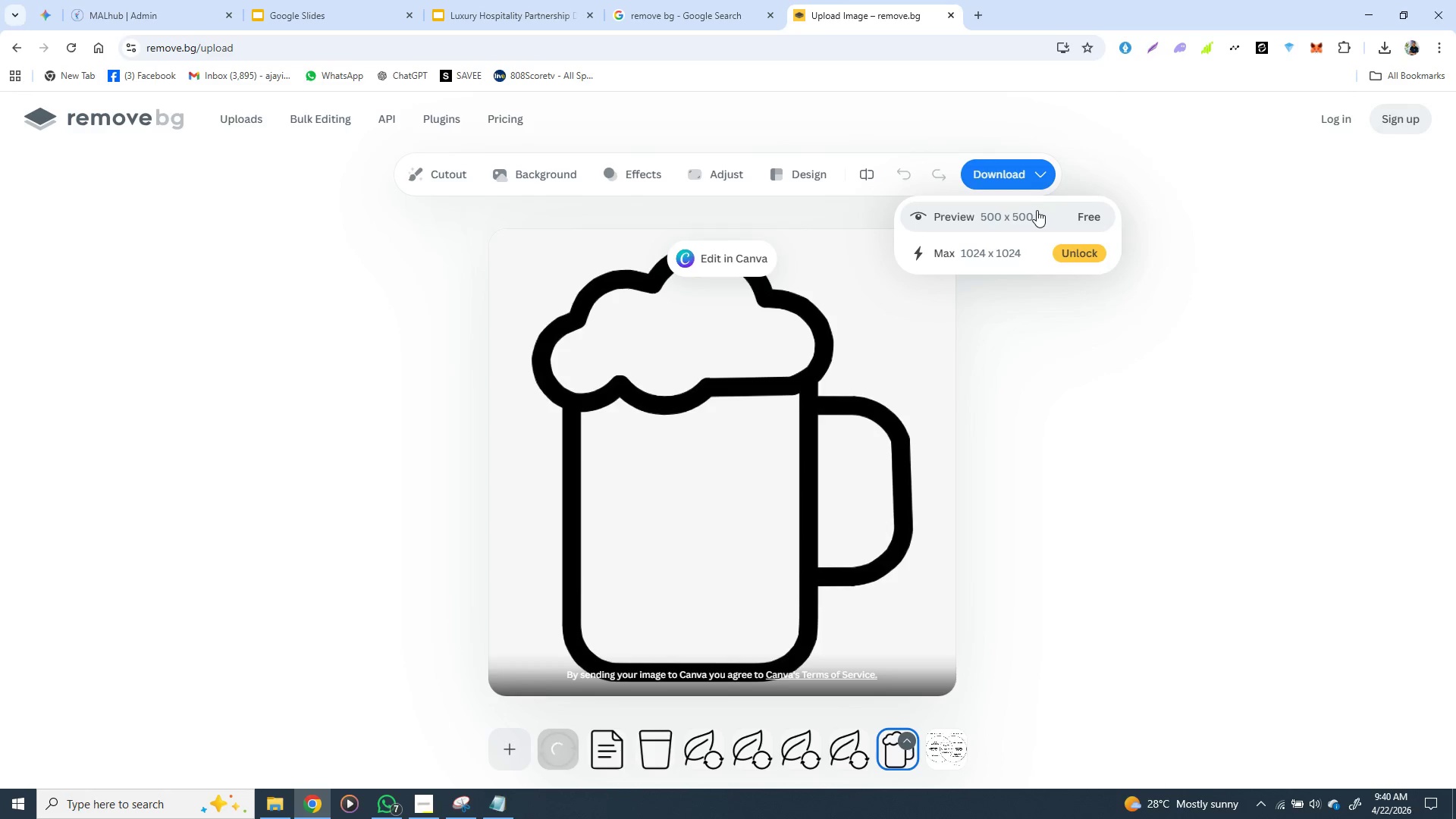 
left_click([1037, 210])
 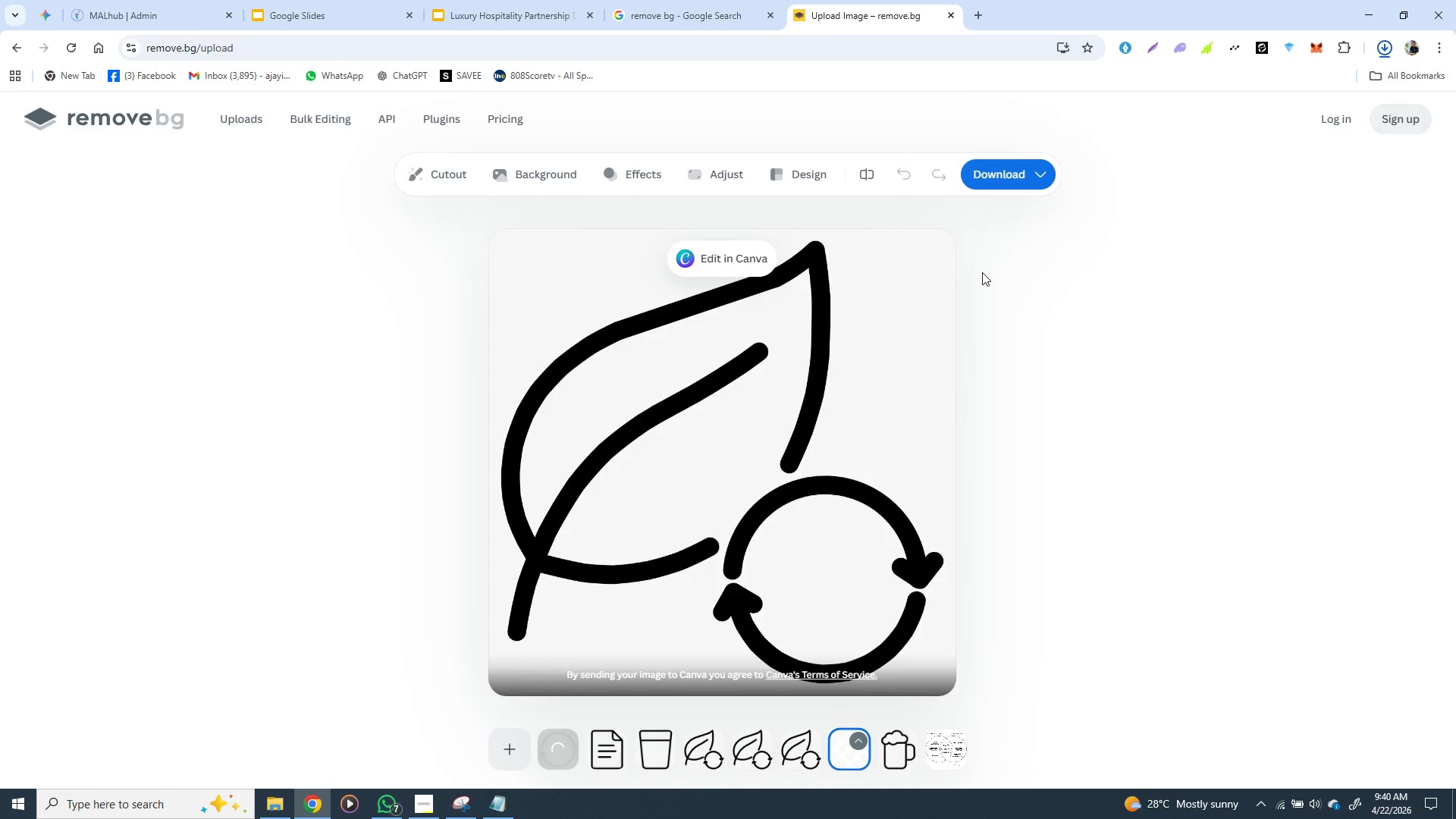 
wait(7.11)
 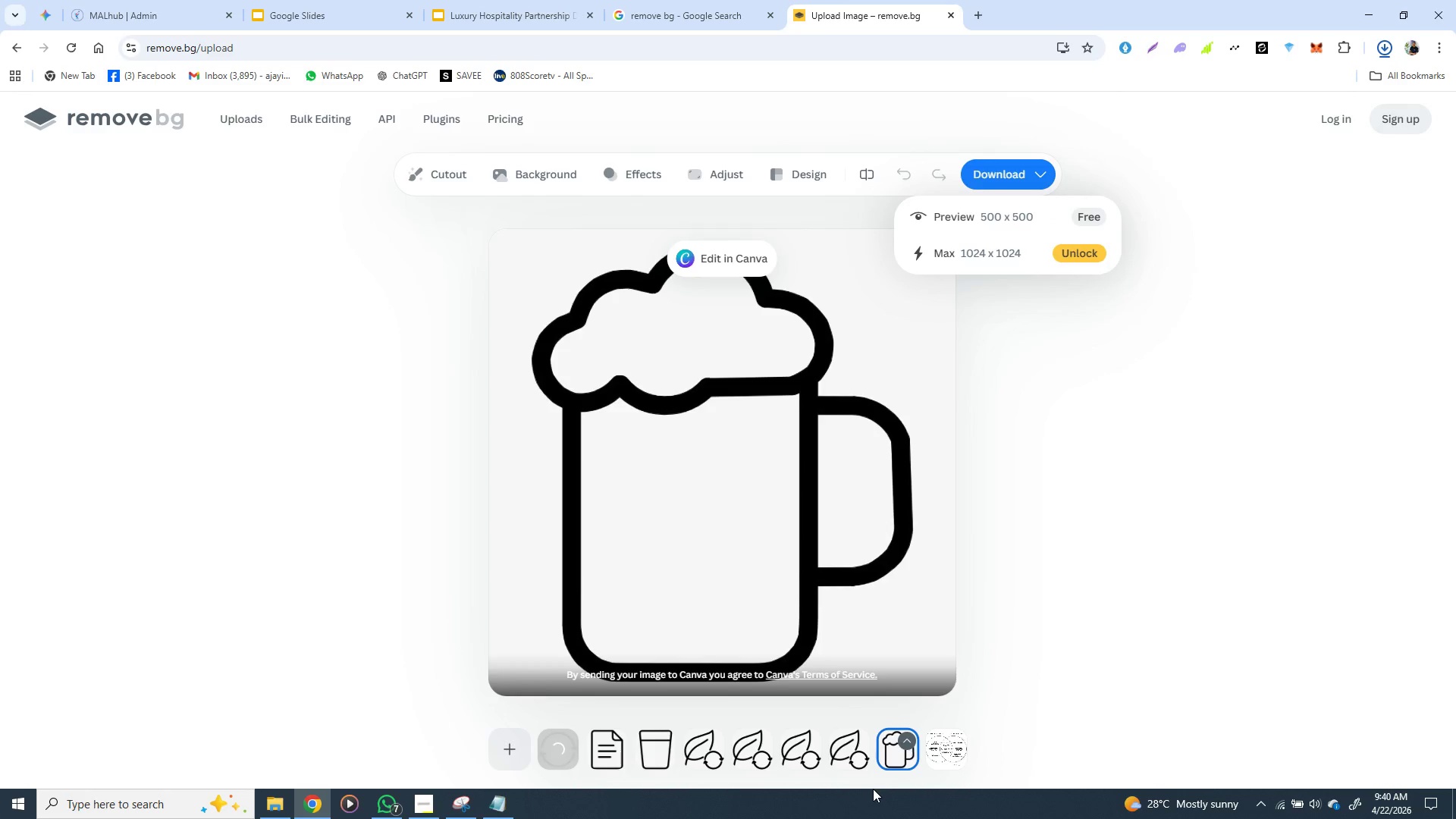 
left_click([993, 175])
 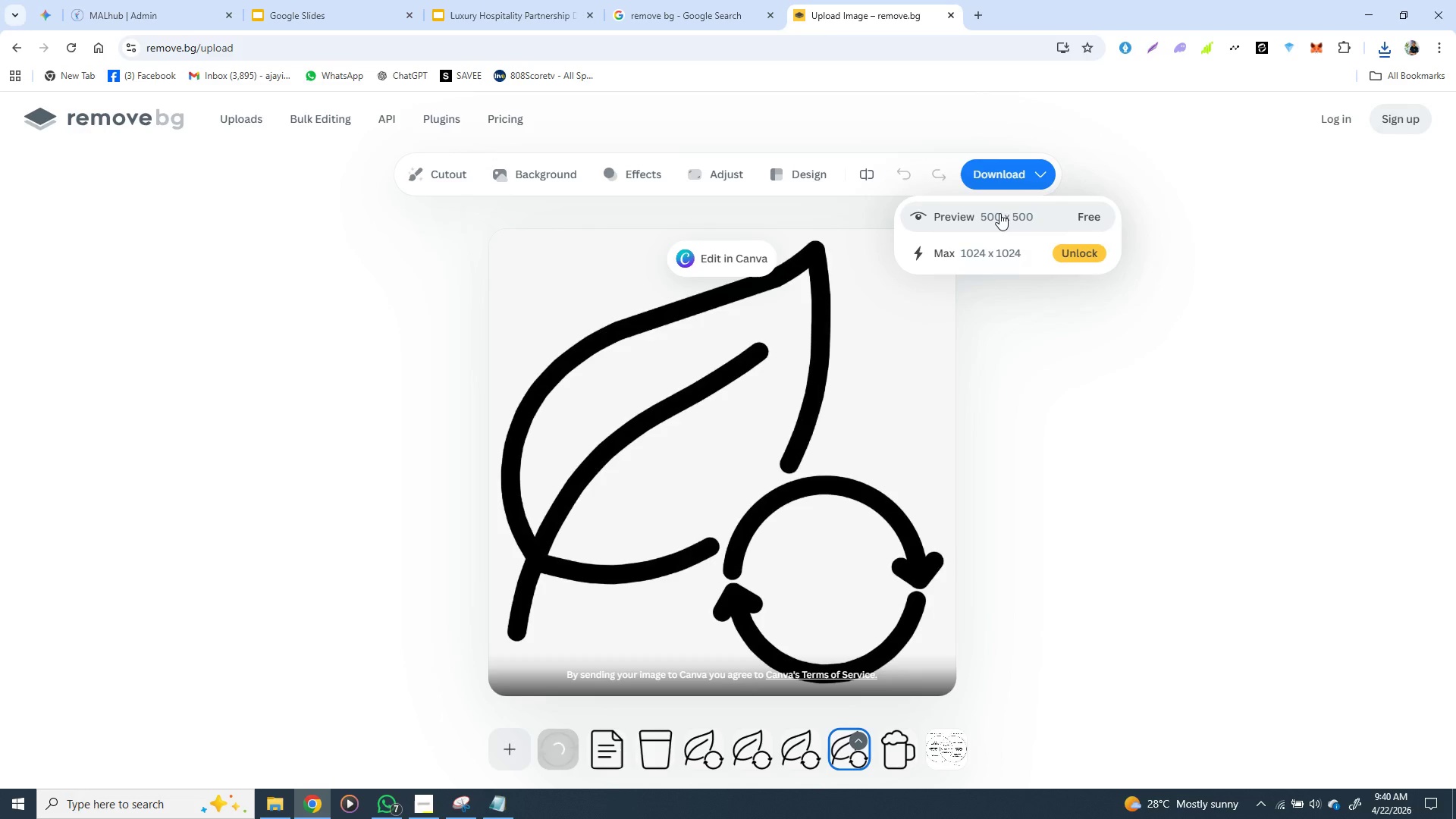 
left_click([999, 213])
 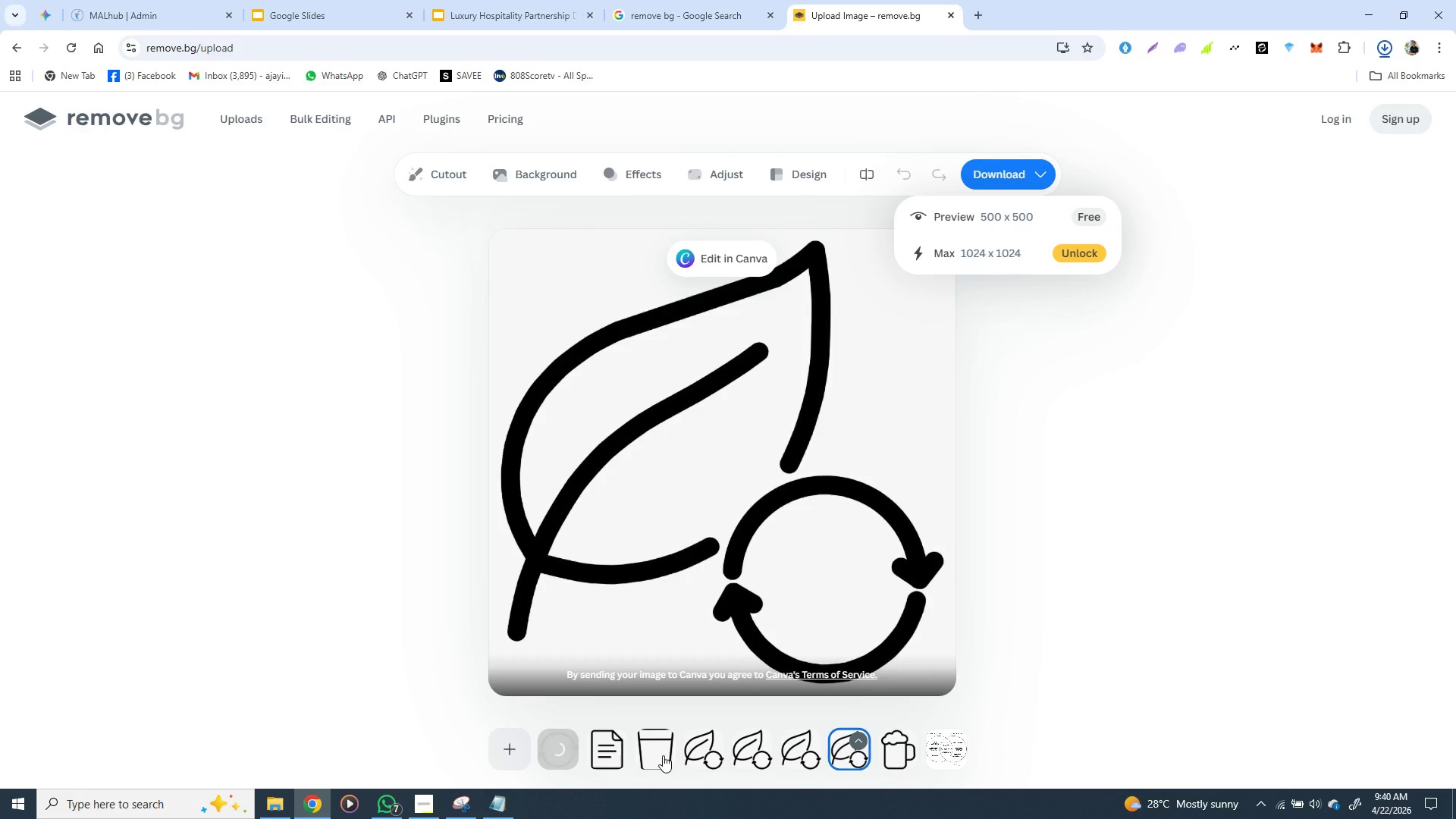 
wait(8.8)
 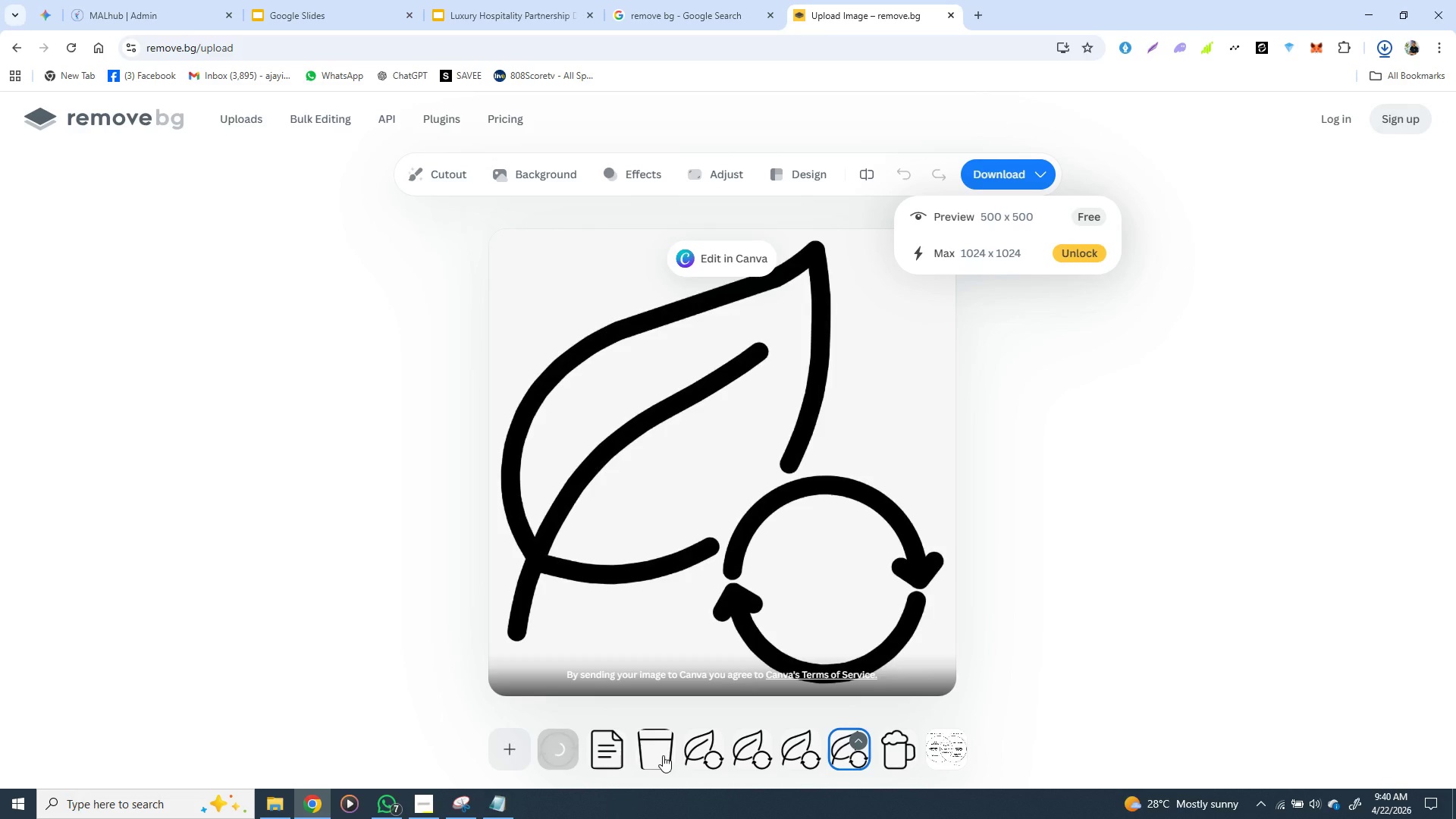 
left_click([663, 755])
 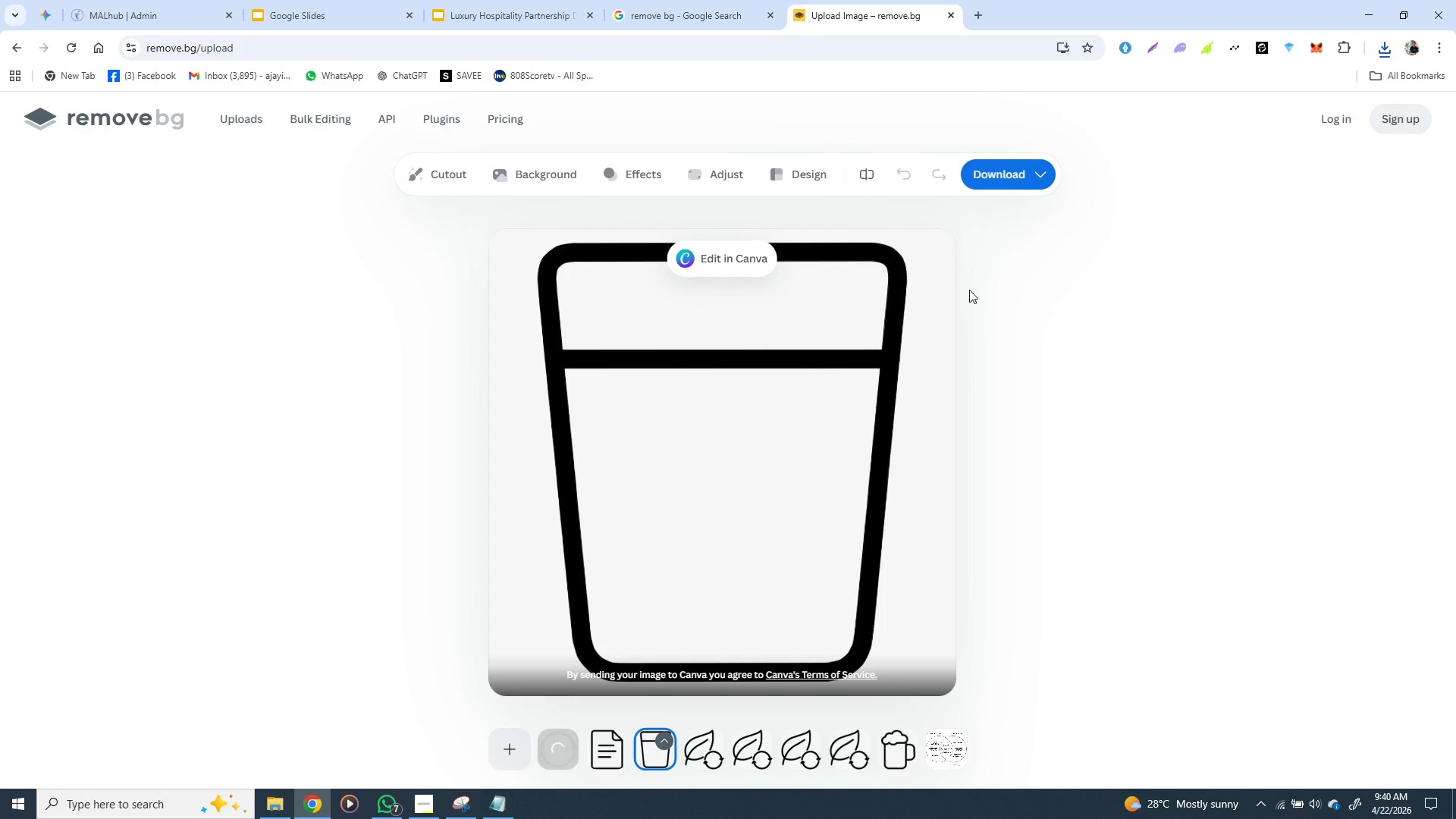 
left_click([1018, 173])
 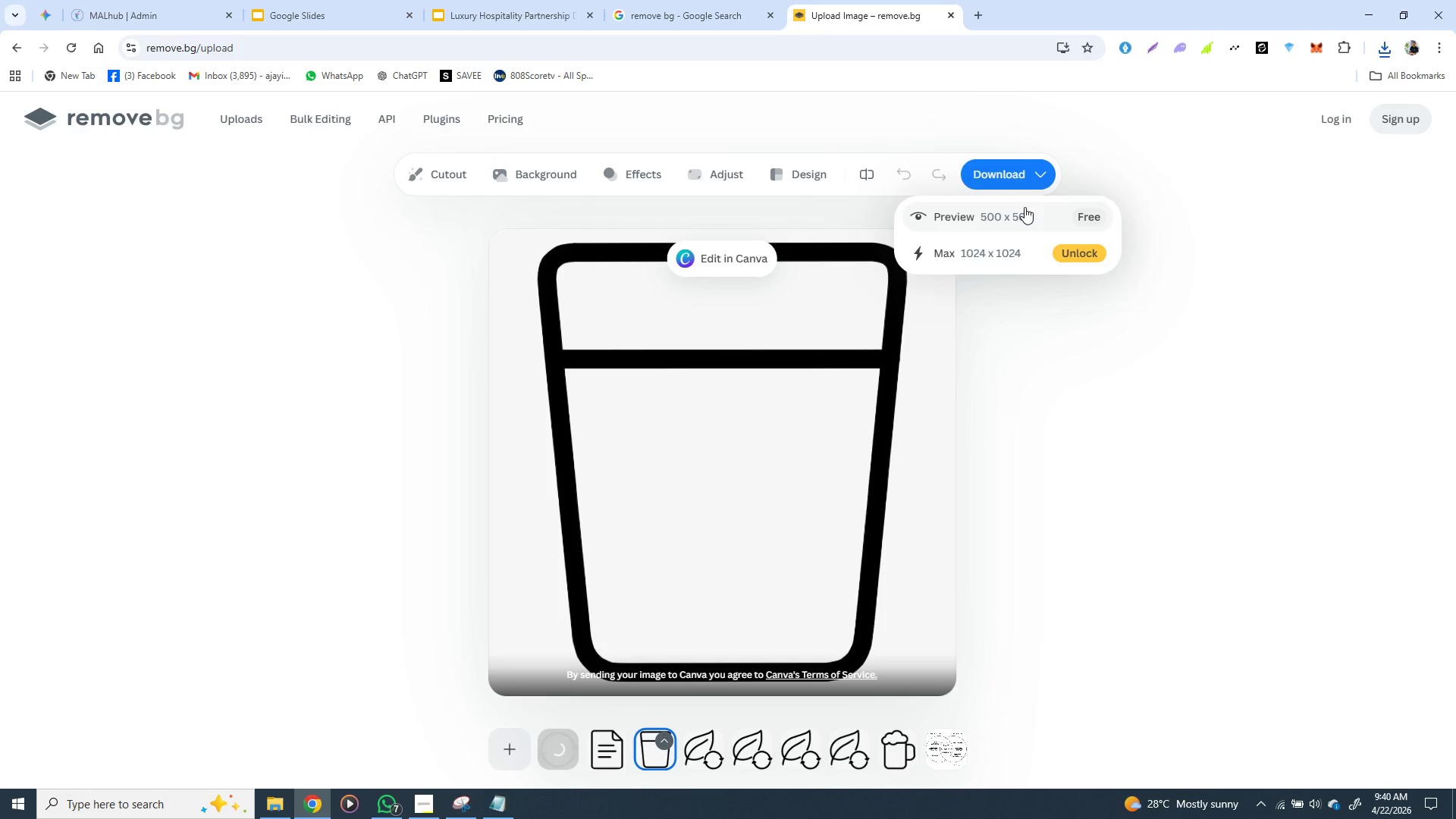 
left_click([1025, 211])
 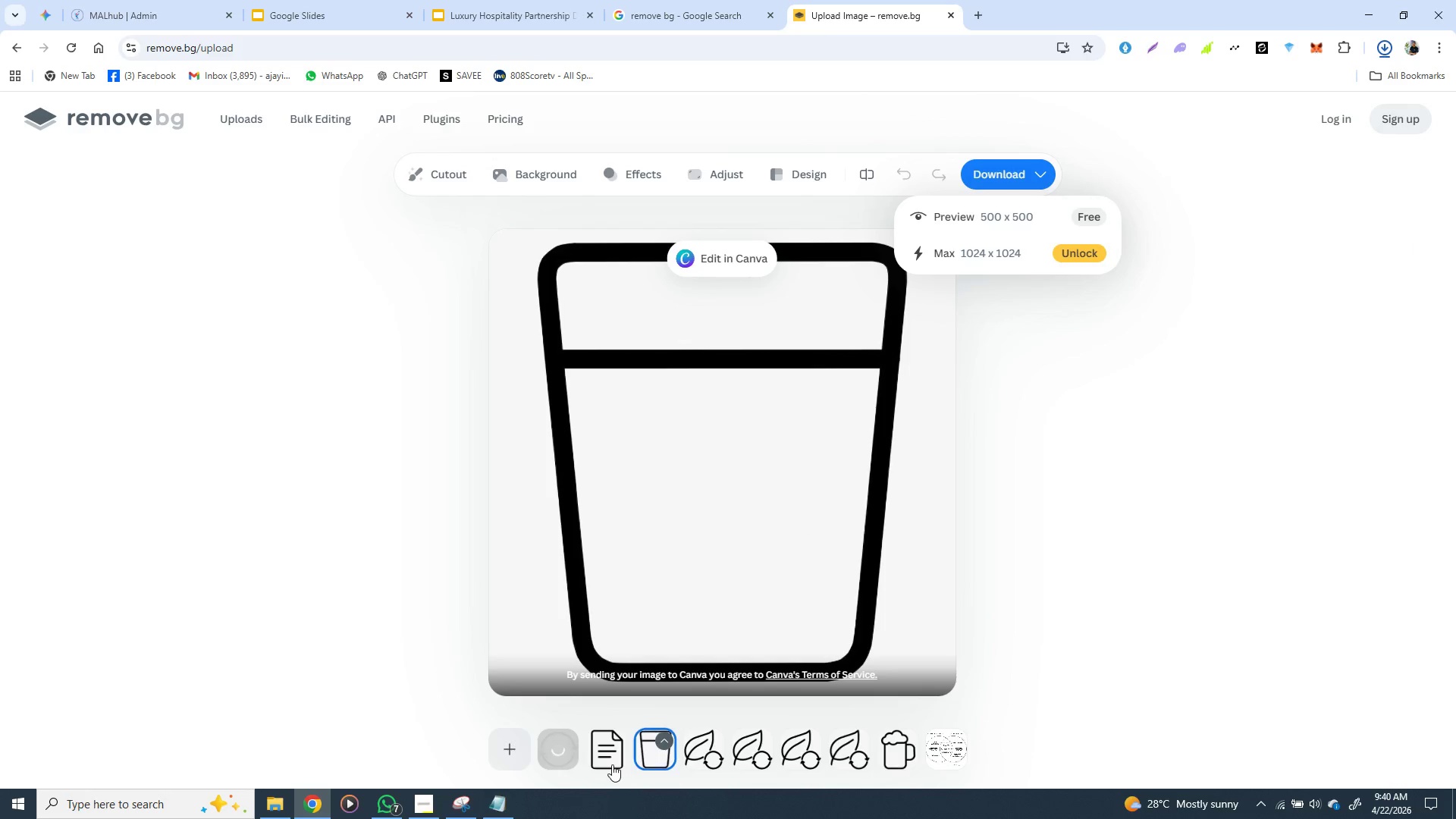 
left_click([610, 760])
 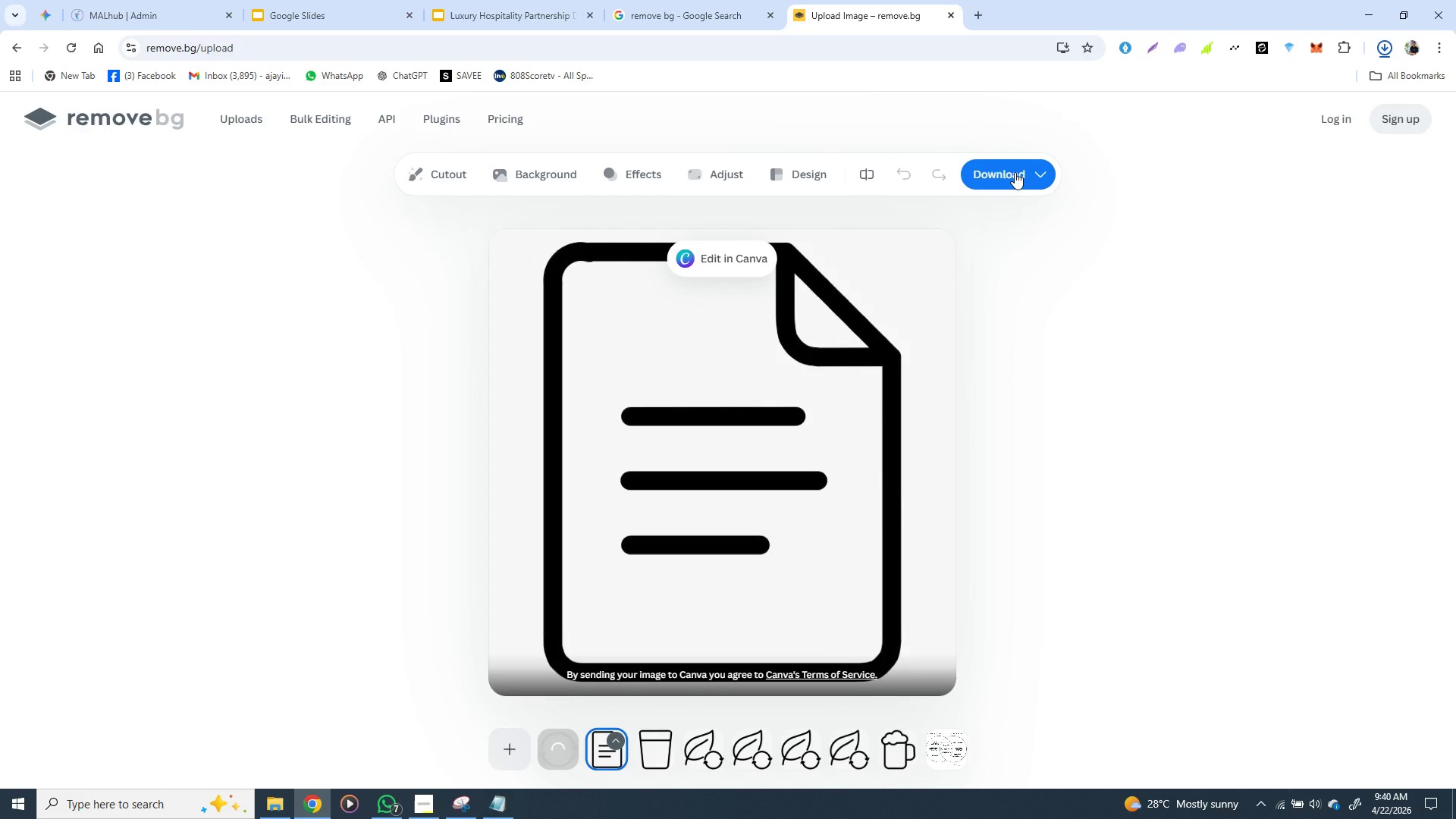 
left_click([1015, 172])
 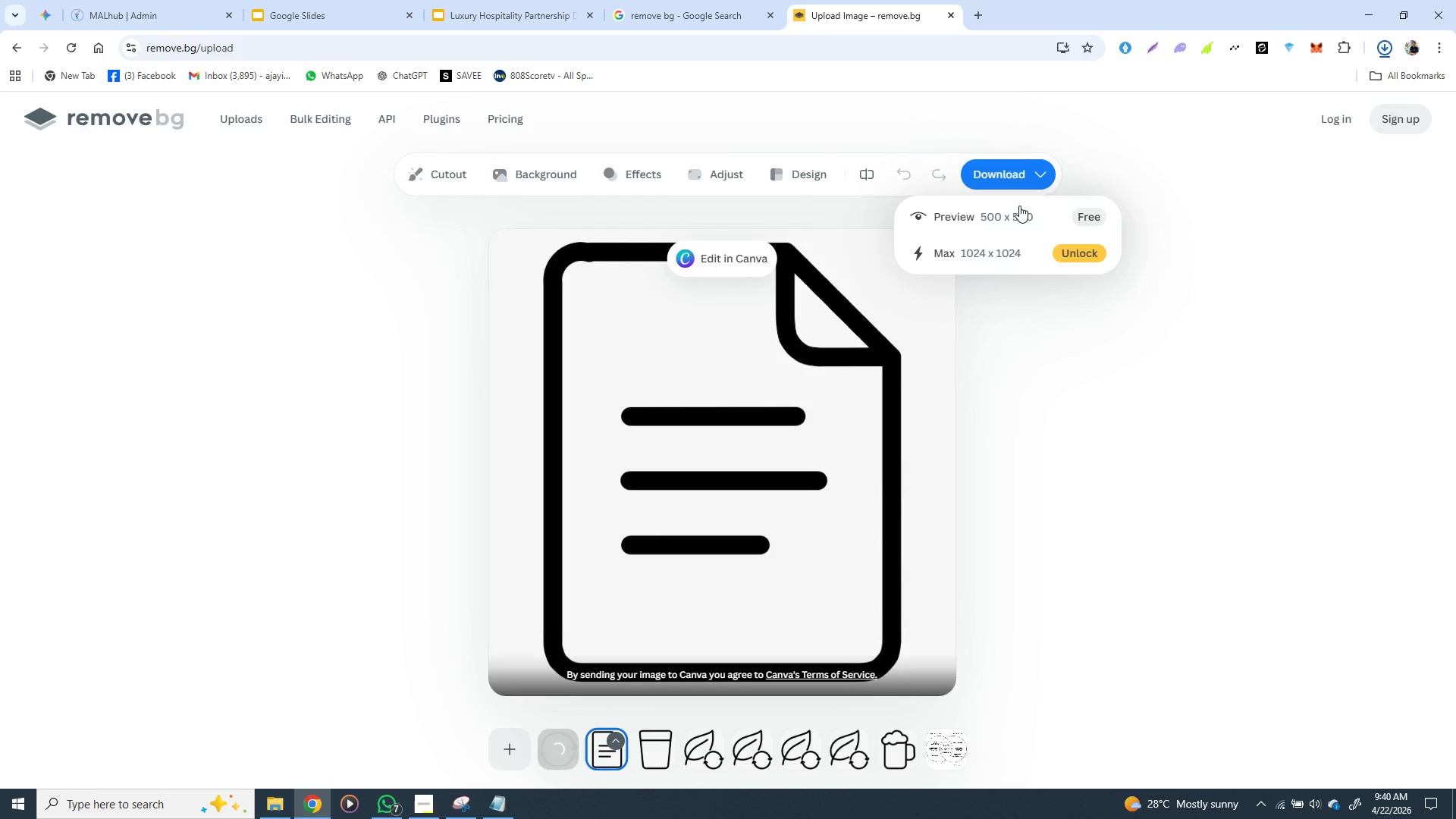 
left_click([1021, 209])
 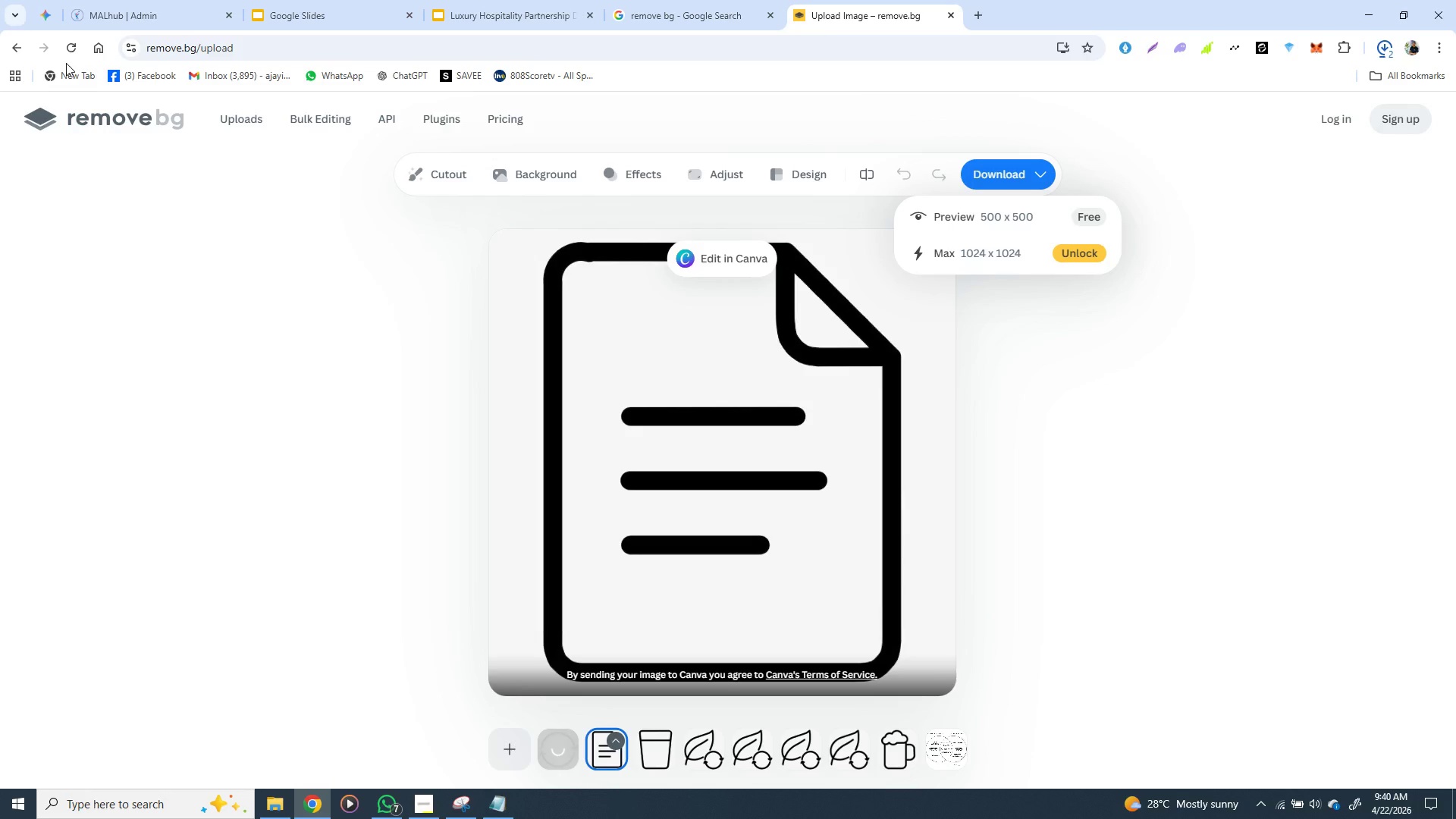 
left_click([72, 48])
 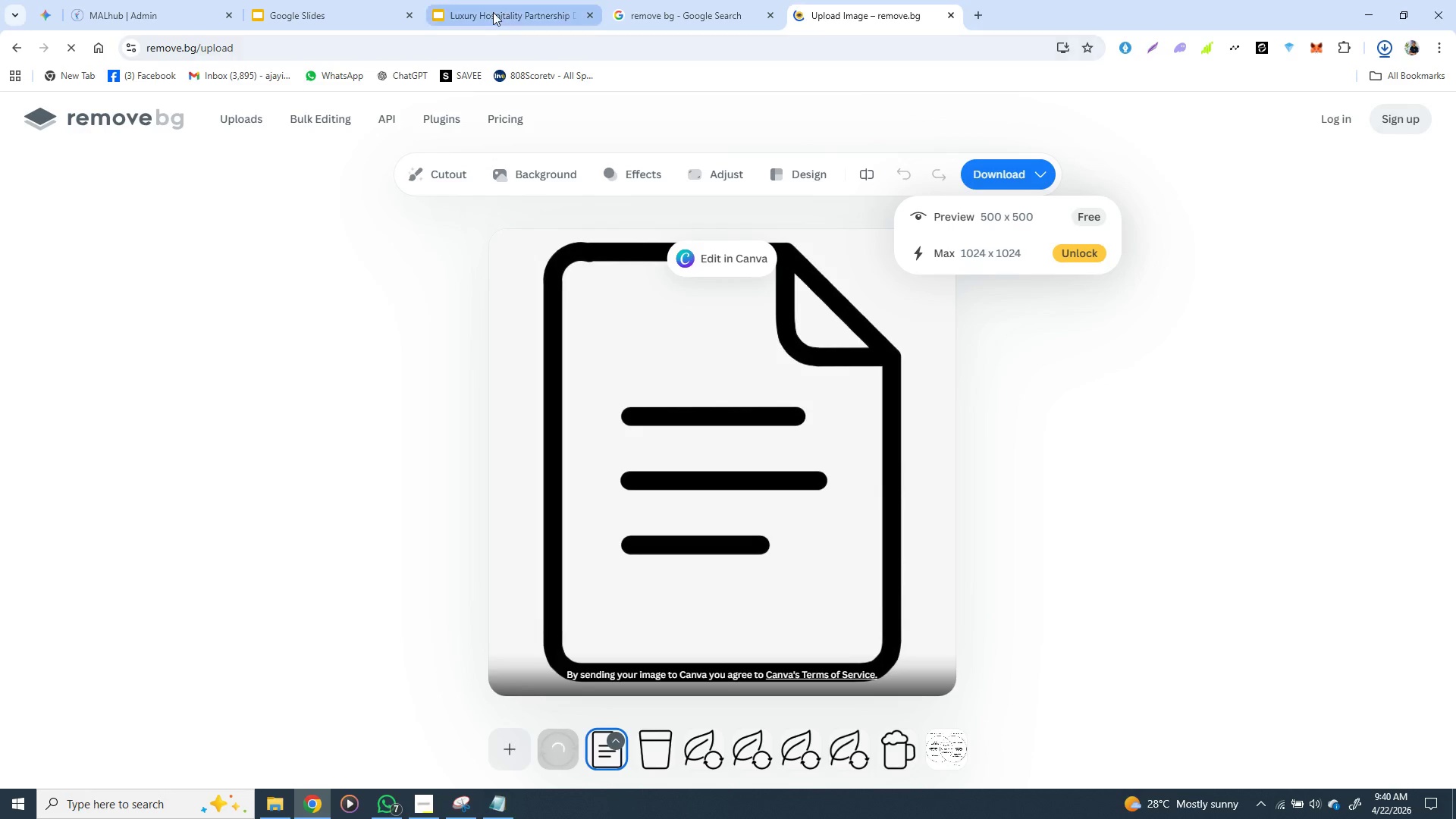 
left_click([493, 12])
 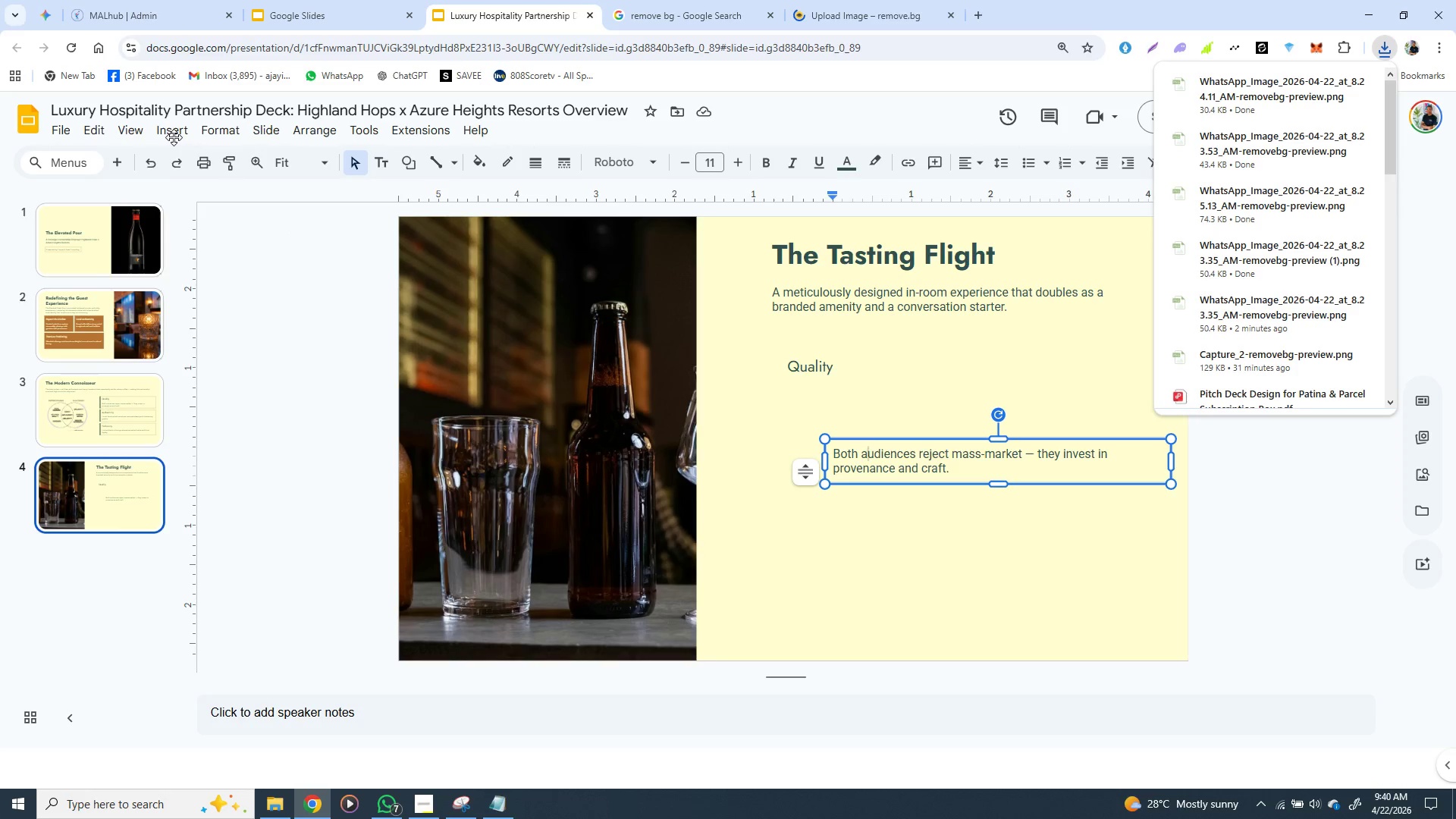 
wait(7.88)
 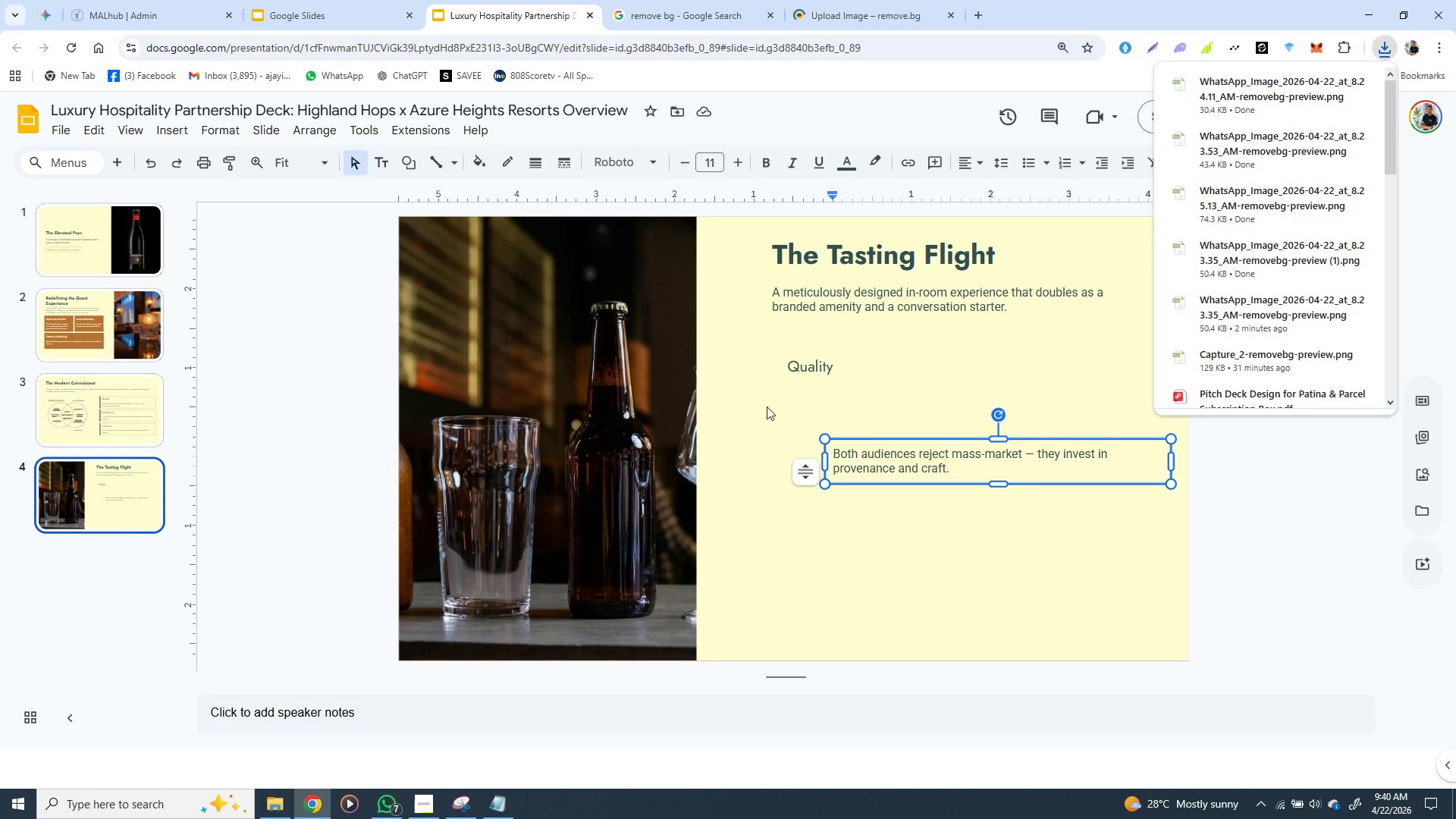 
left_click([407, 356])
 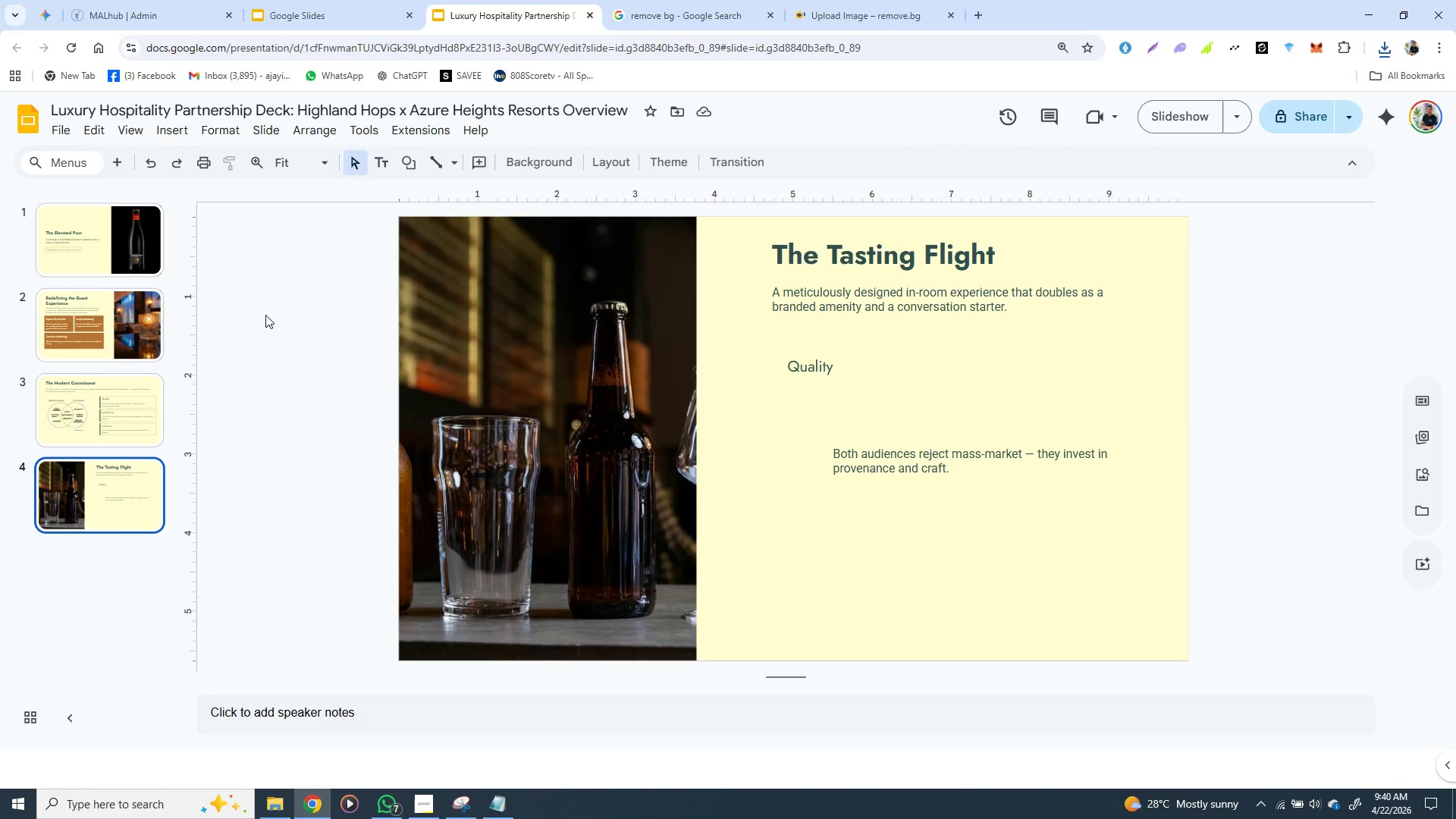 
left_click([265, 315])
 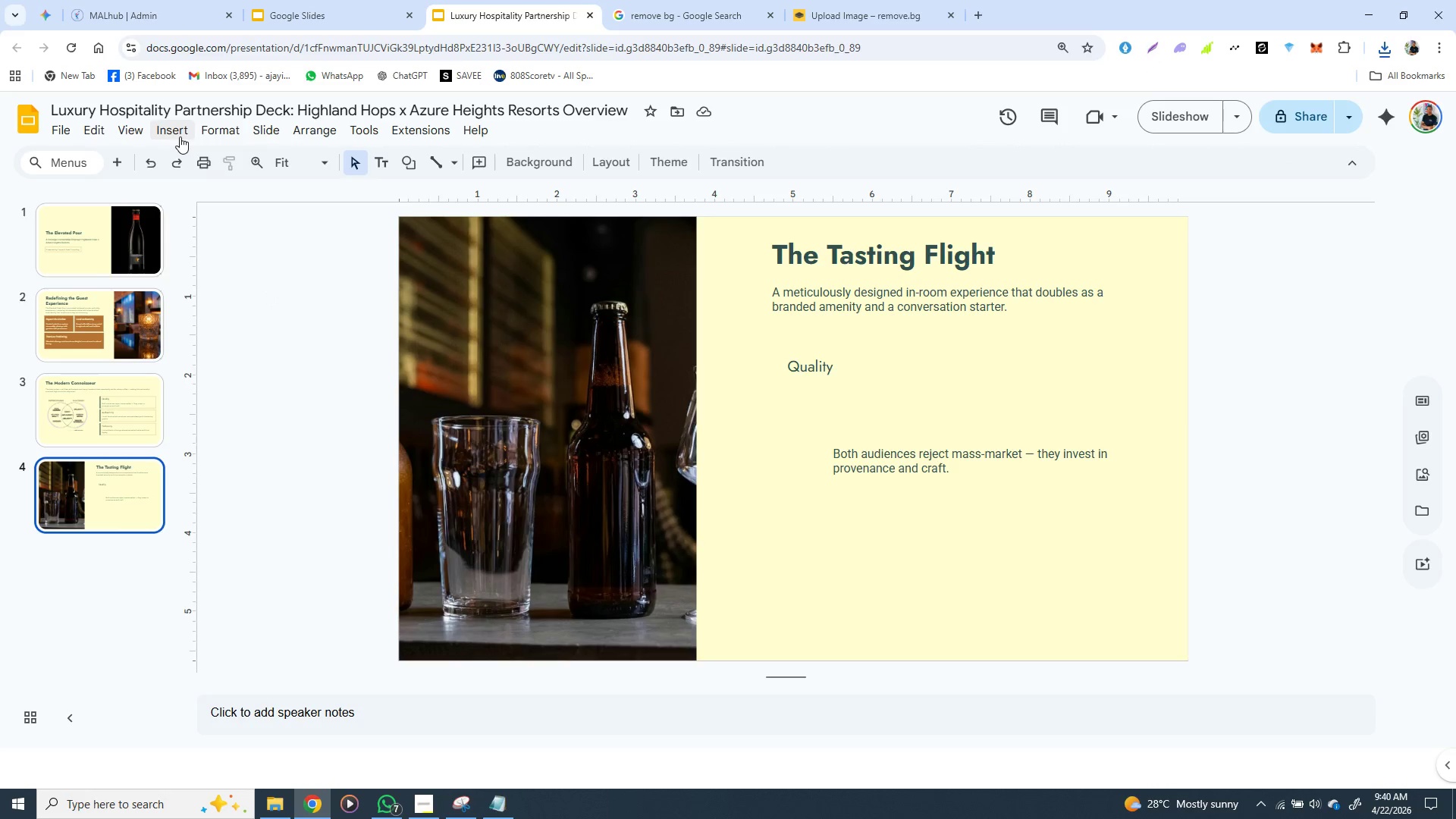 
left_click([180, 136])
 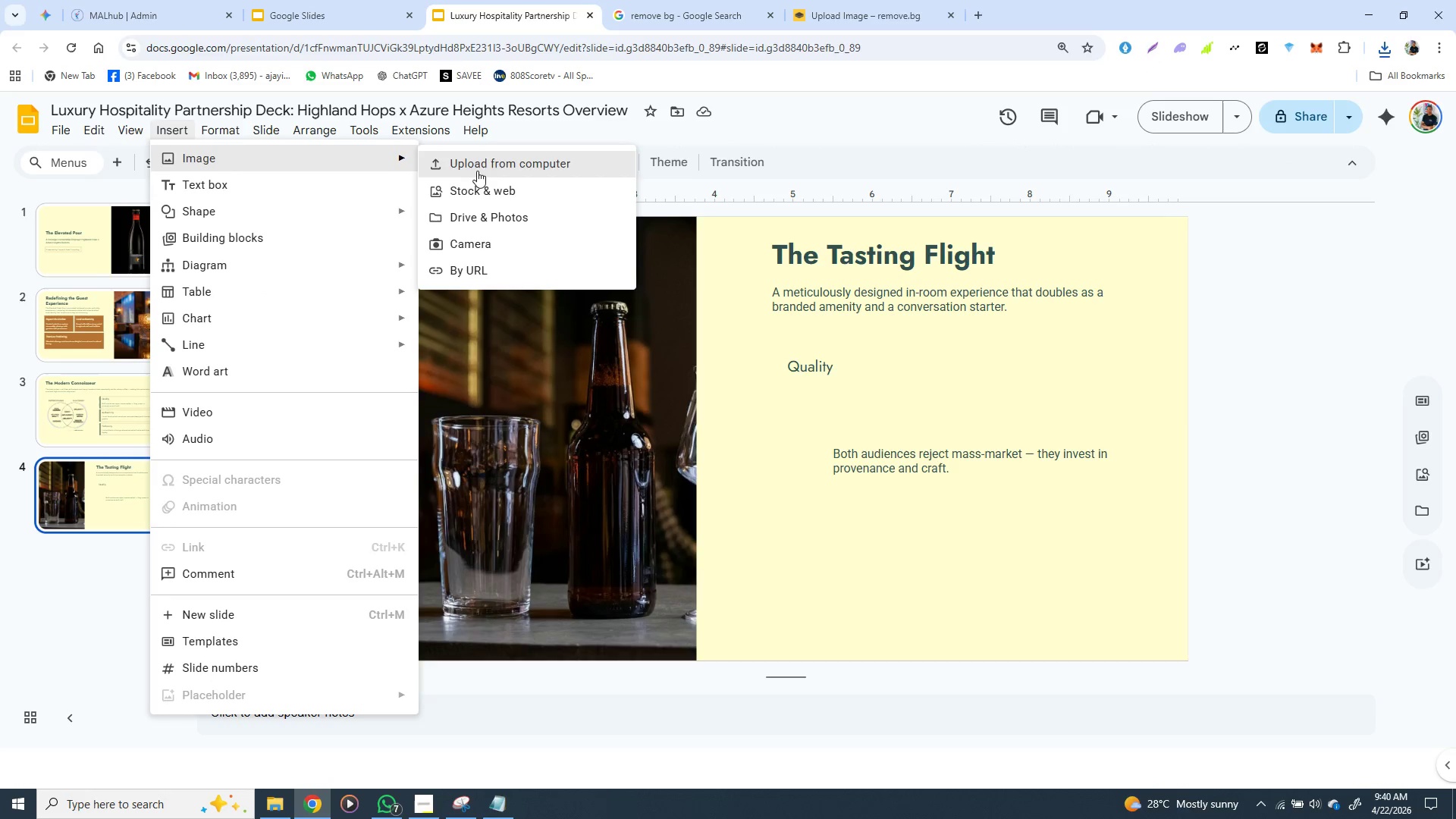 
left_click([485, 165])
 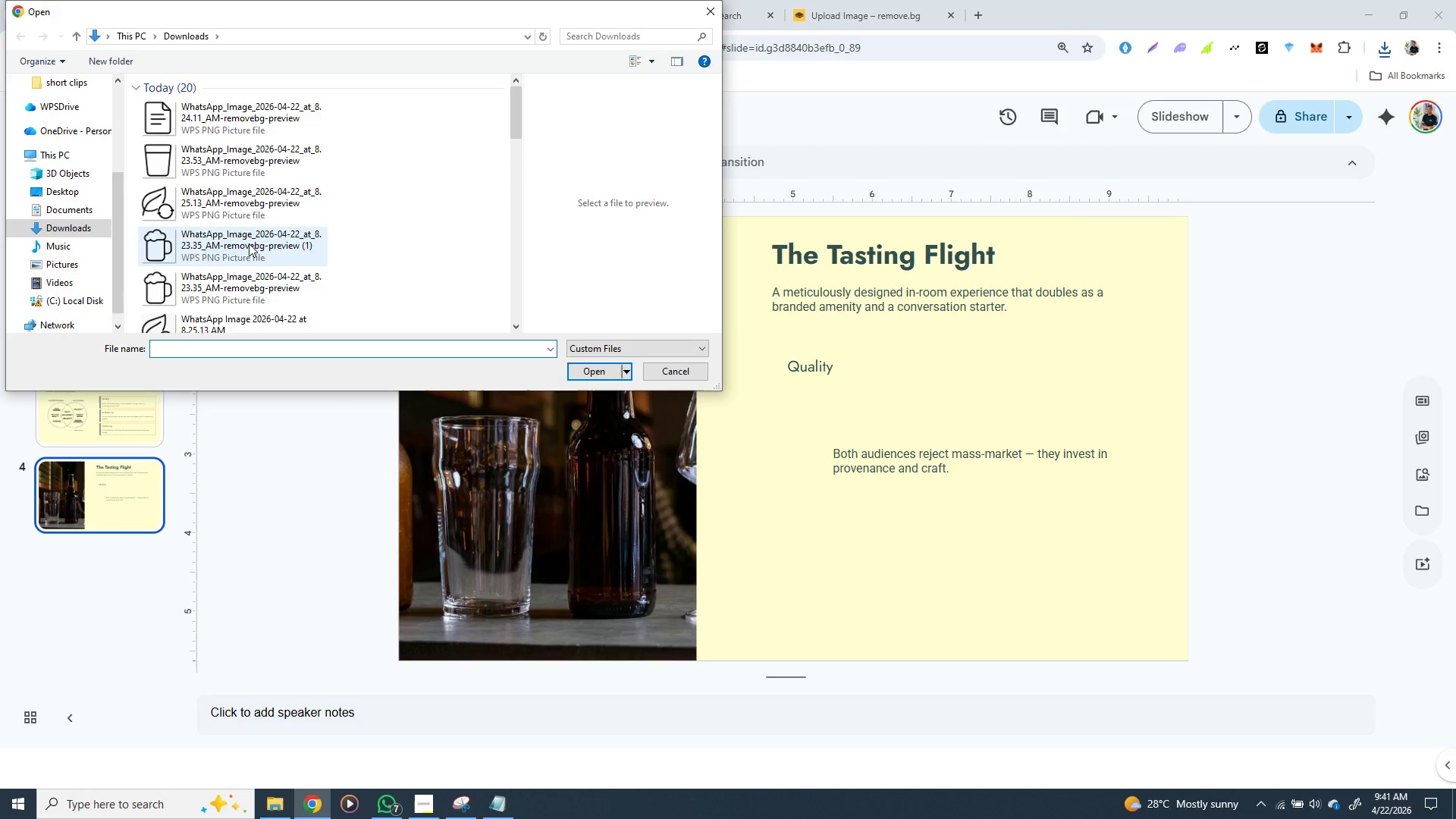 
left_click([249, 243])
 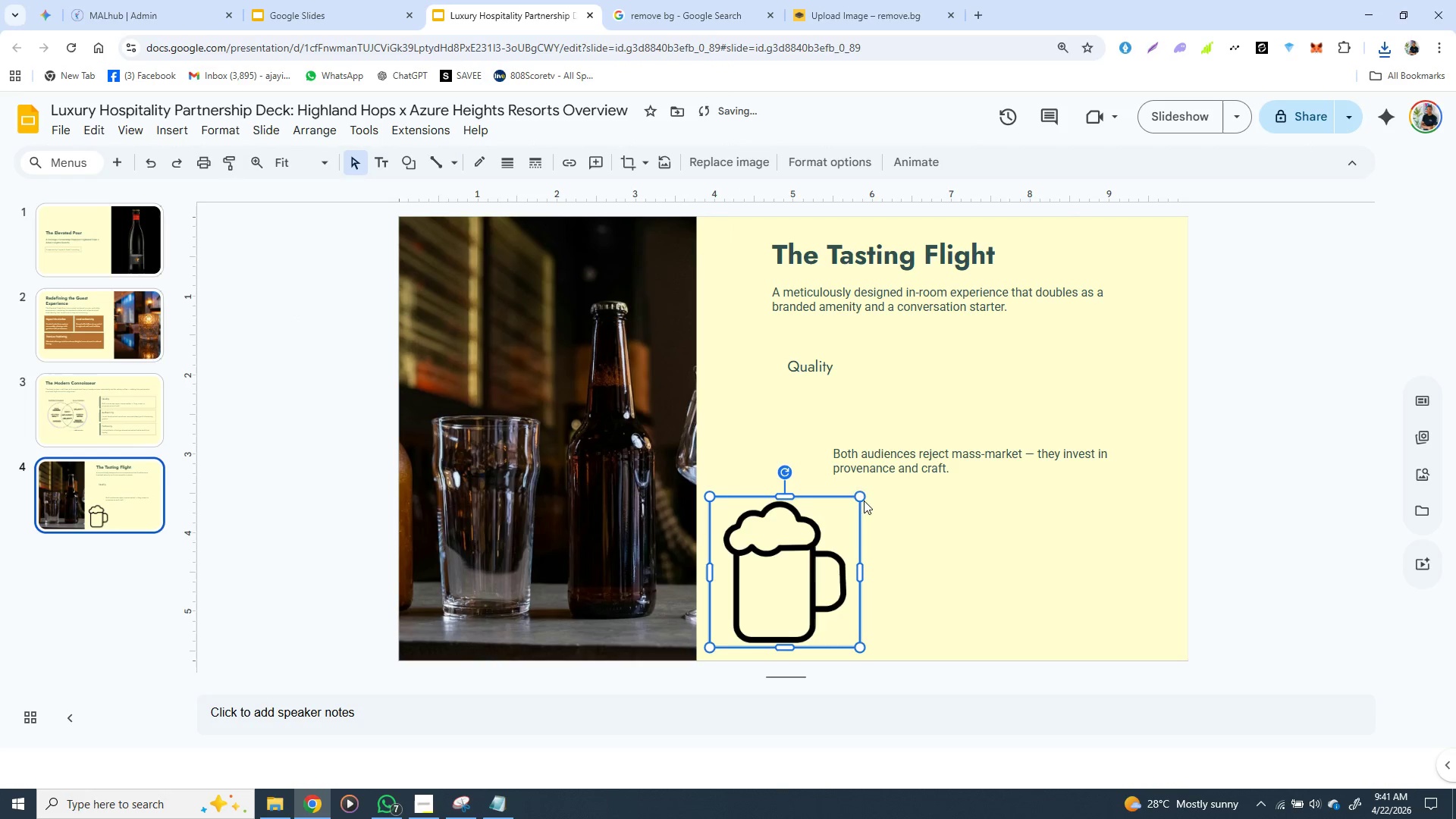 
wait(5.52)
 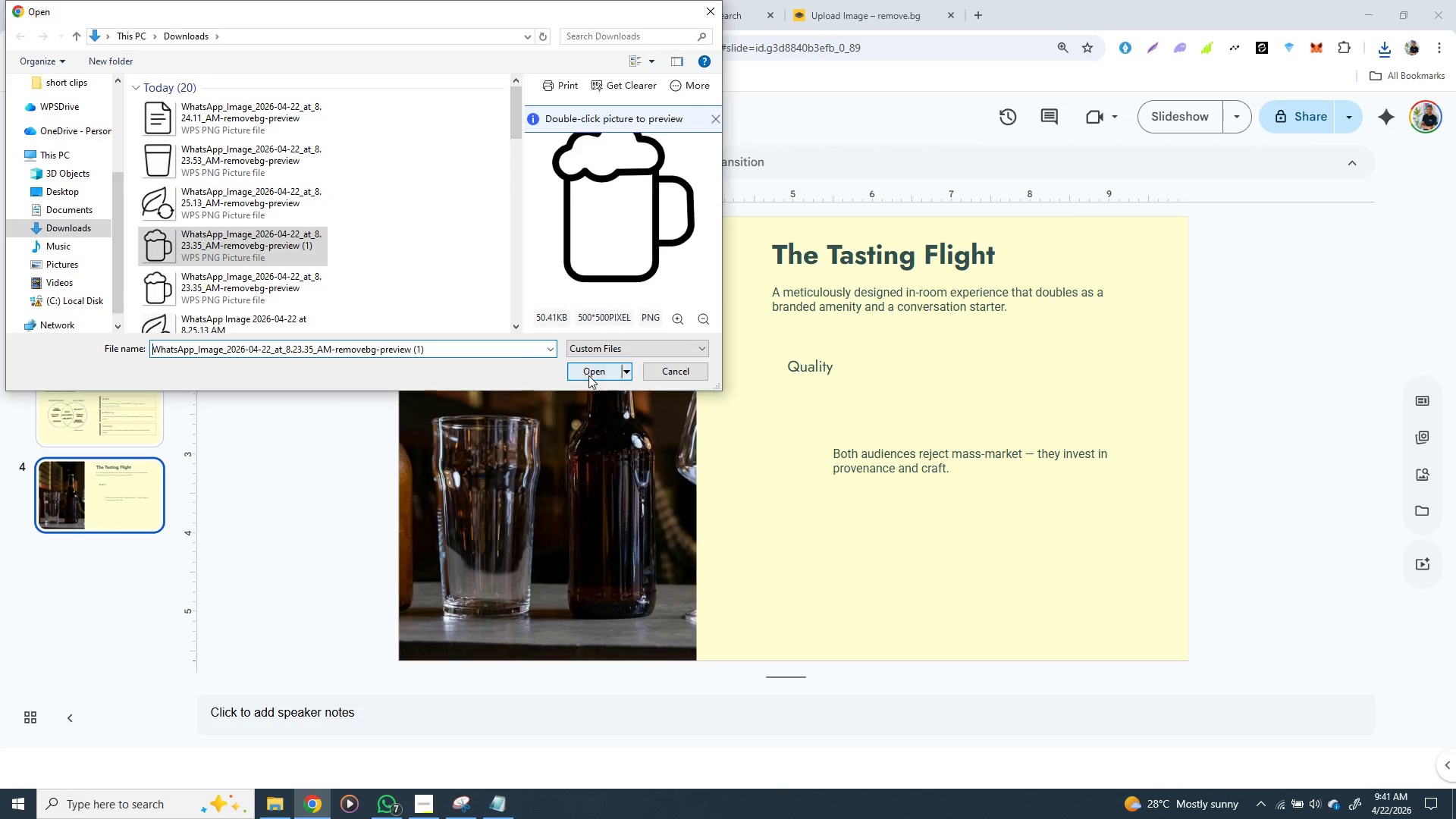 
hold_key(key=ShiftLeft, duration=1.53)
left_click_drag(start_coordinate=[864, 500], to_coordinate=[736, 623])
 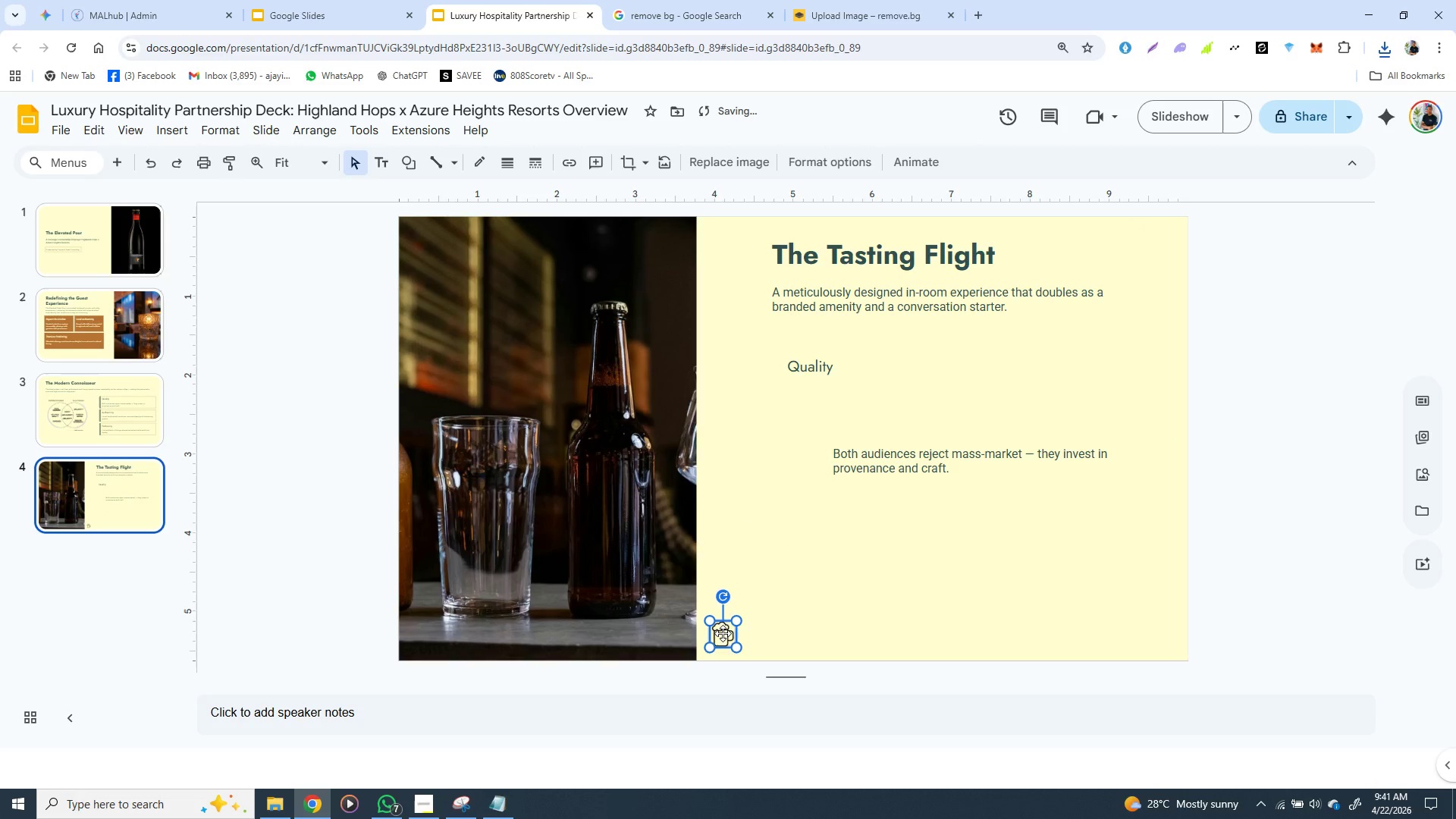 
hold_key(key=ShiftLeft, duration=1.33)
 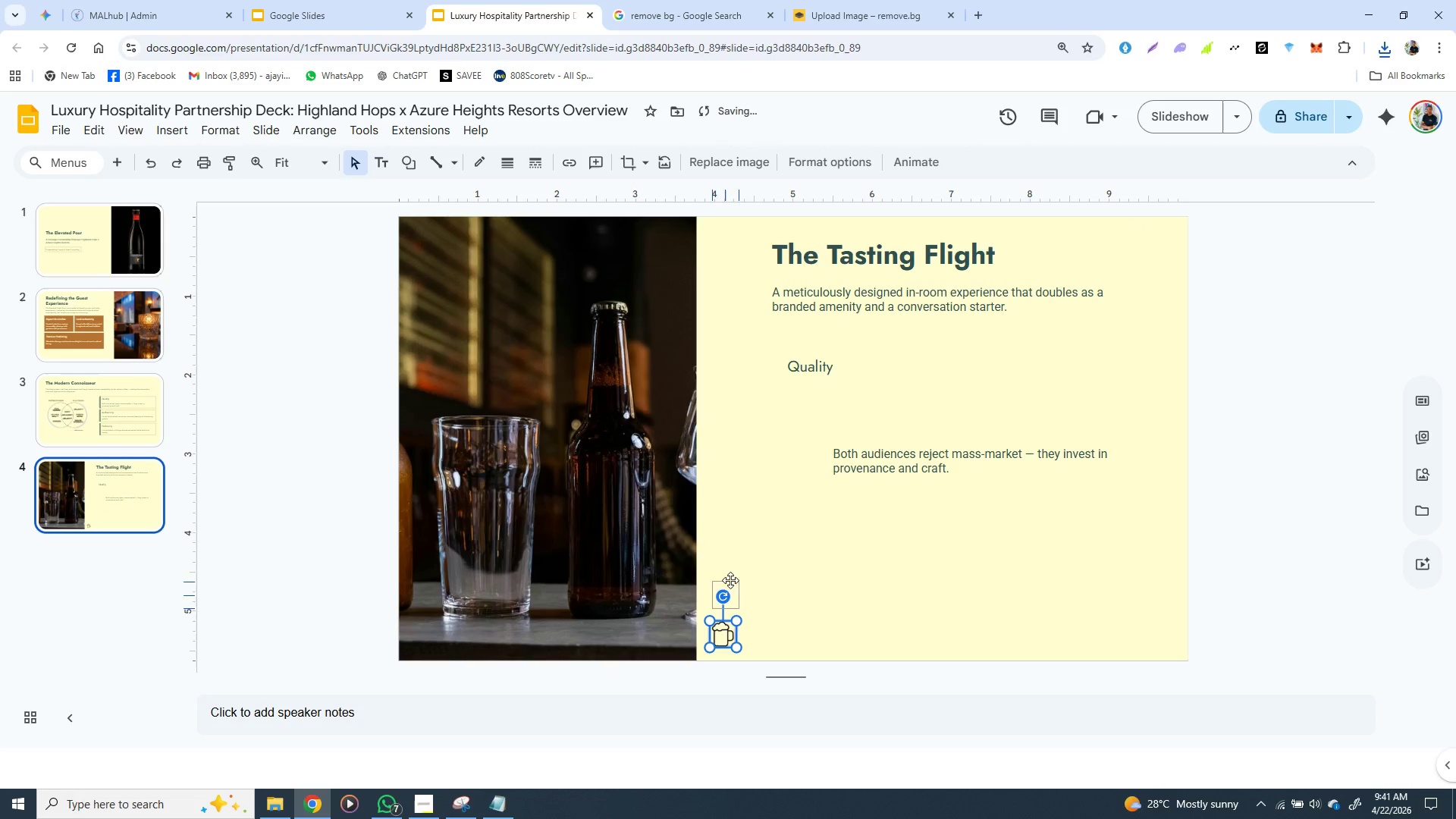 
left_click_drag(start_coordinate=[723, 634], to_coordinate=[762, 369])
 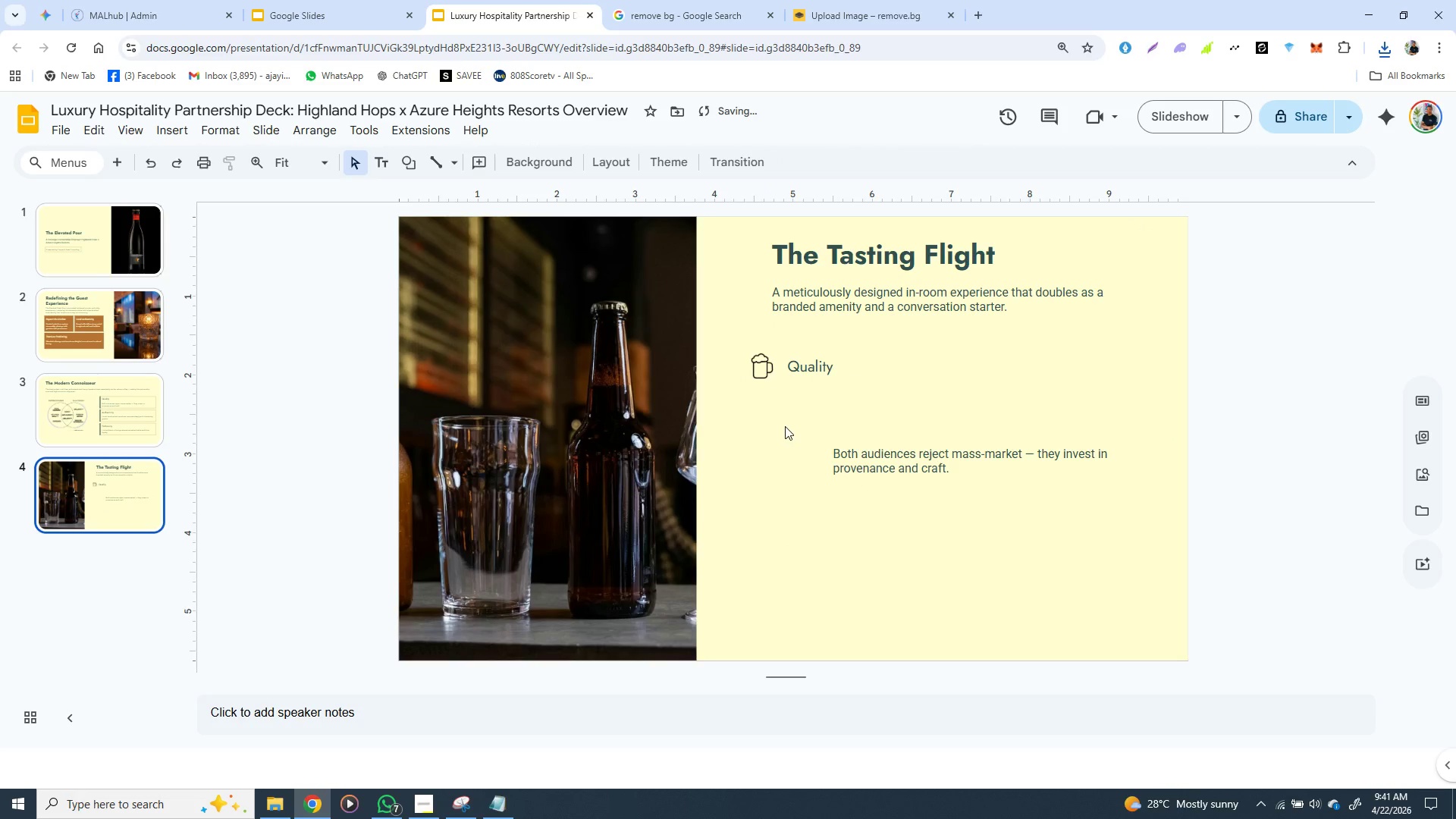 
left_click([783, 428])
 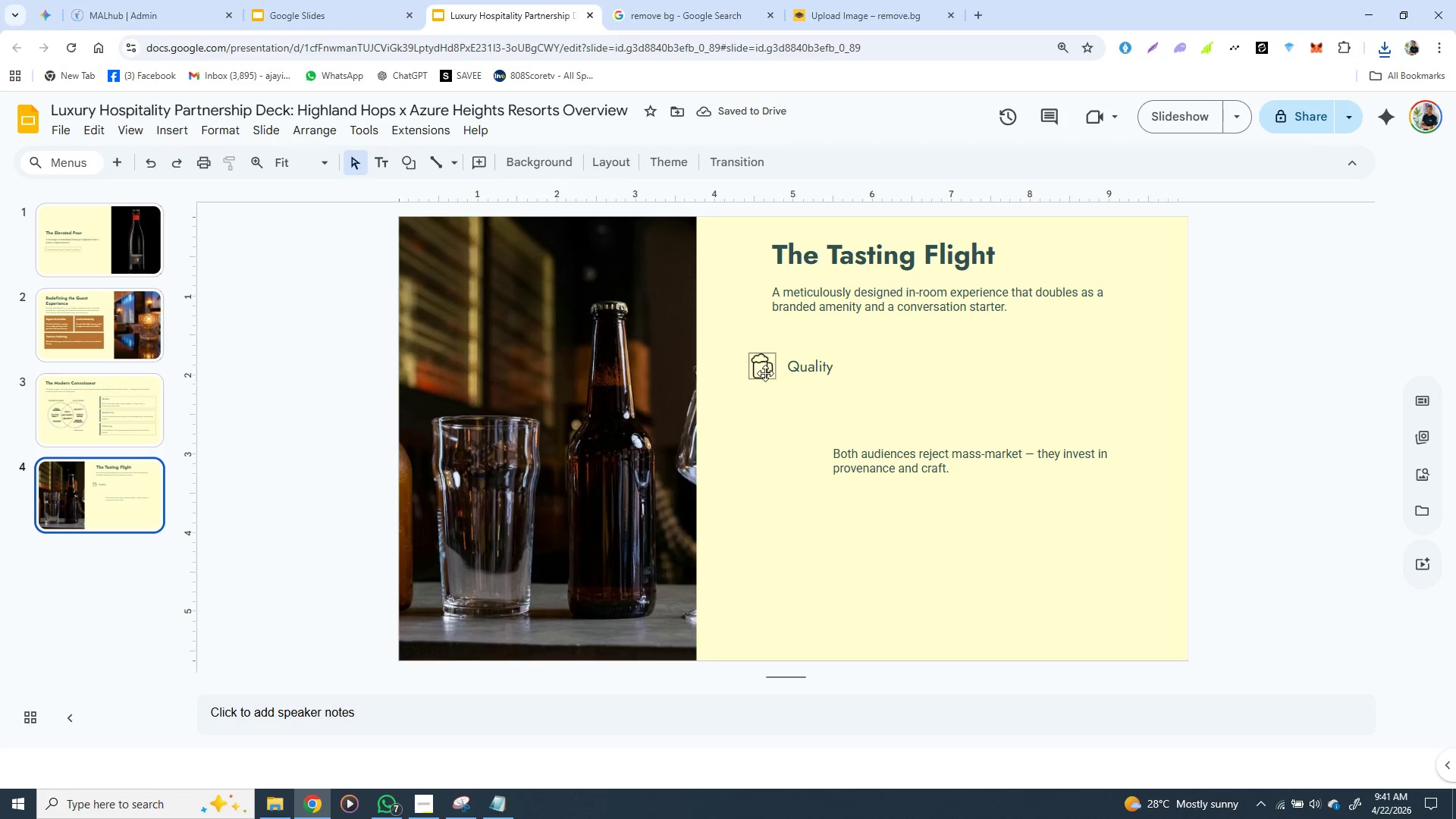 
left_click([764, 372])
 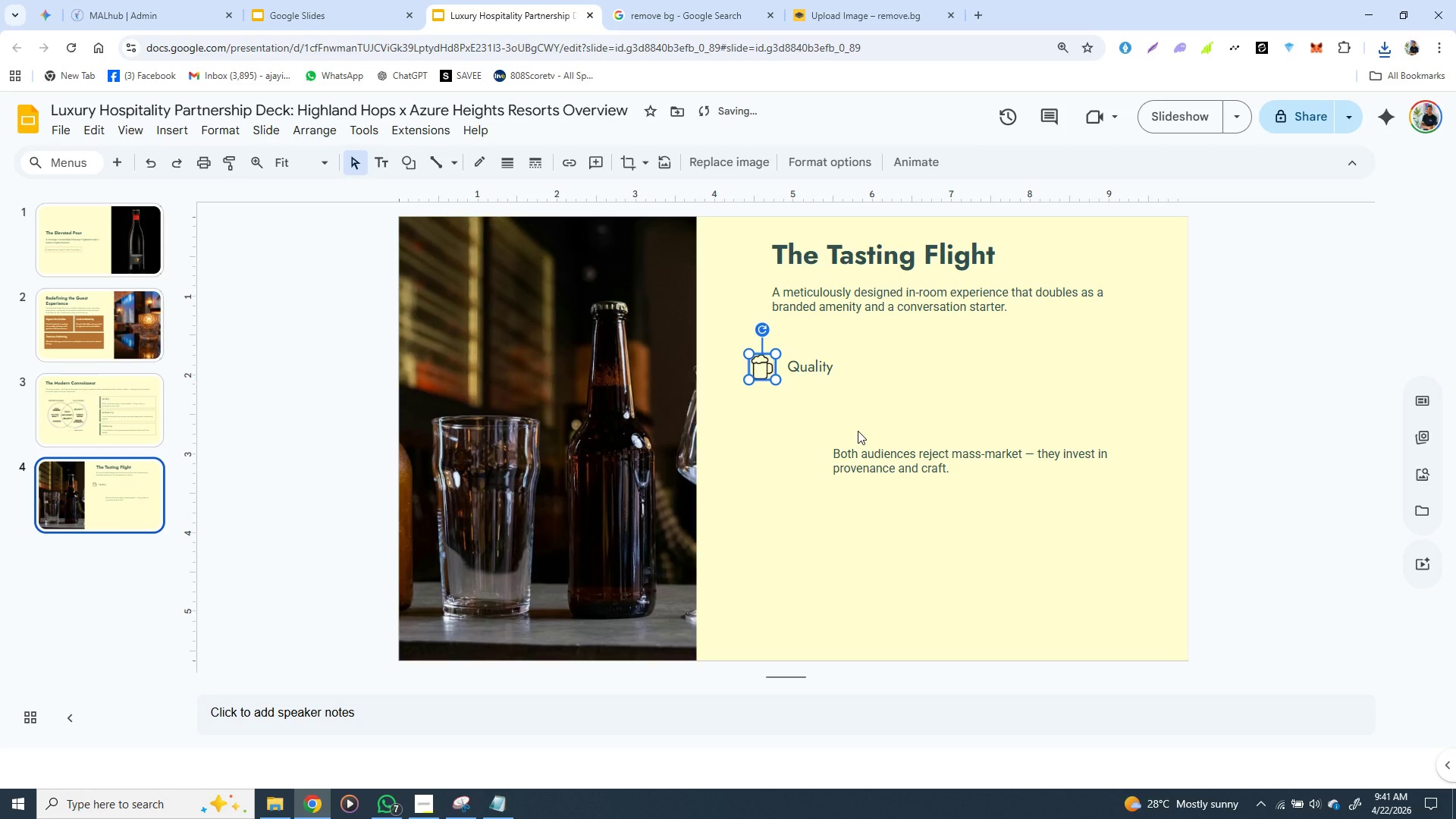 
key(ArrowDown)
 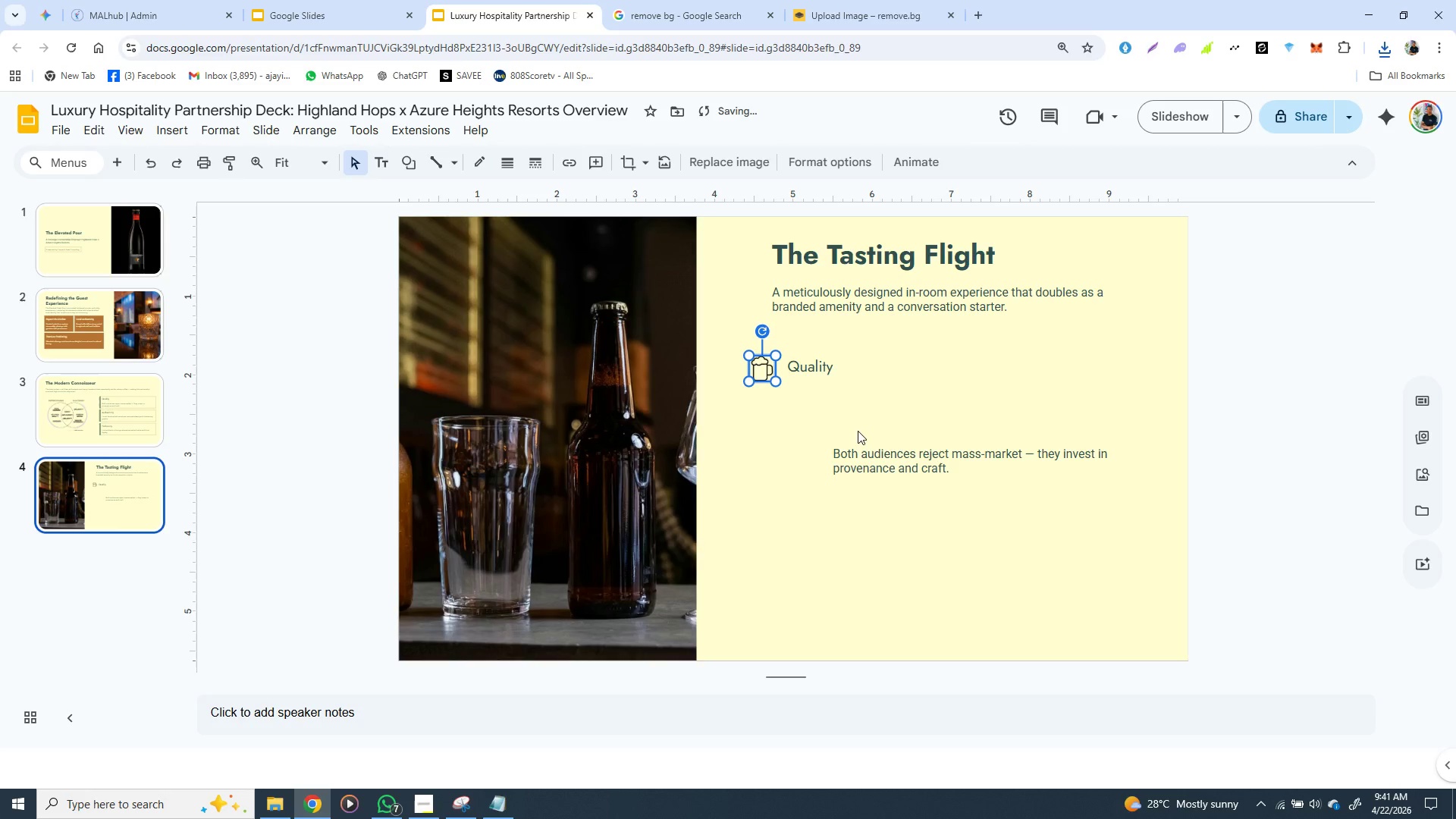 
key(ArrowDown)
 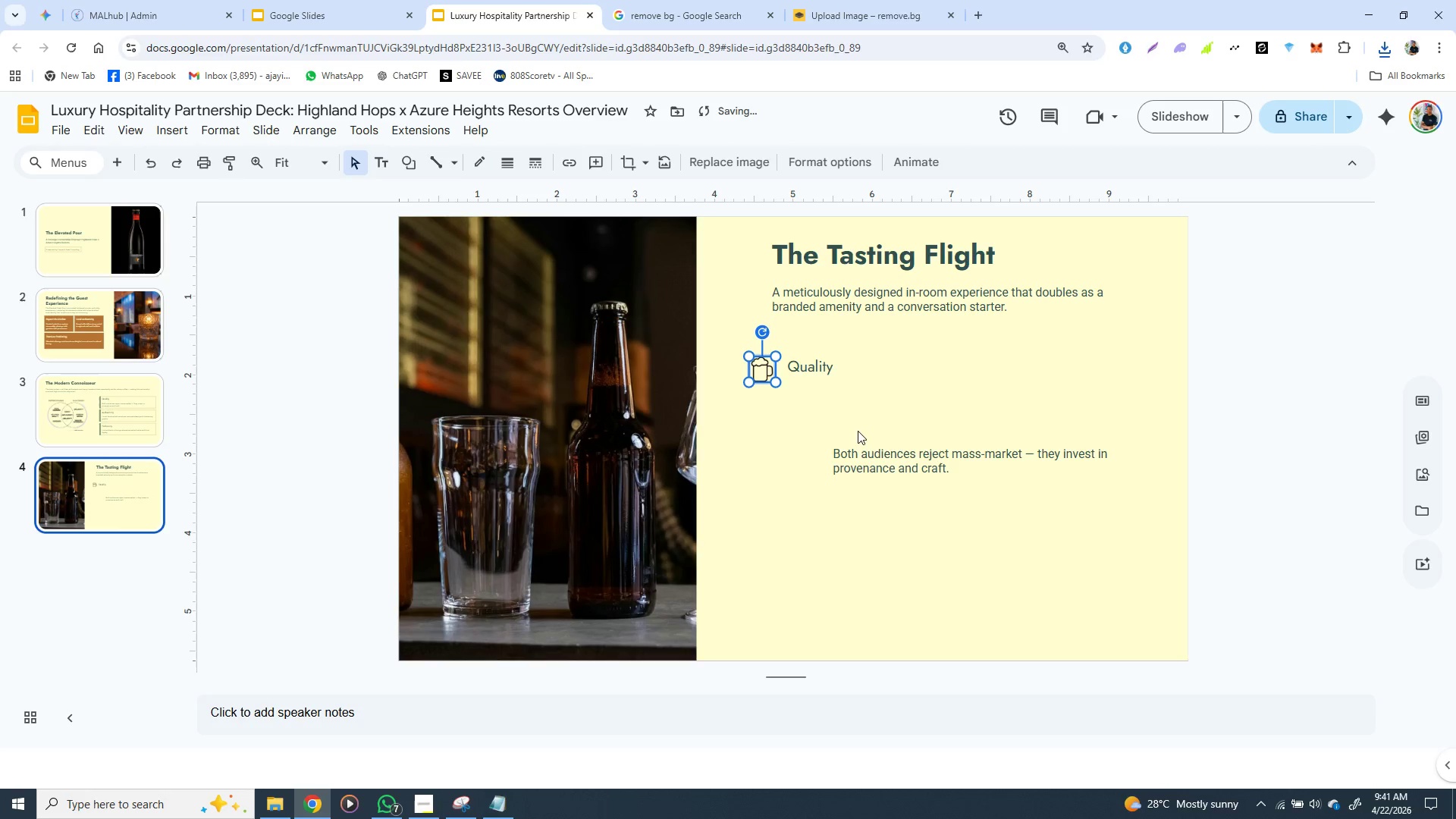 
key(ArrowDown)
 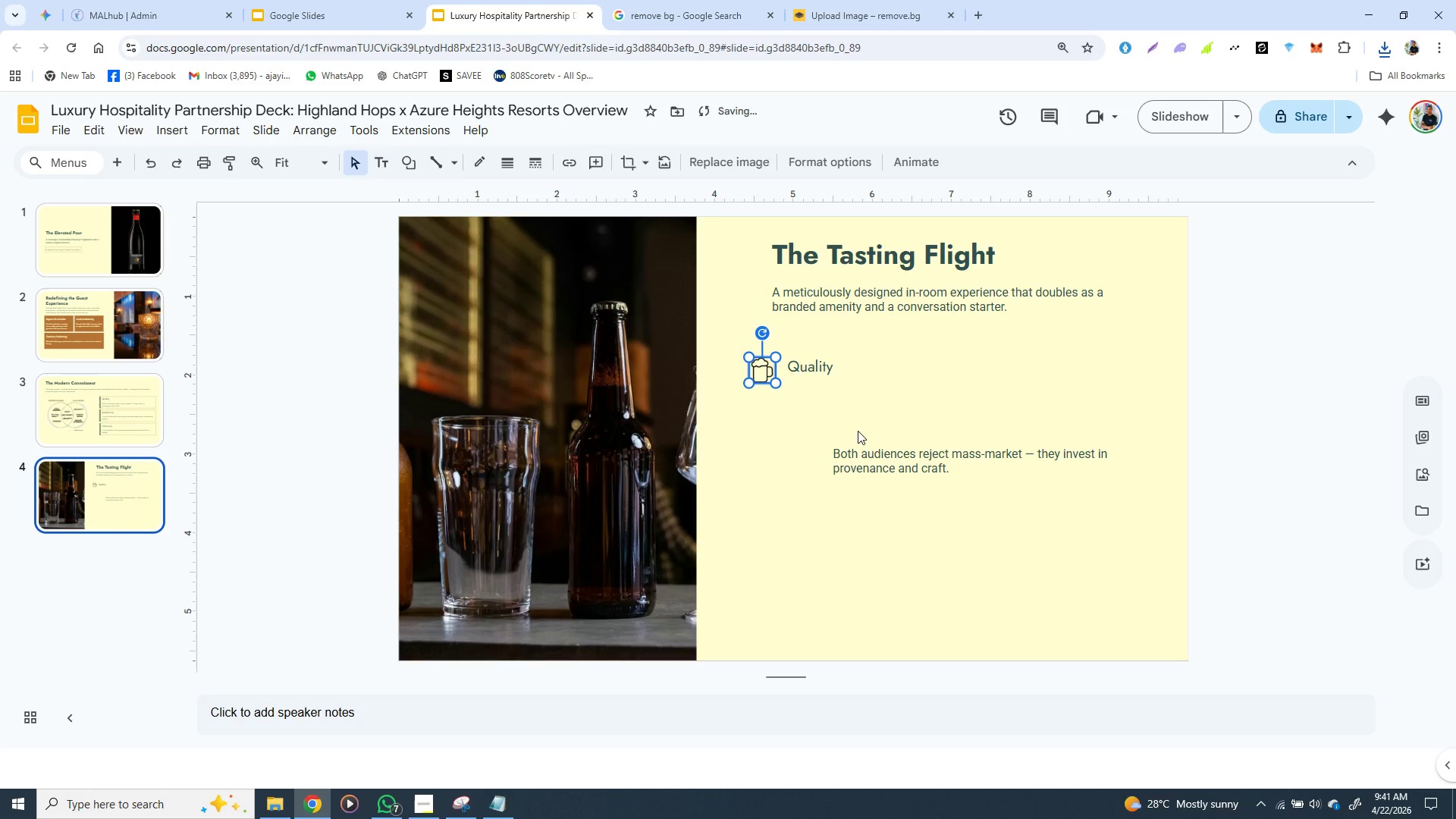 
key(ArrowDown)
 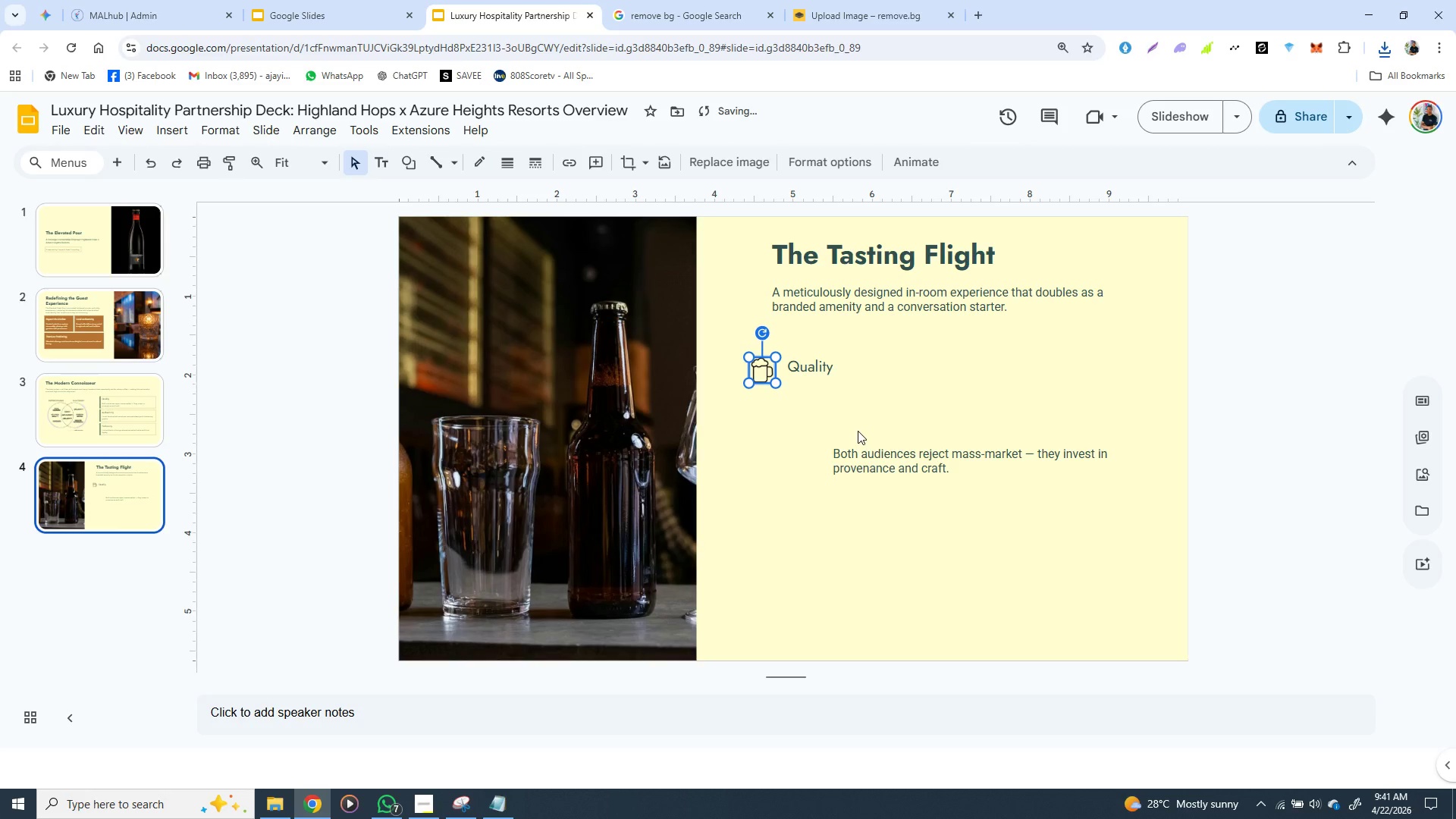 
key(ArrowDown)
 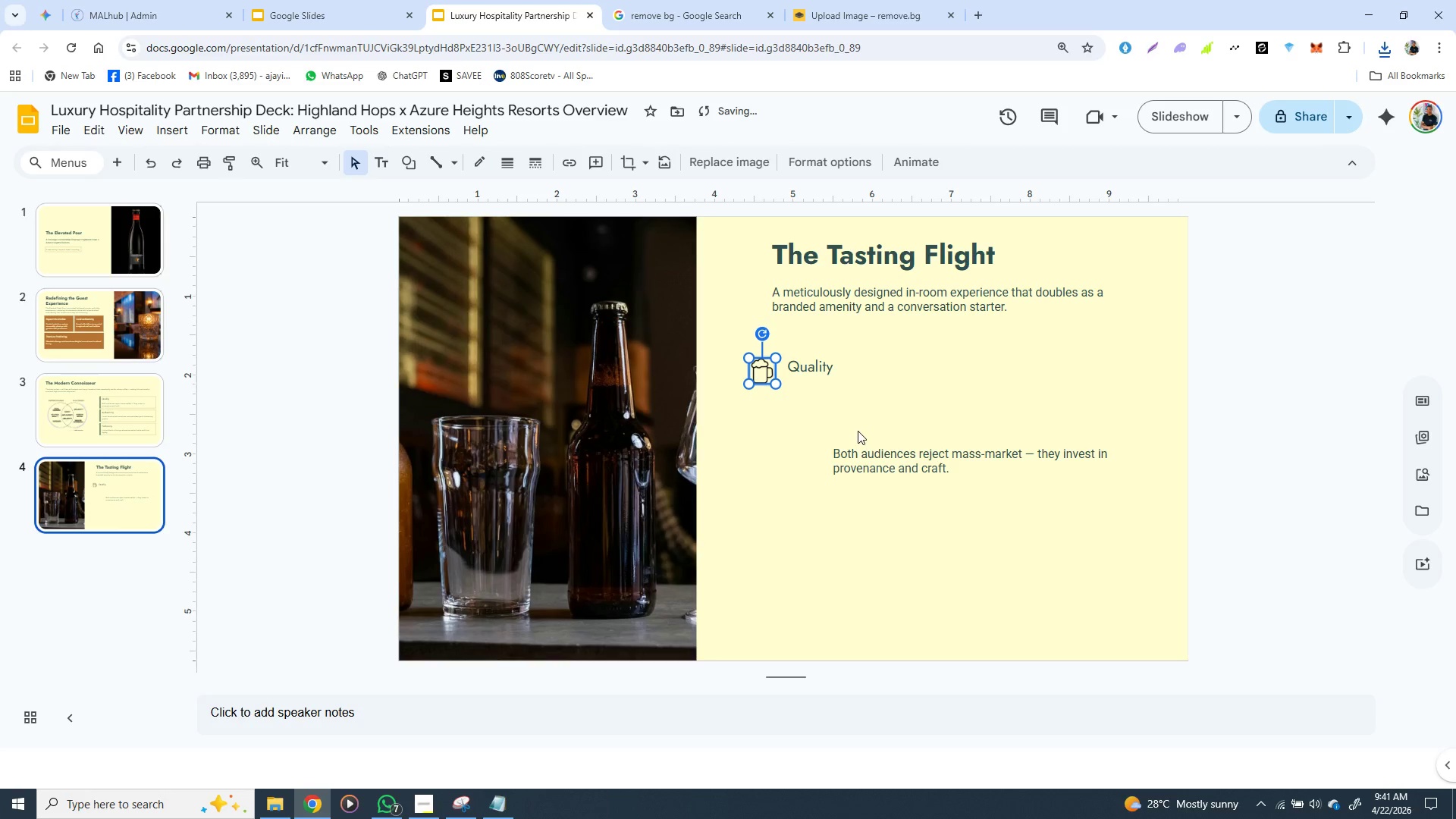 
key(ArrowDown)
 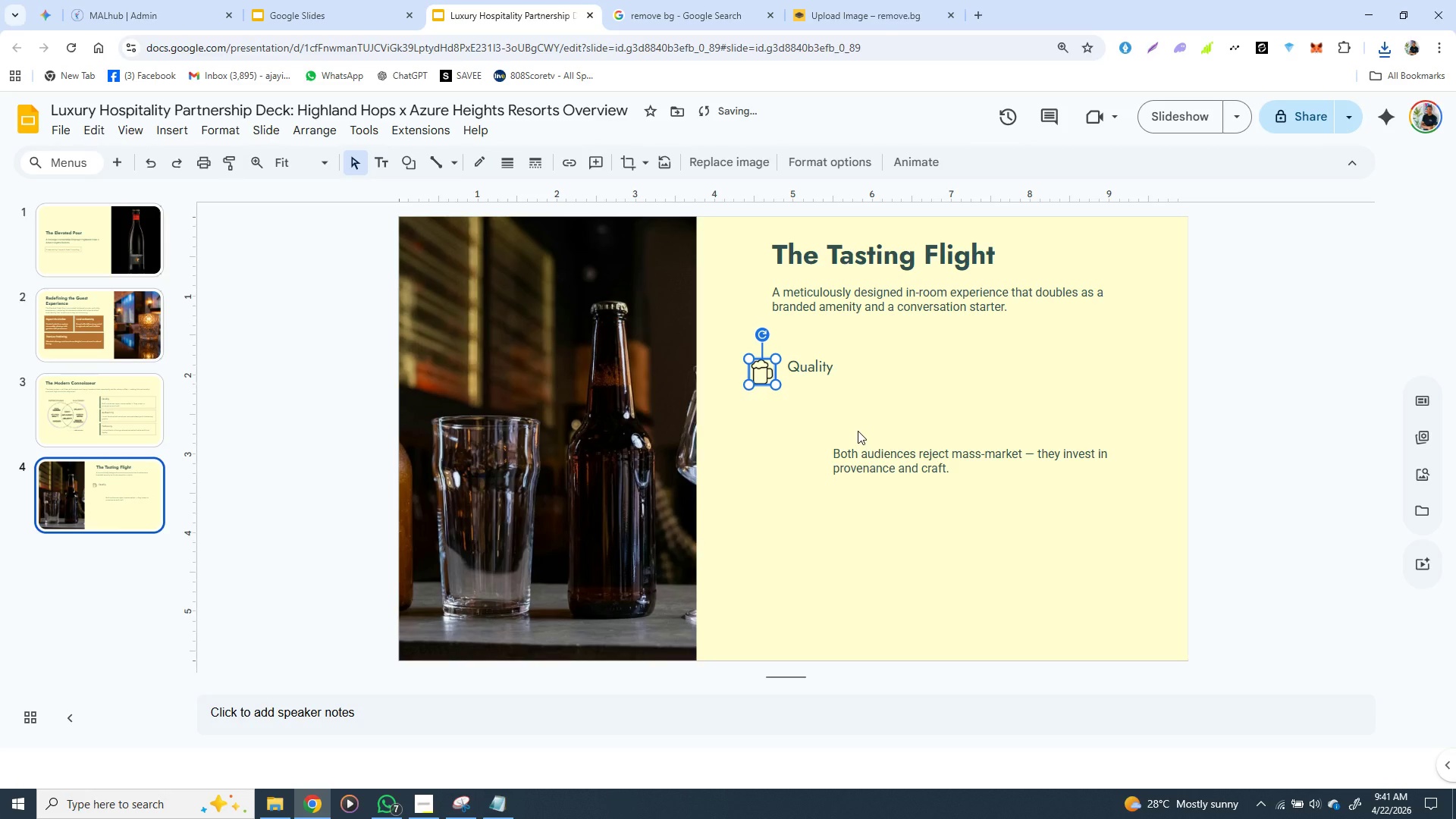 
key(ArrowDown)
 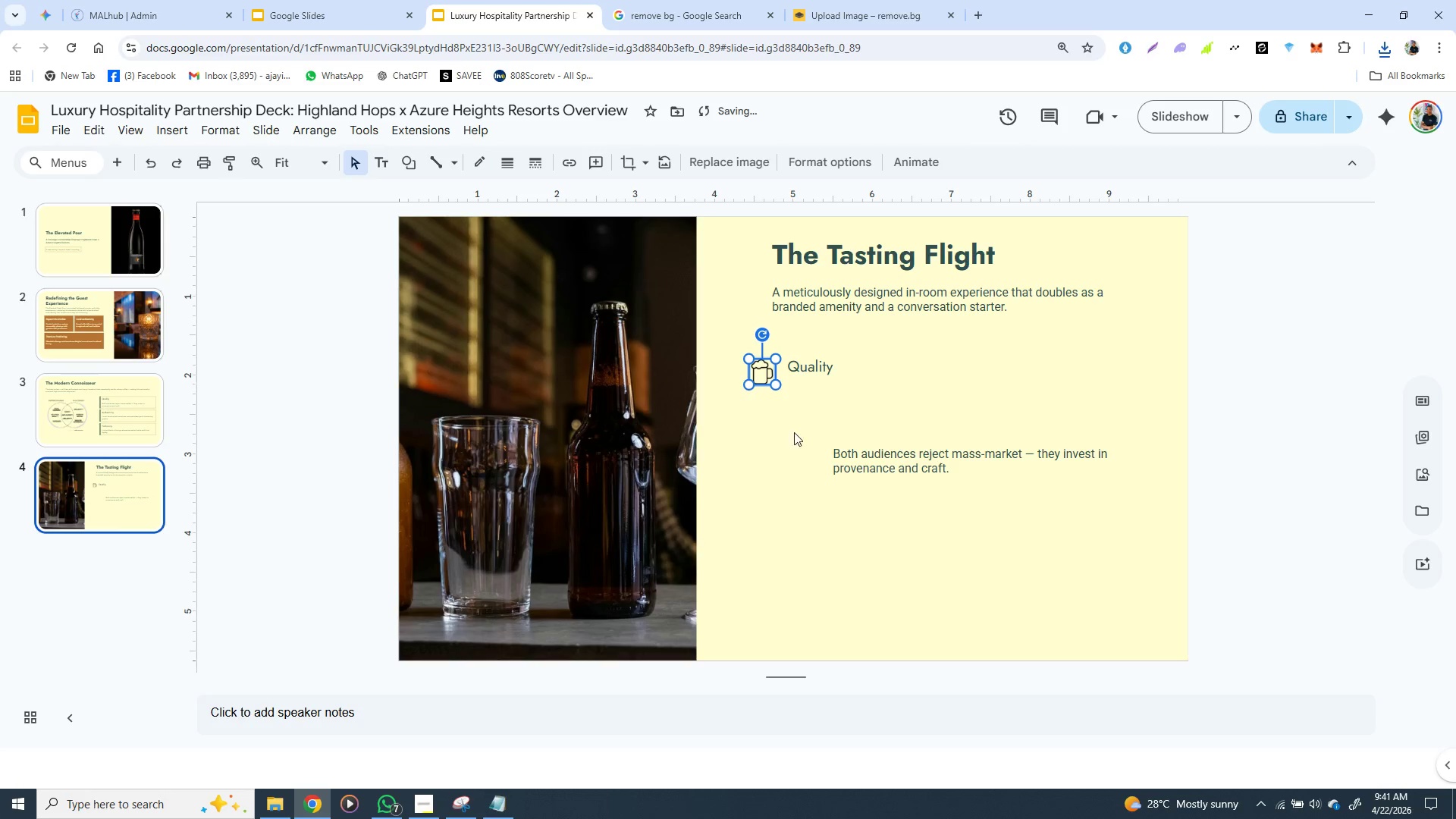 
left_click([759, 449])
 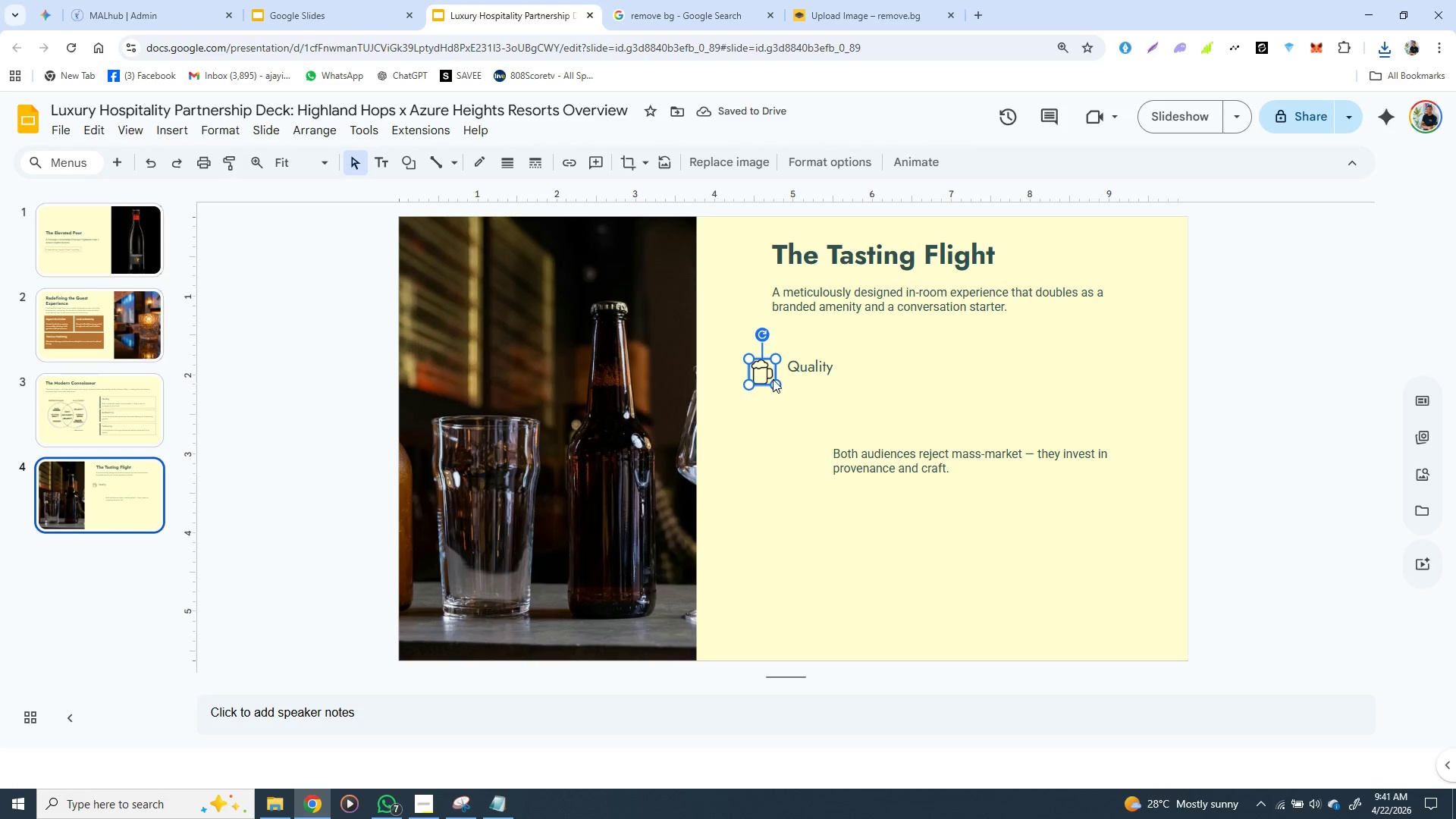 
left_click([773, 379])
 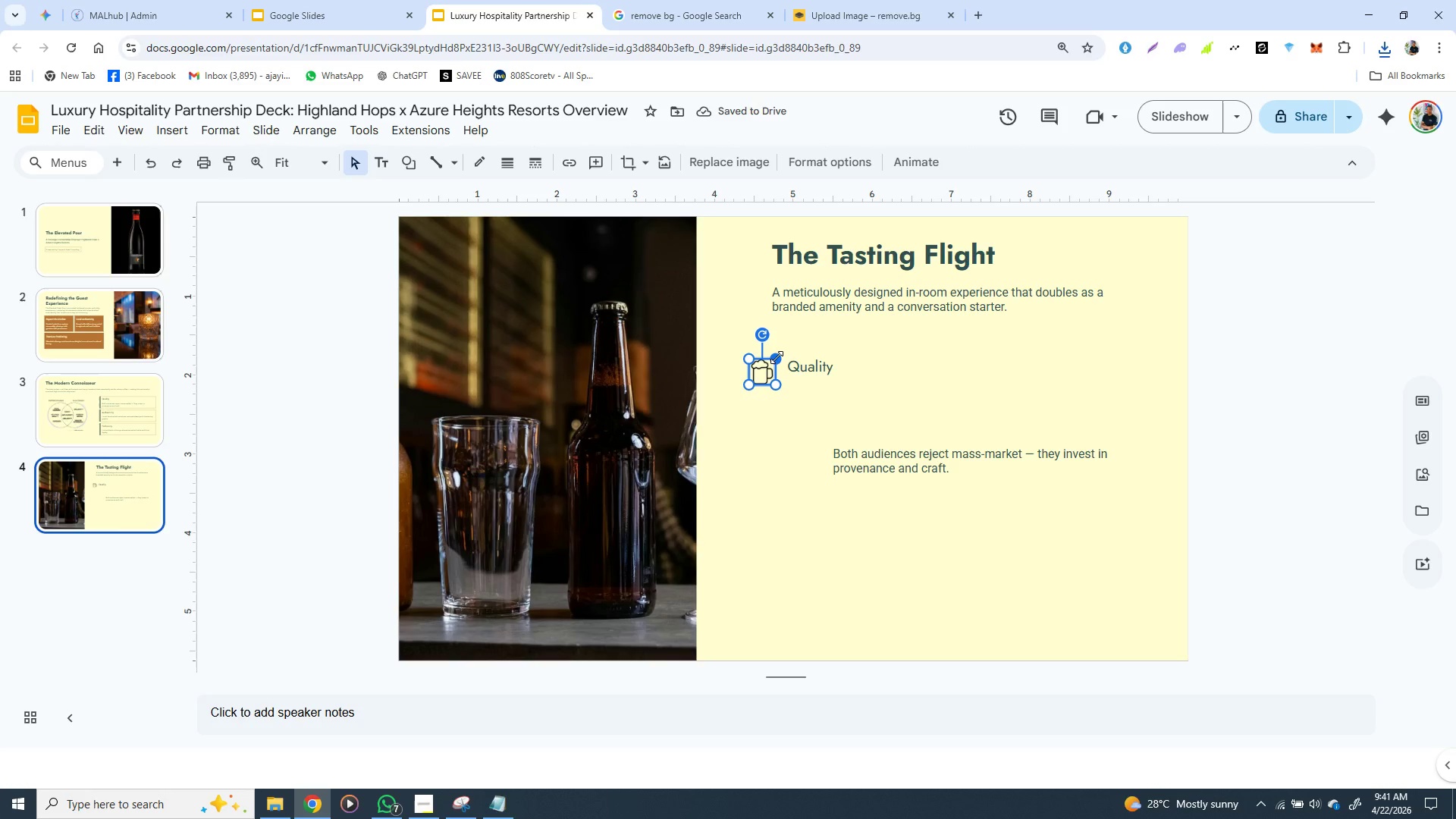 
hold_key(key=ShiftLeft, duration=1.51)
left_click_drag(start_coordinate=[777, 357], to_coordinate=[773, 366])
 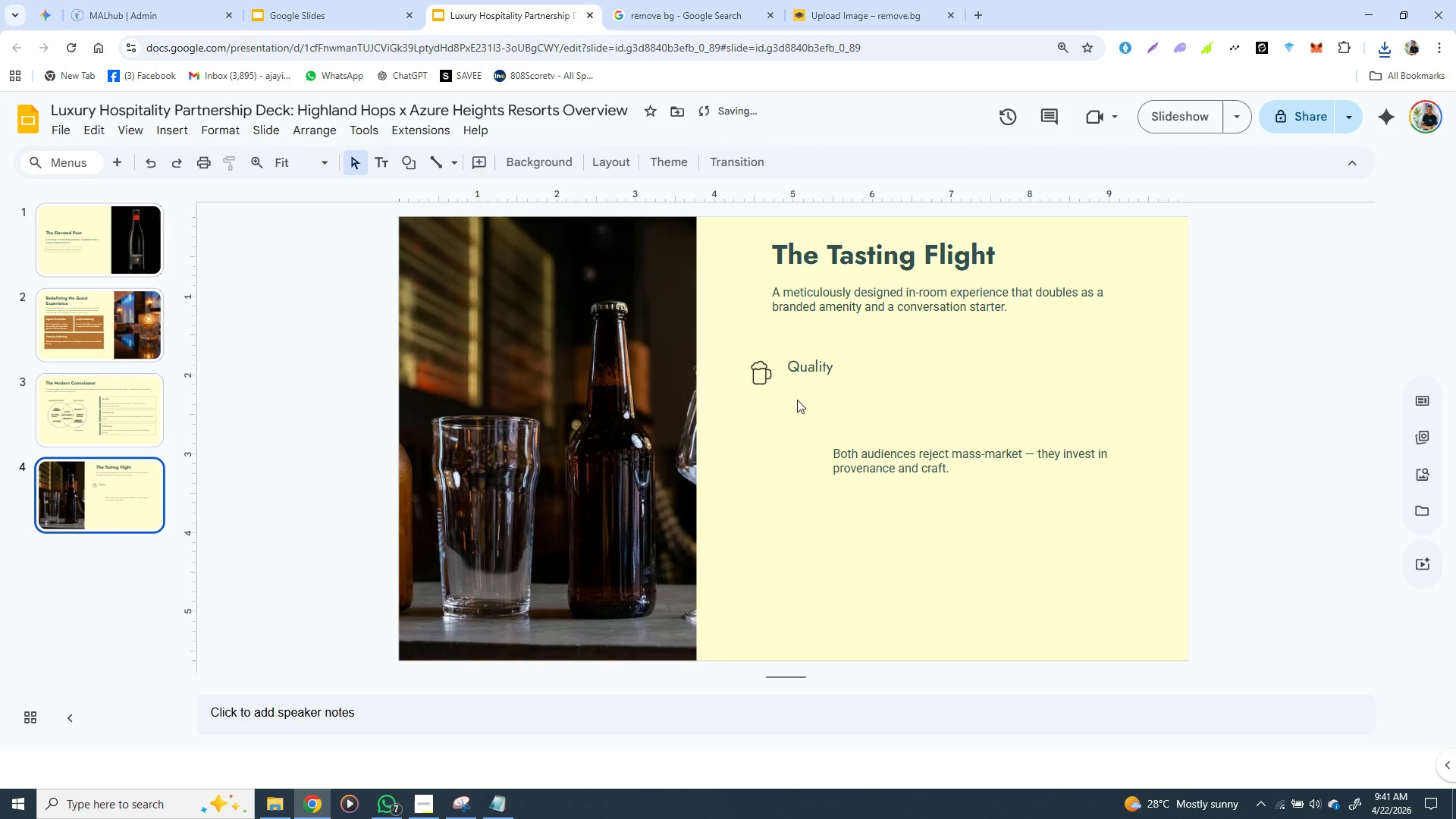 
hold_key(key=ShiftLeft, duration=1.52)
 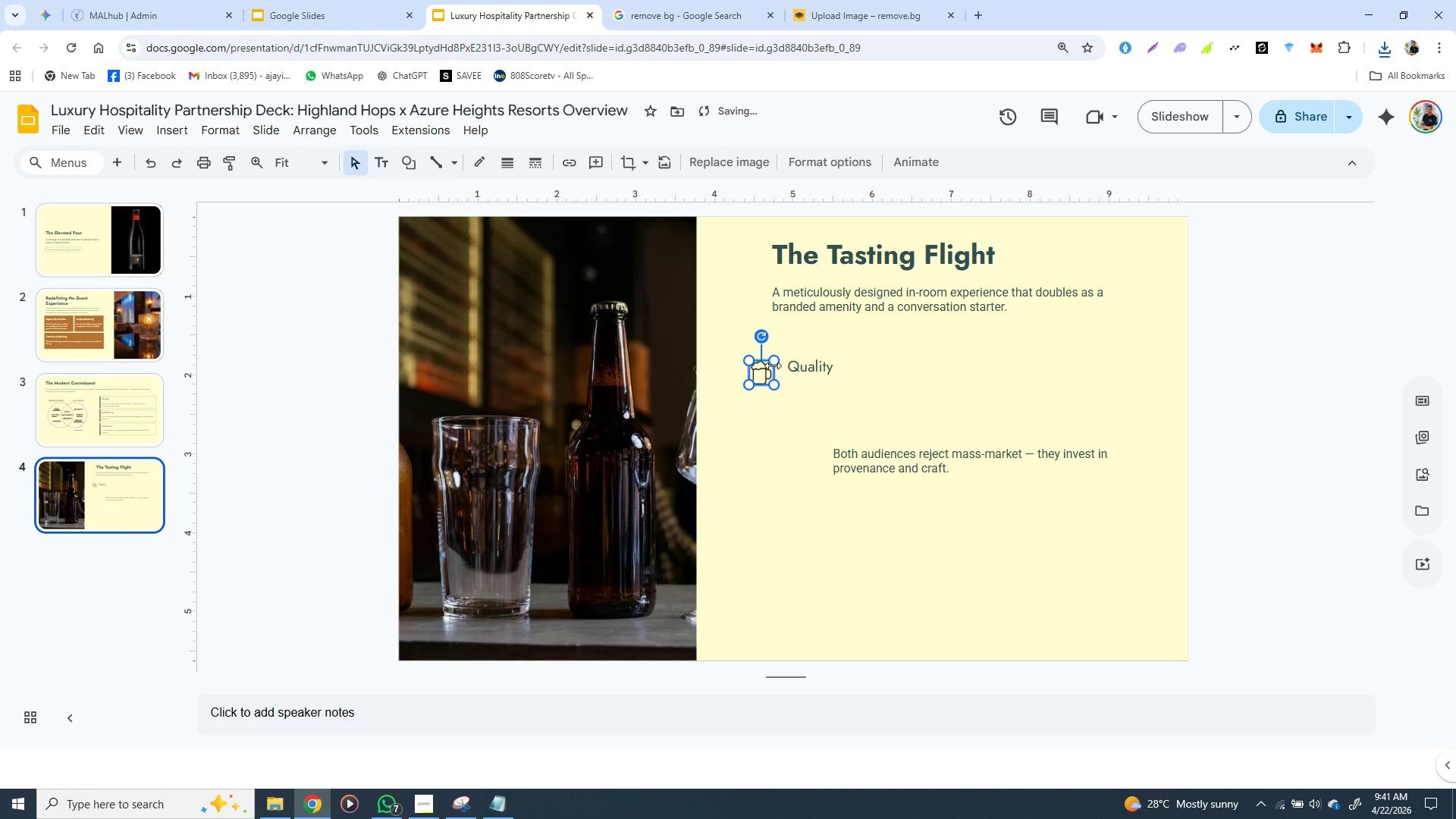 
hold_key(key=ShiftLeft, duration=0.92)
 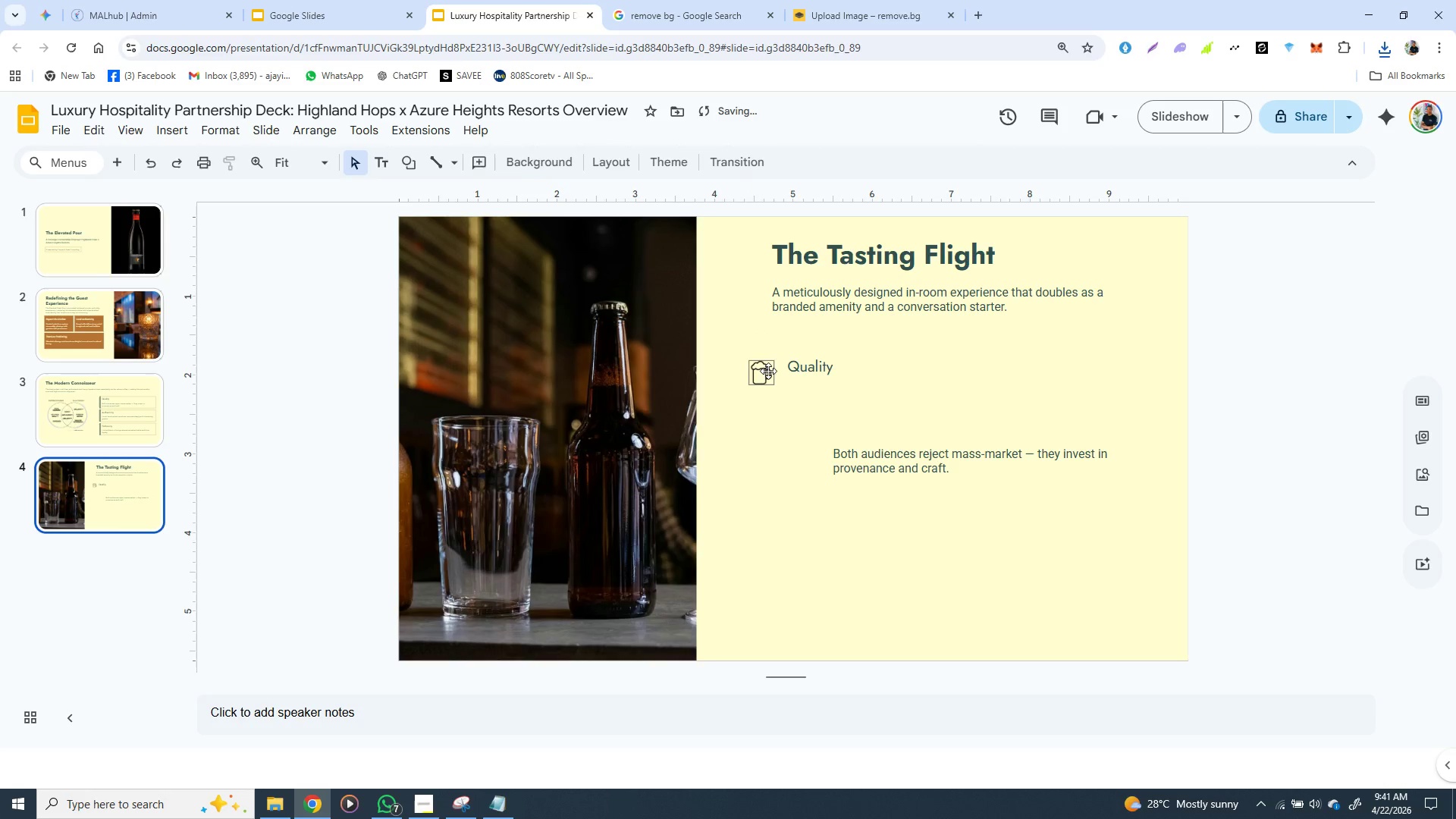 
left_click_drag(start_coordinate=[768, 371], to_coordinate=[773, 361])
 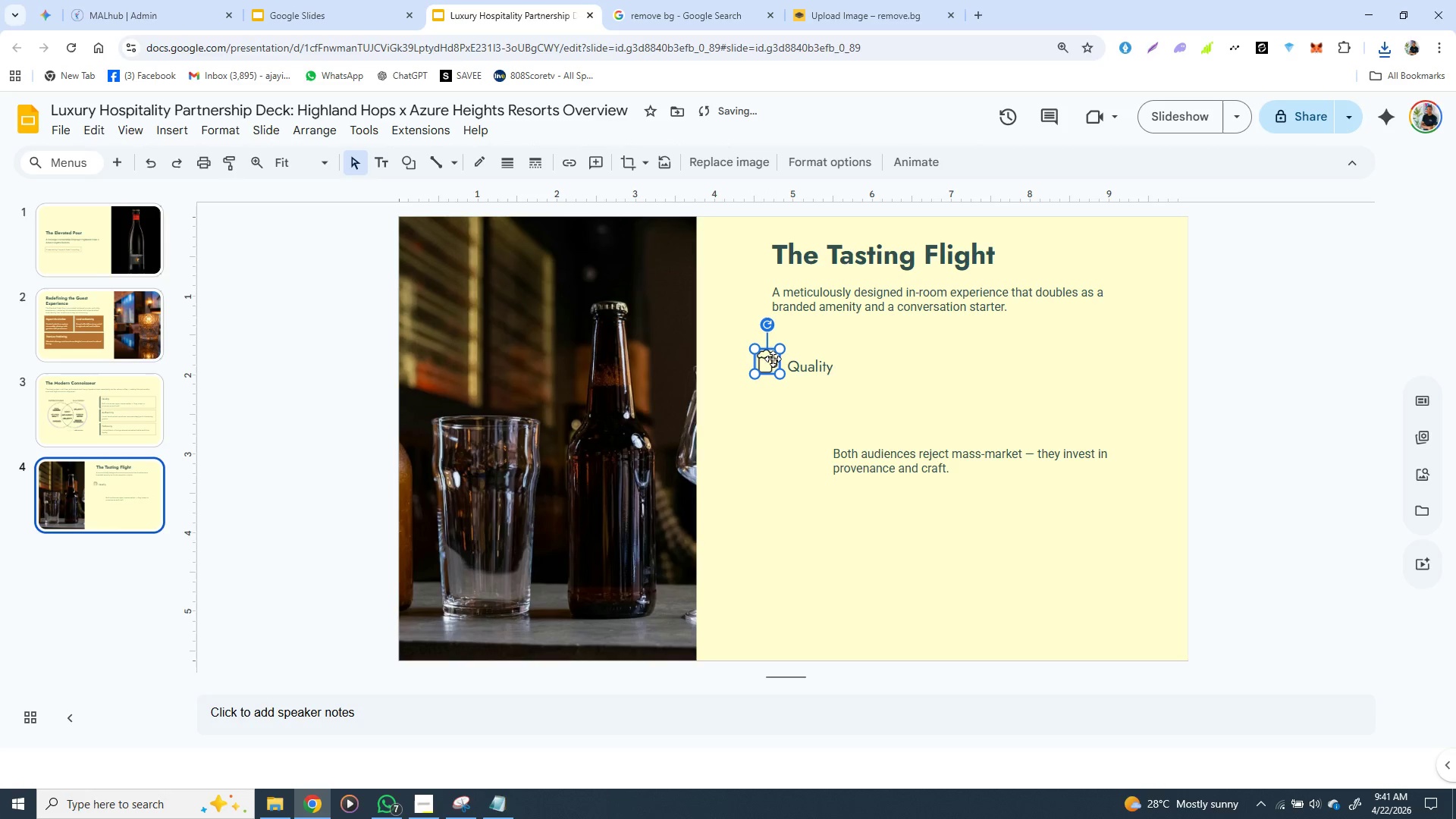 
left_click_drag(start_coordinate=[773, 359], to_coordinate=[774, 366])
 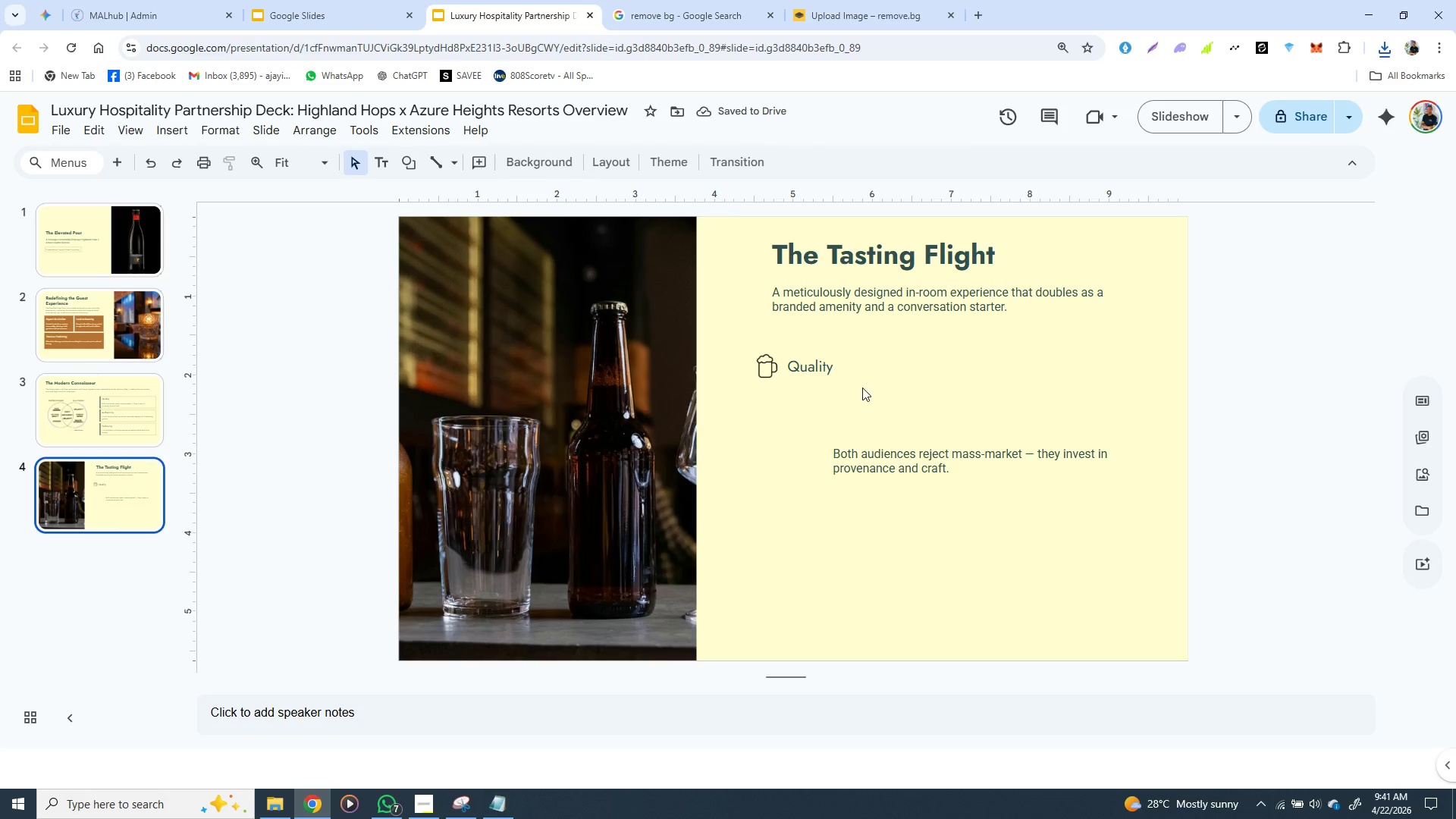 
left_click([818, 378])
 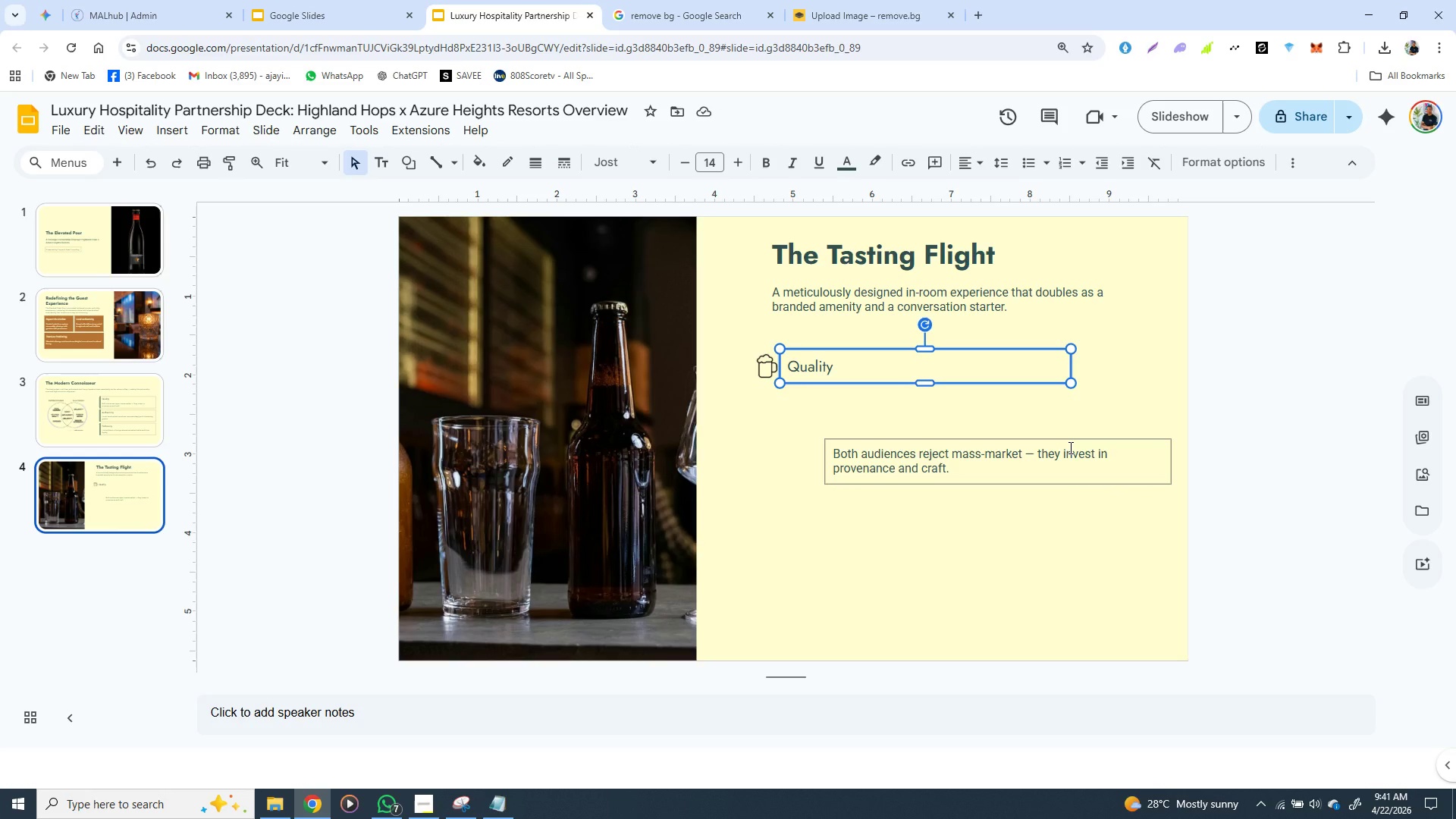 
key(ArrowRight)
 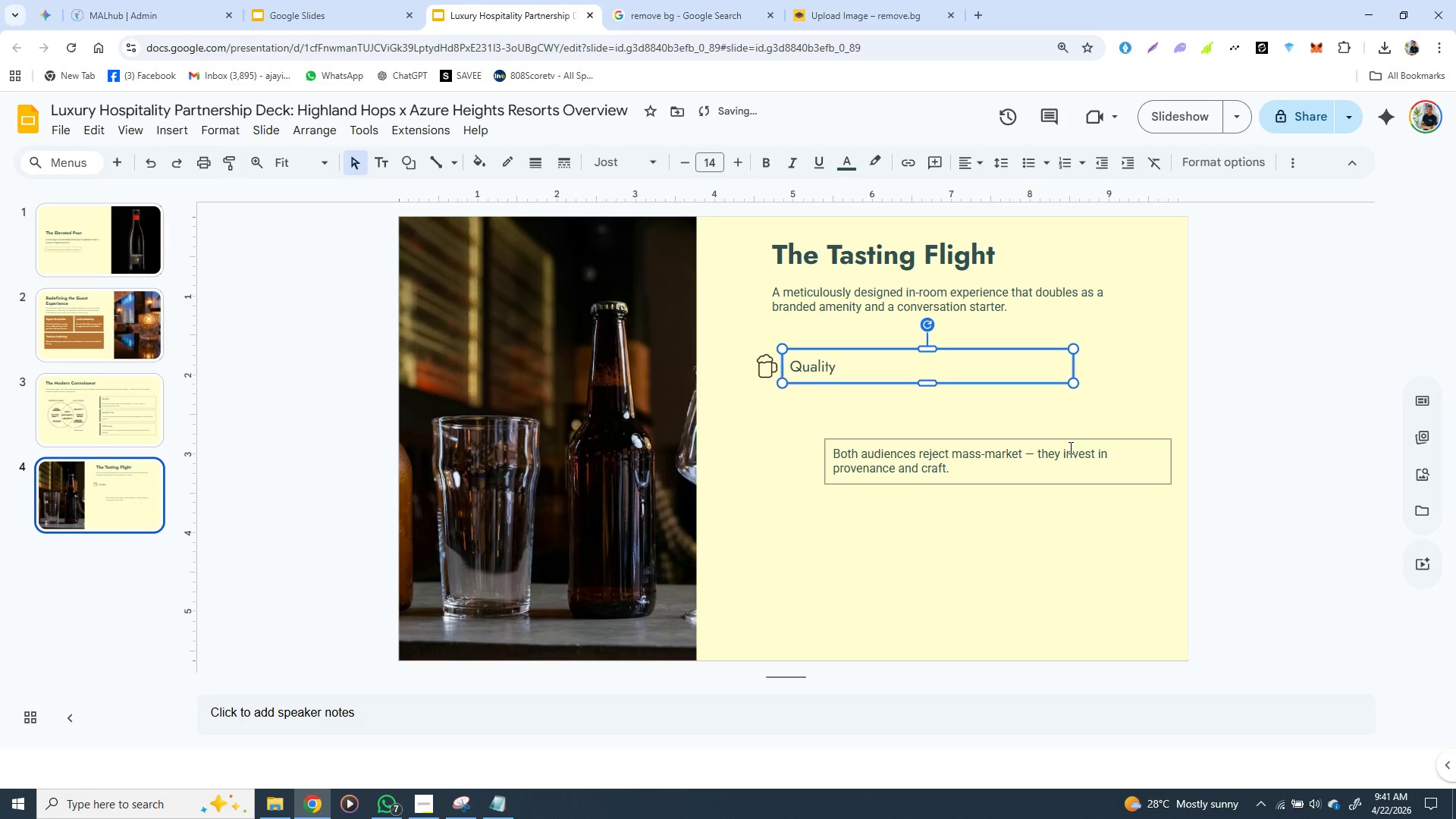 
key(ArrowRight)
 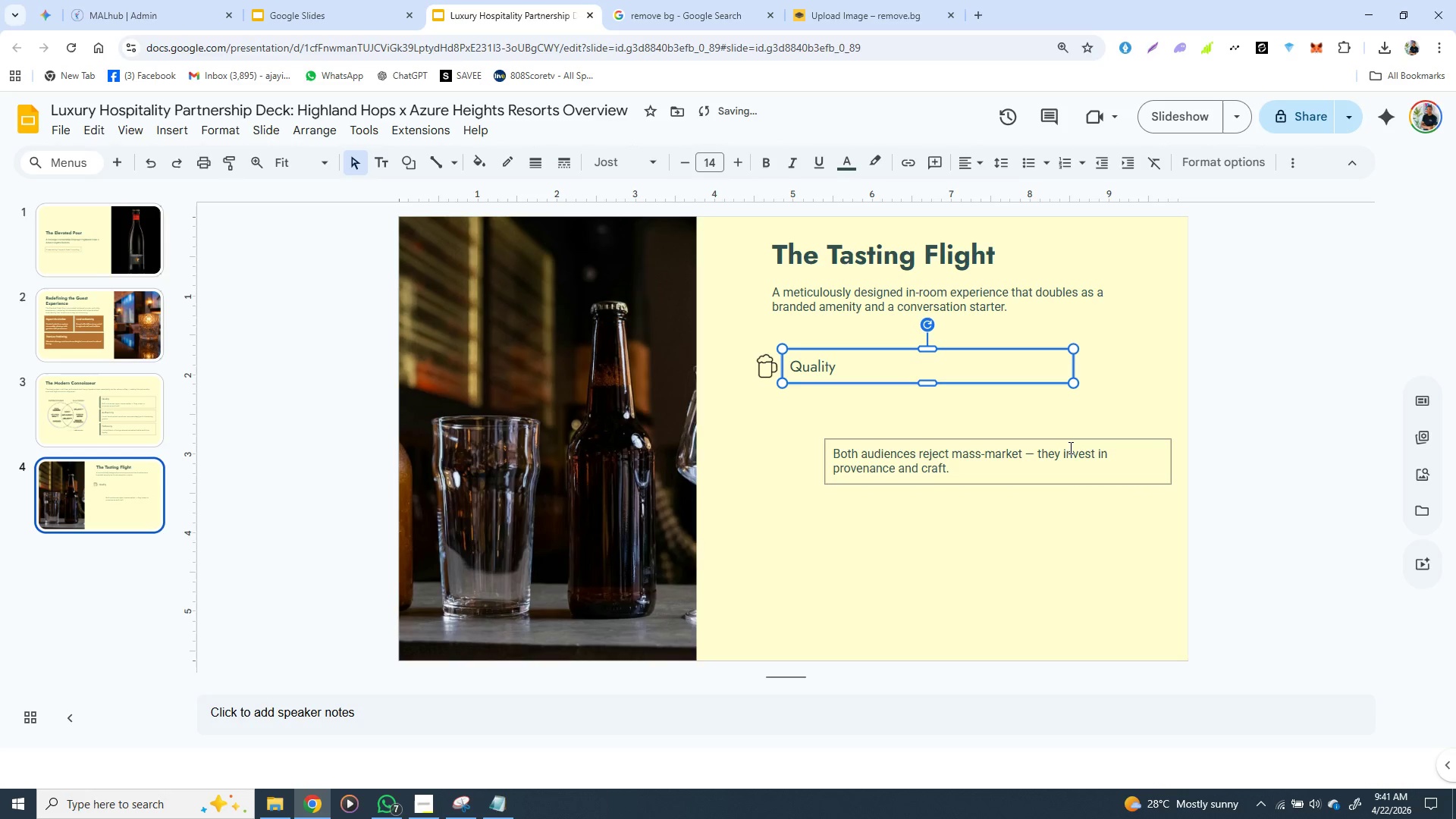 
key(ArrowRight)
 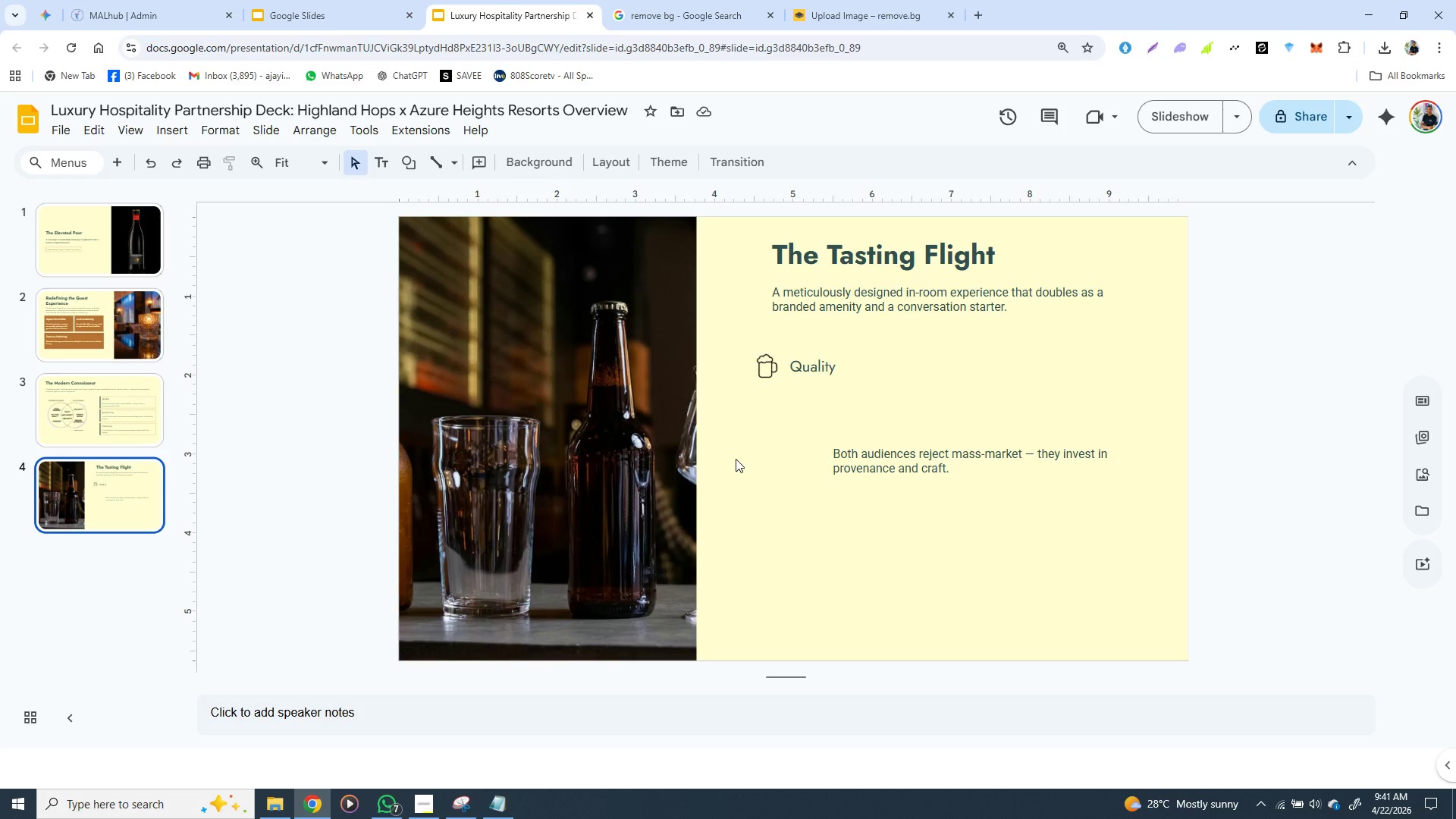 
wait(10.26)
 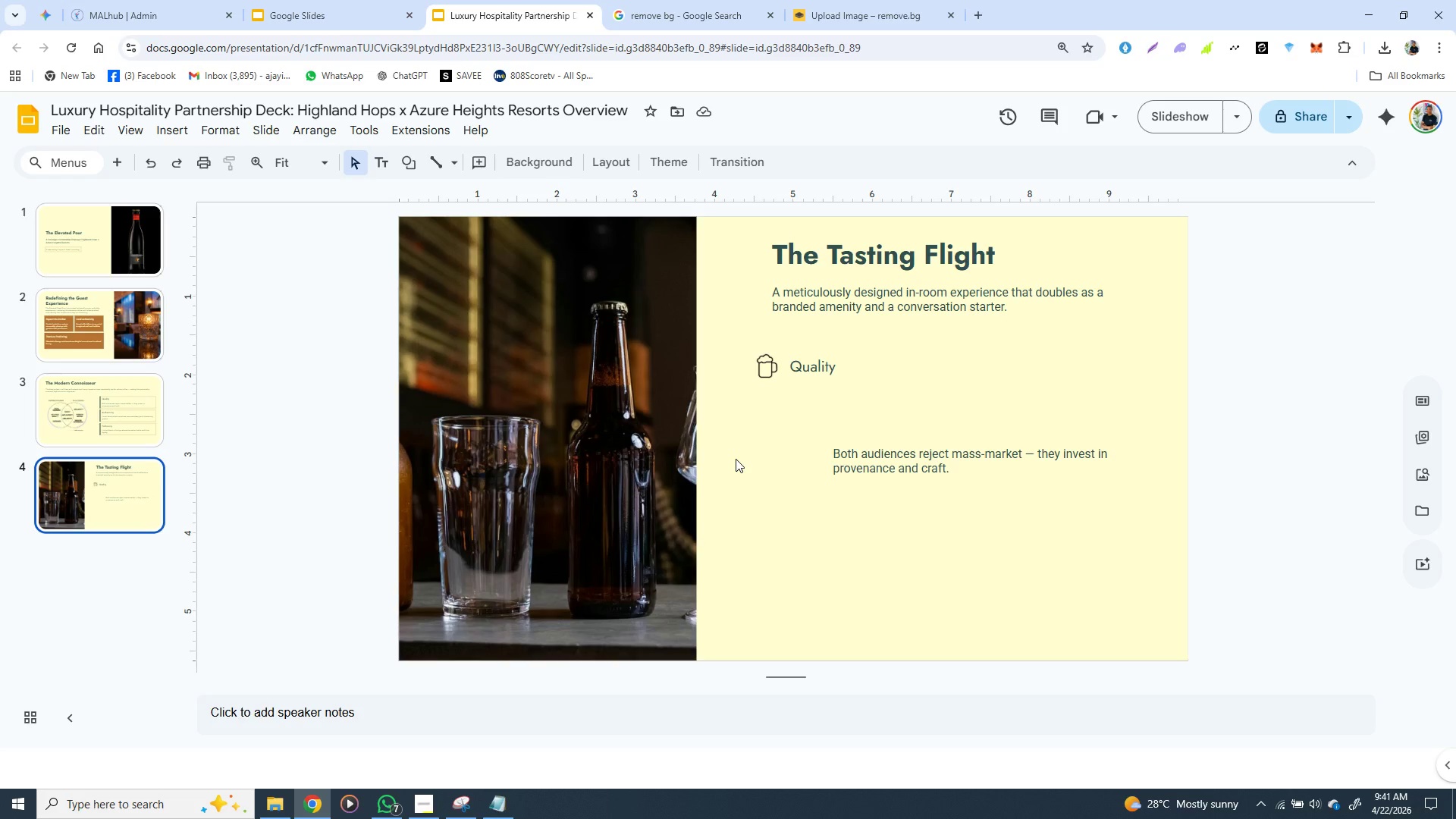 
left_click([764, 369])
 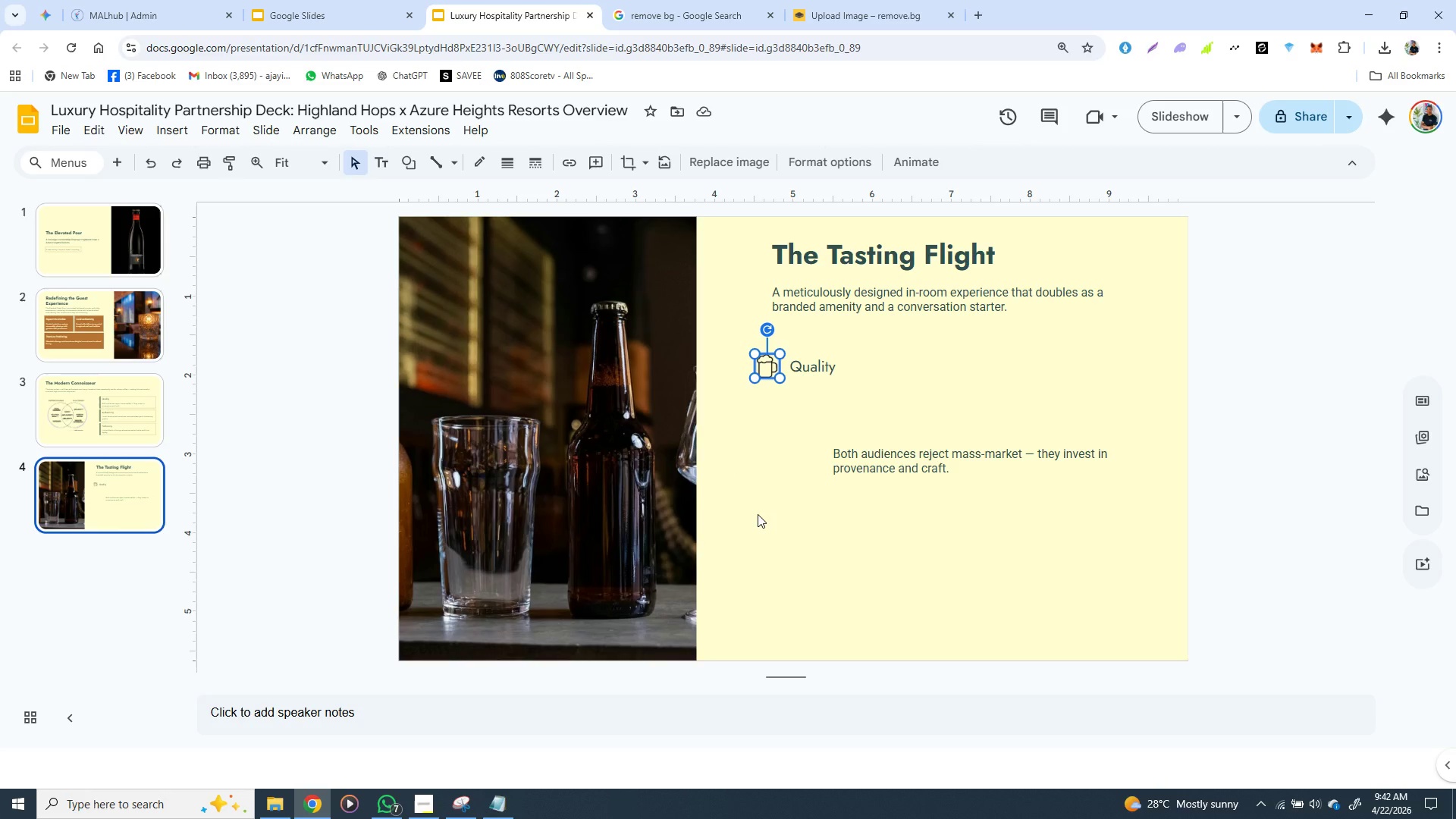 
hold_key(key=ShiftLeft, duration=1.53)
 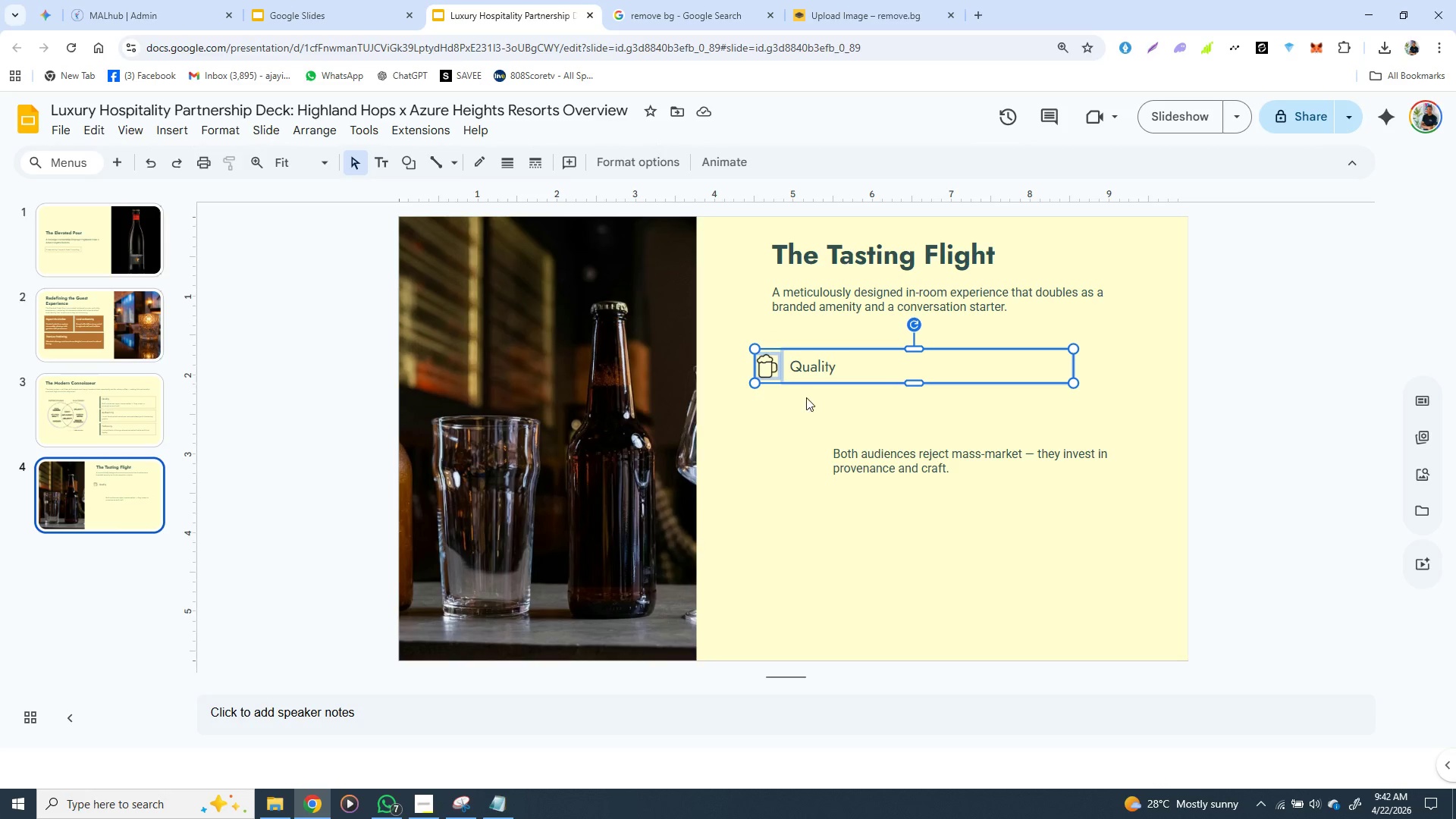 
hold_key(key=ShiftLeft, duration=0.83)
left_click([815, 378])
 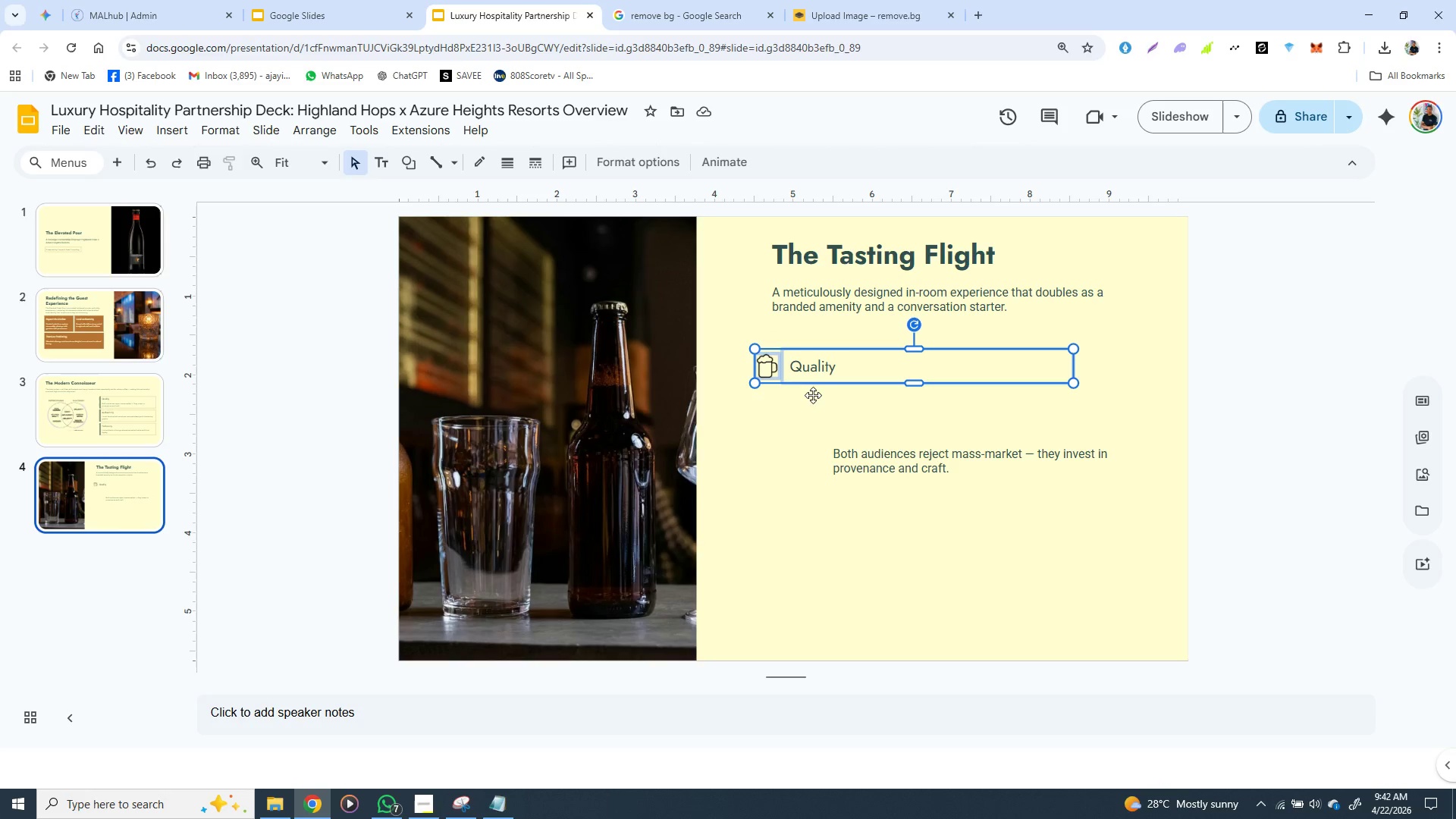 
right_click([813, 356])
 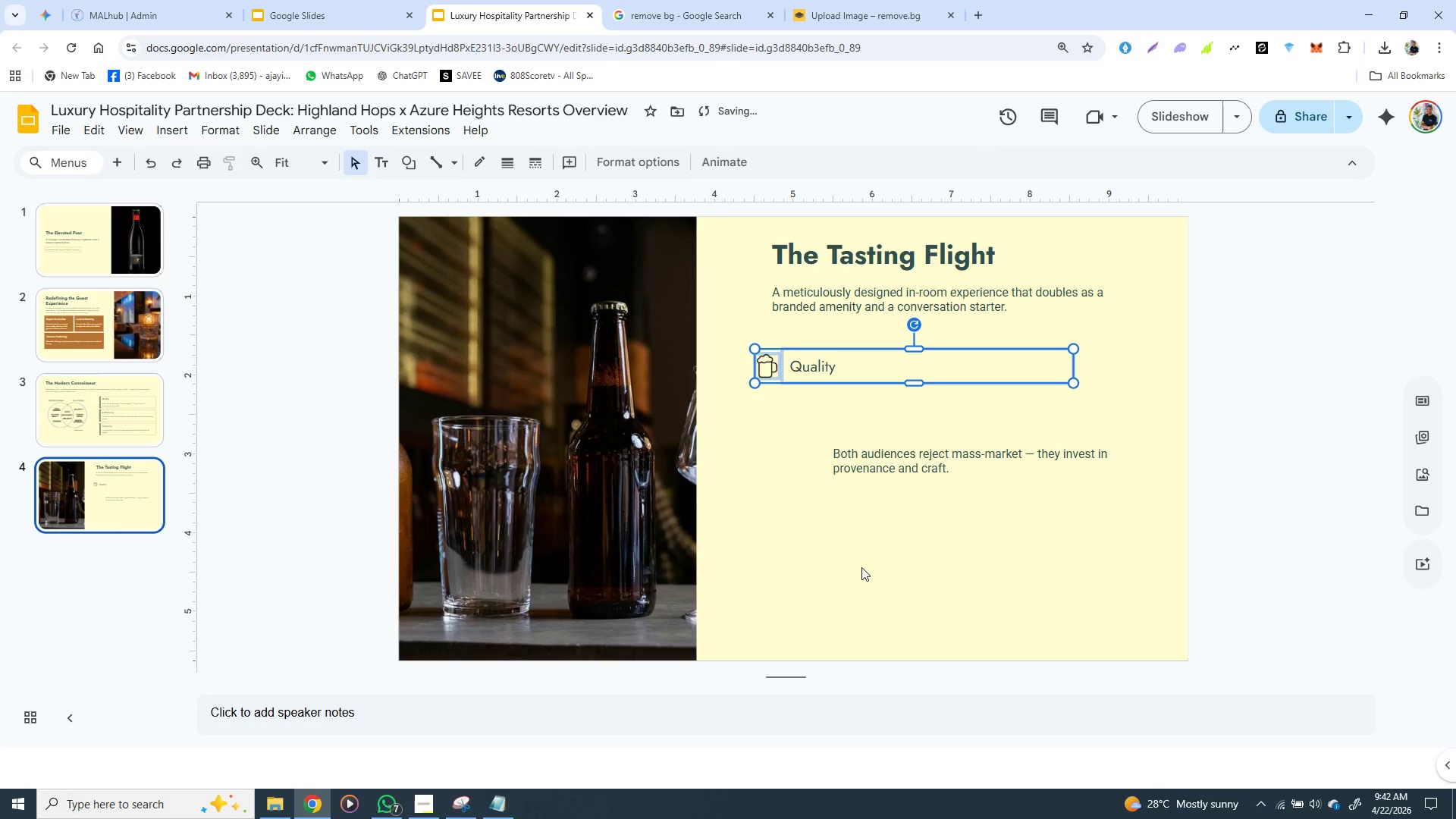 
left_click([778, 511])
 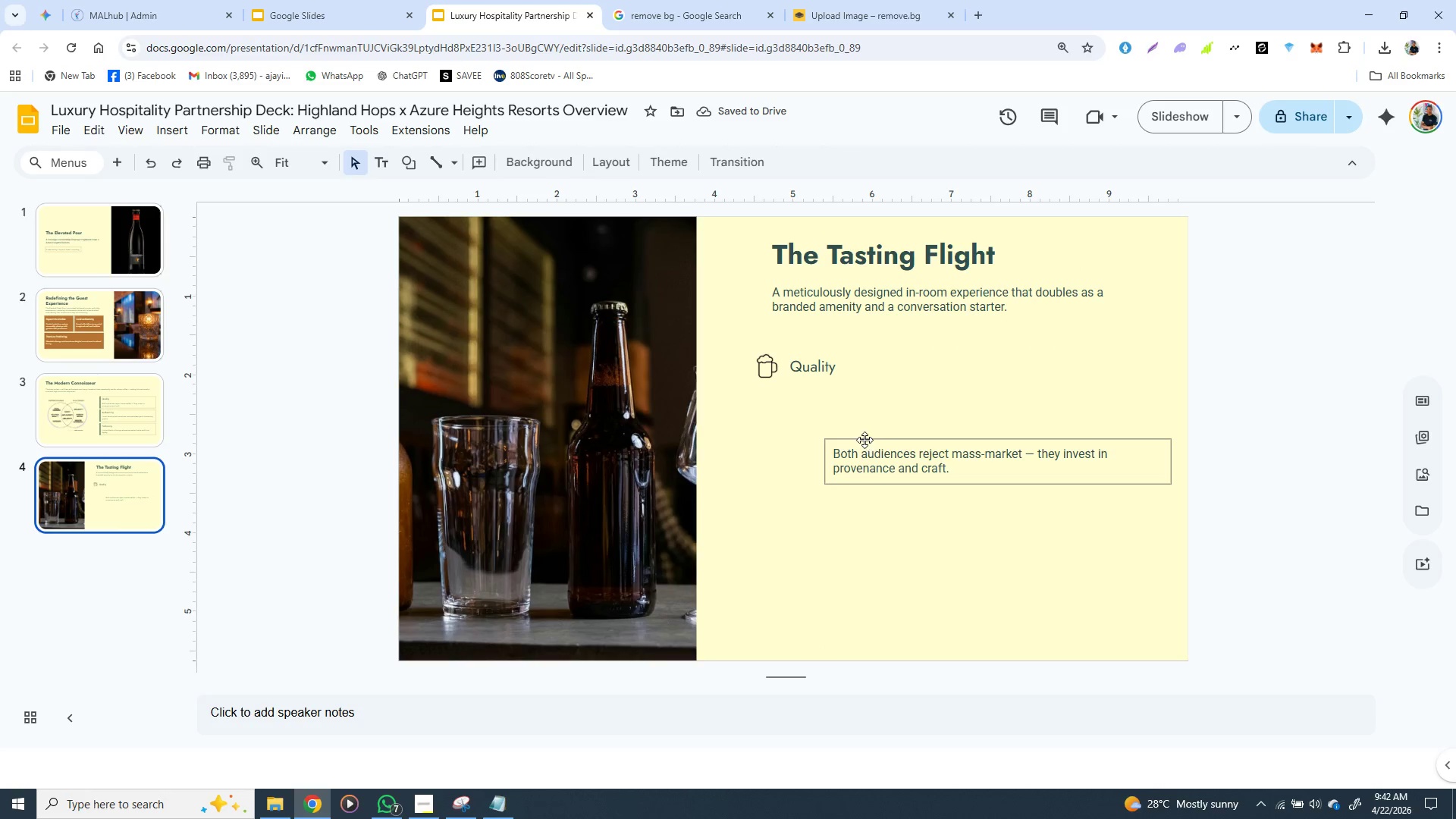 
left_click_drag(start_coordinate=[864, 440], to_coordinate=[821, 388])
 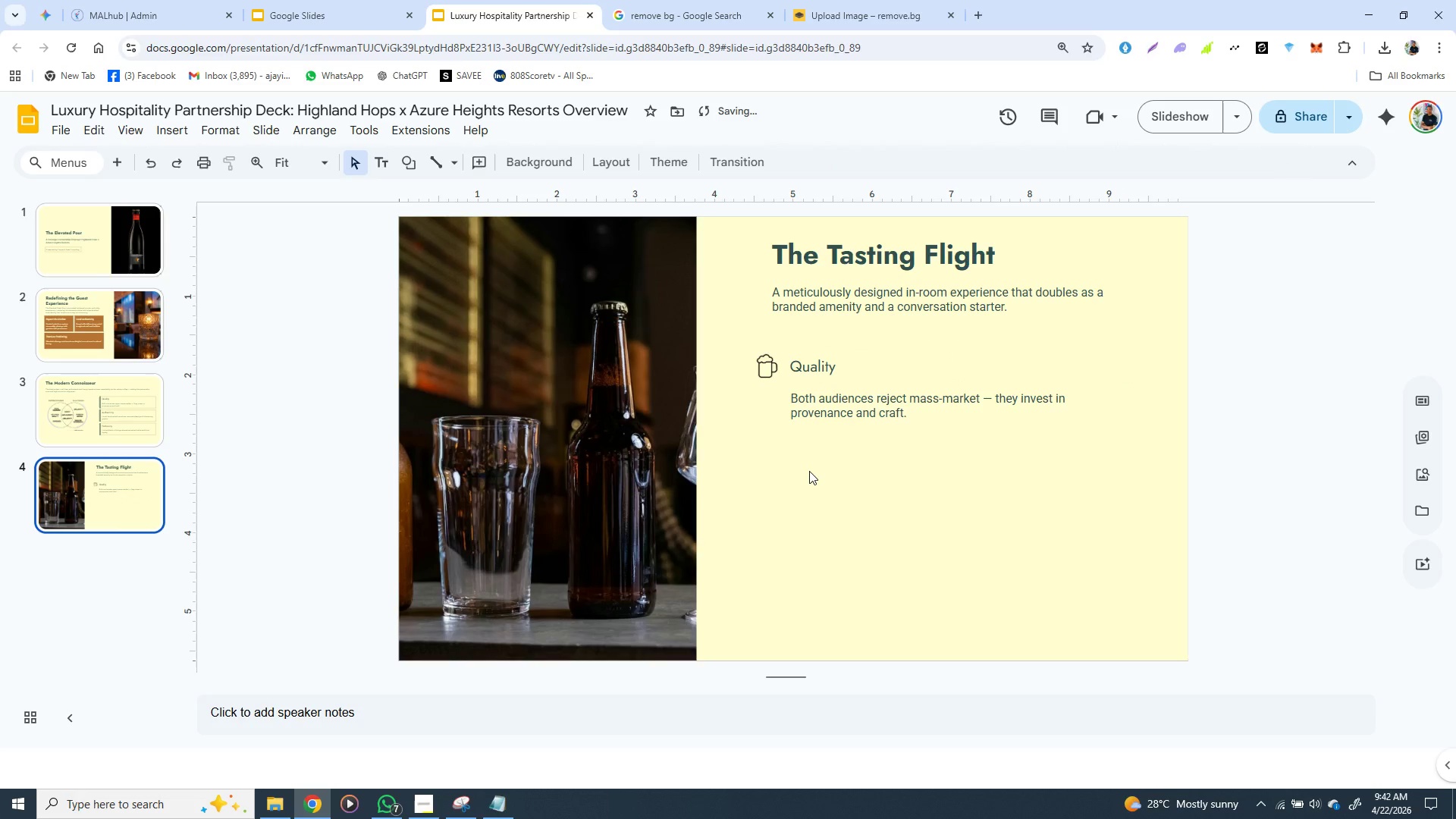 
left_click([809, 471])
 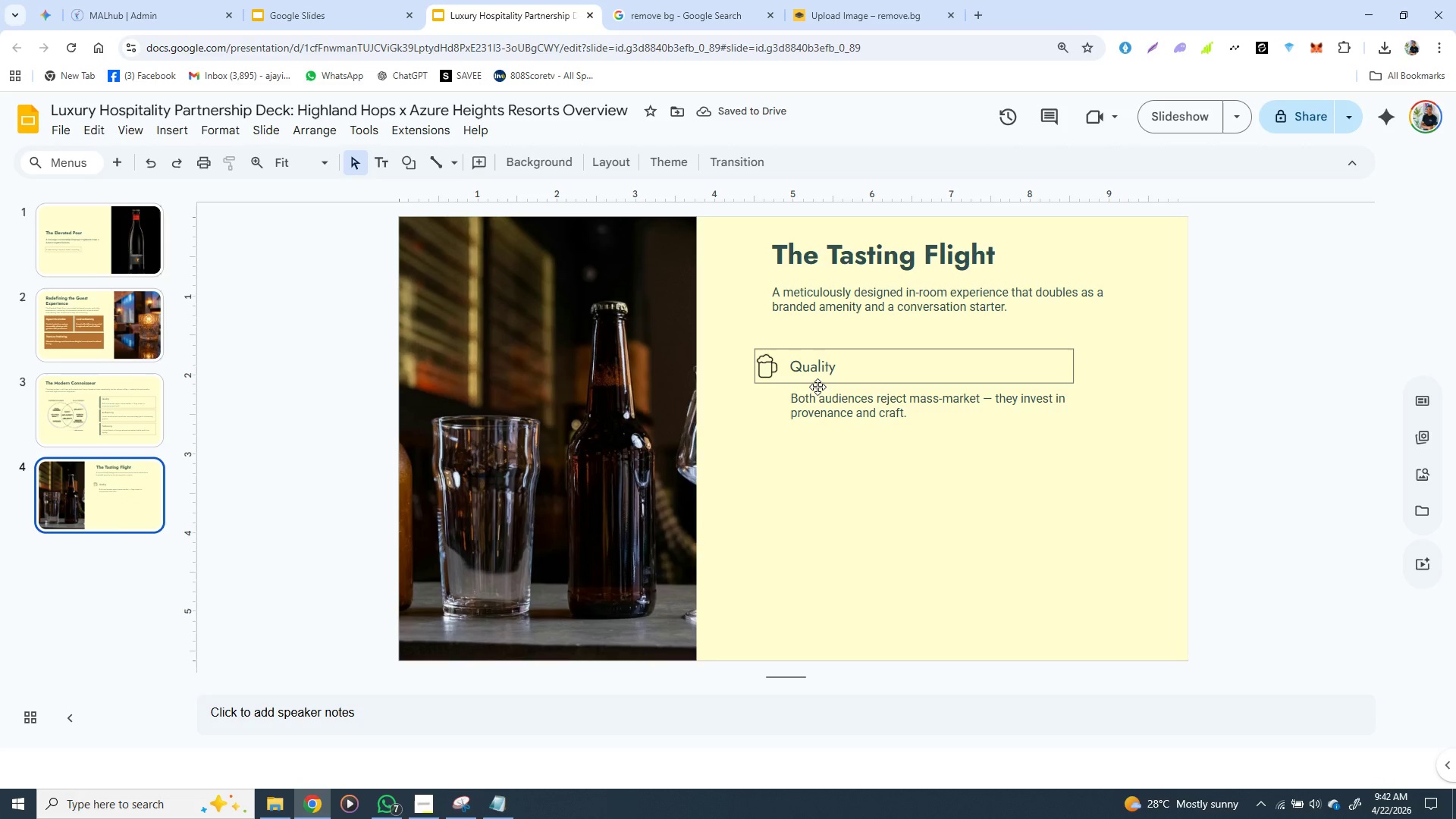 
left_click([817, 387])
 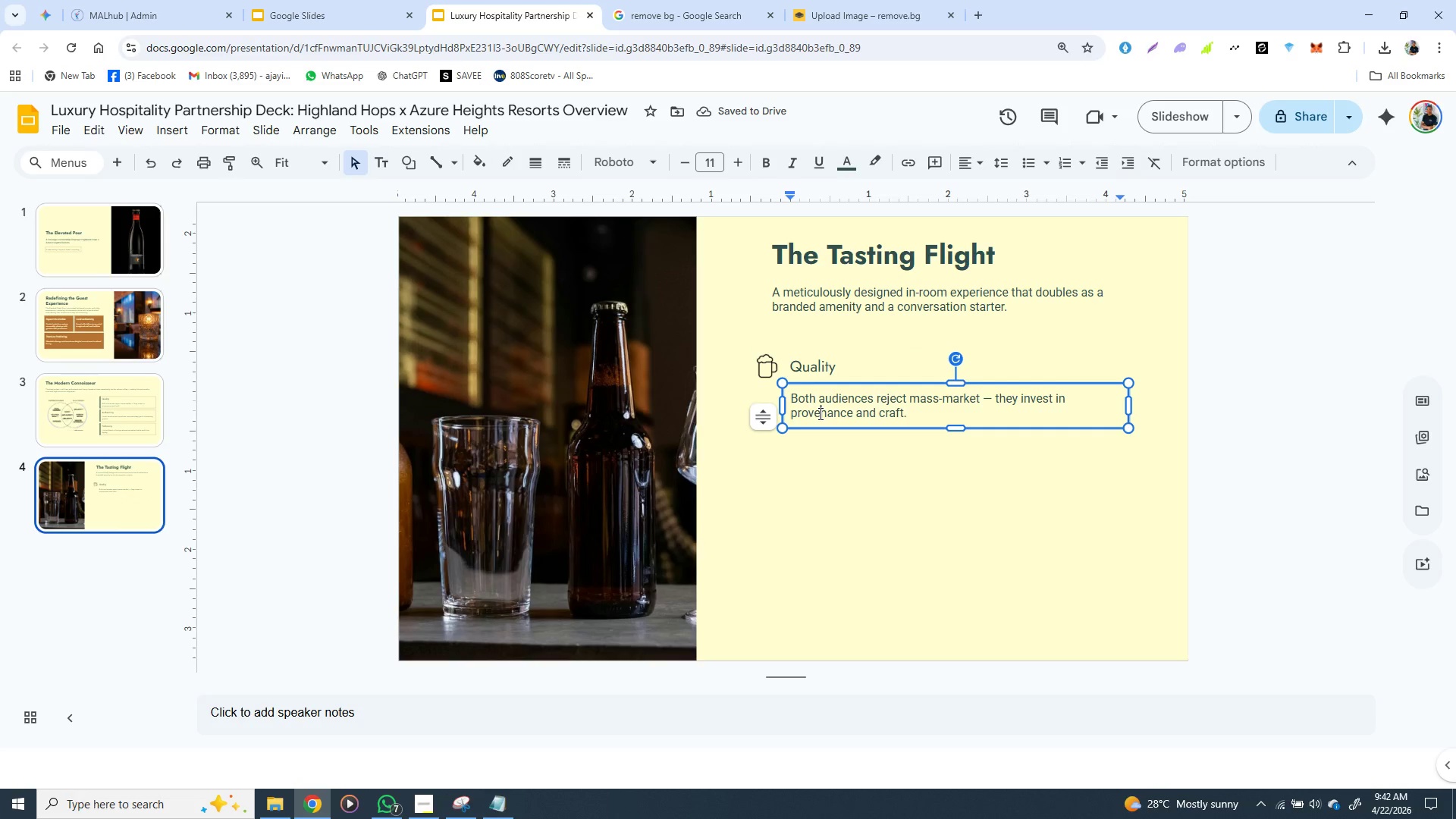 
left_click([819, 413])
 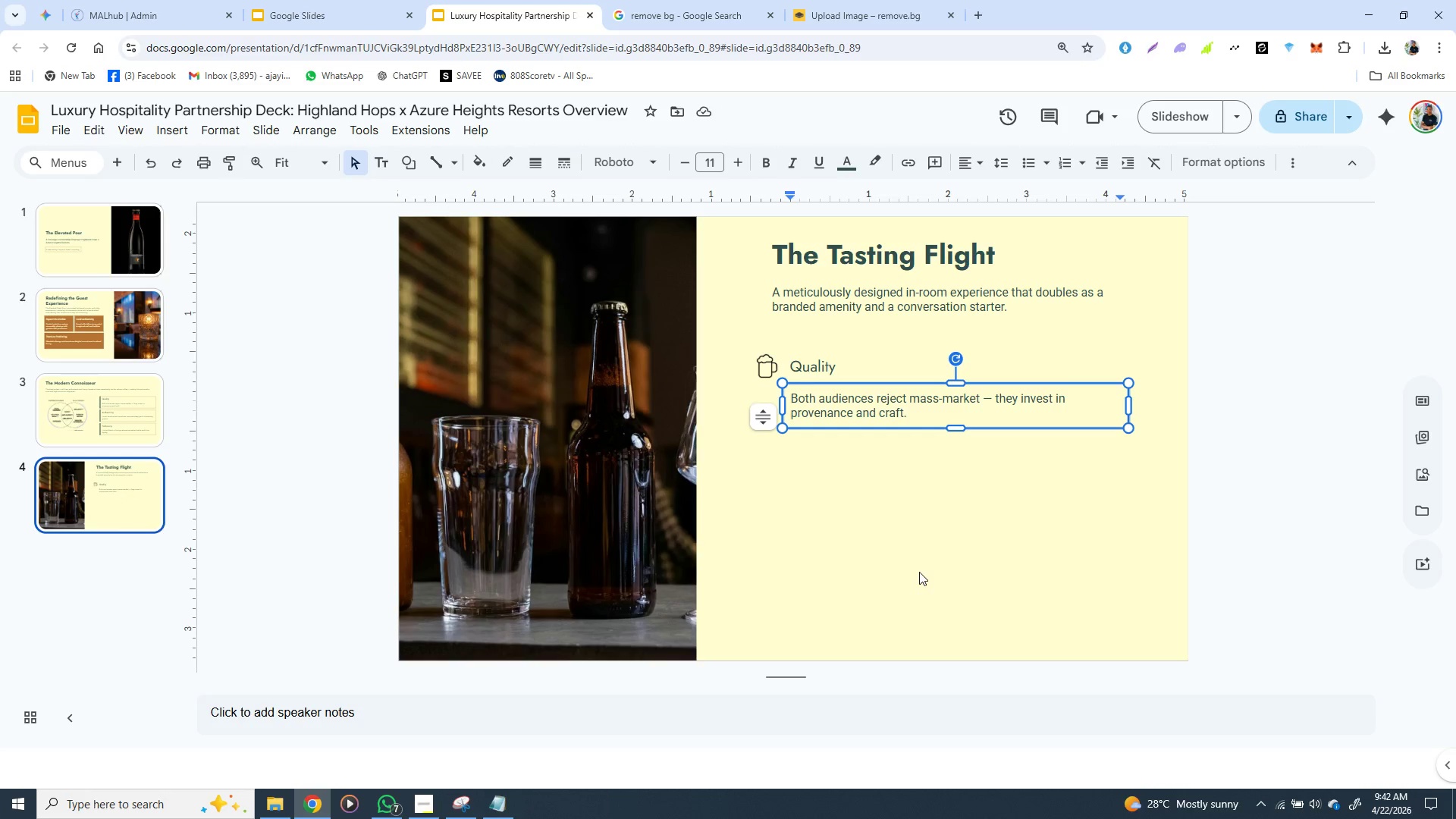 
key(ArrowUp)
 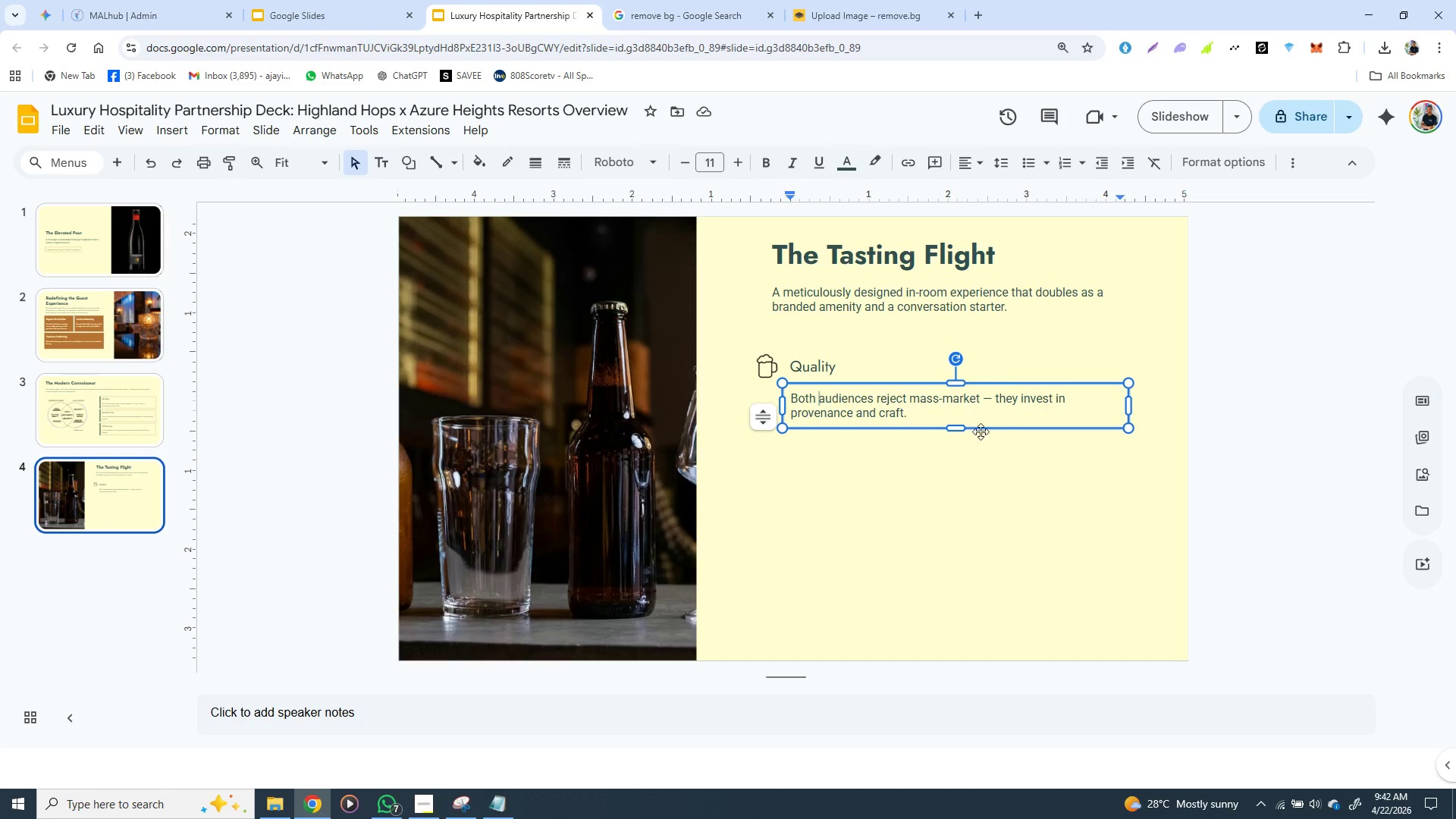 
left_click([984, 428])
 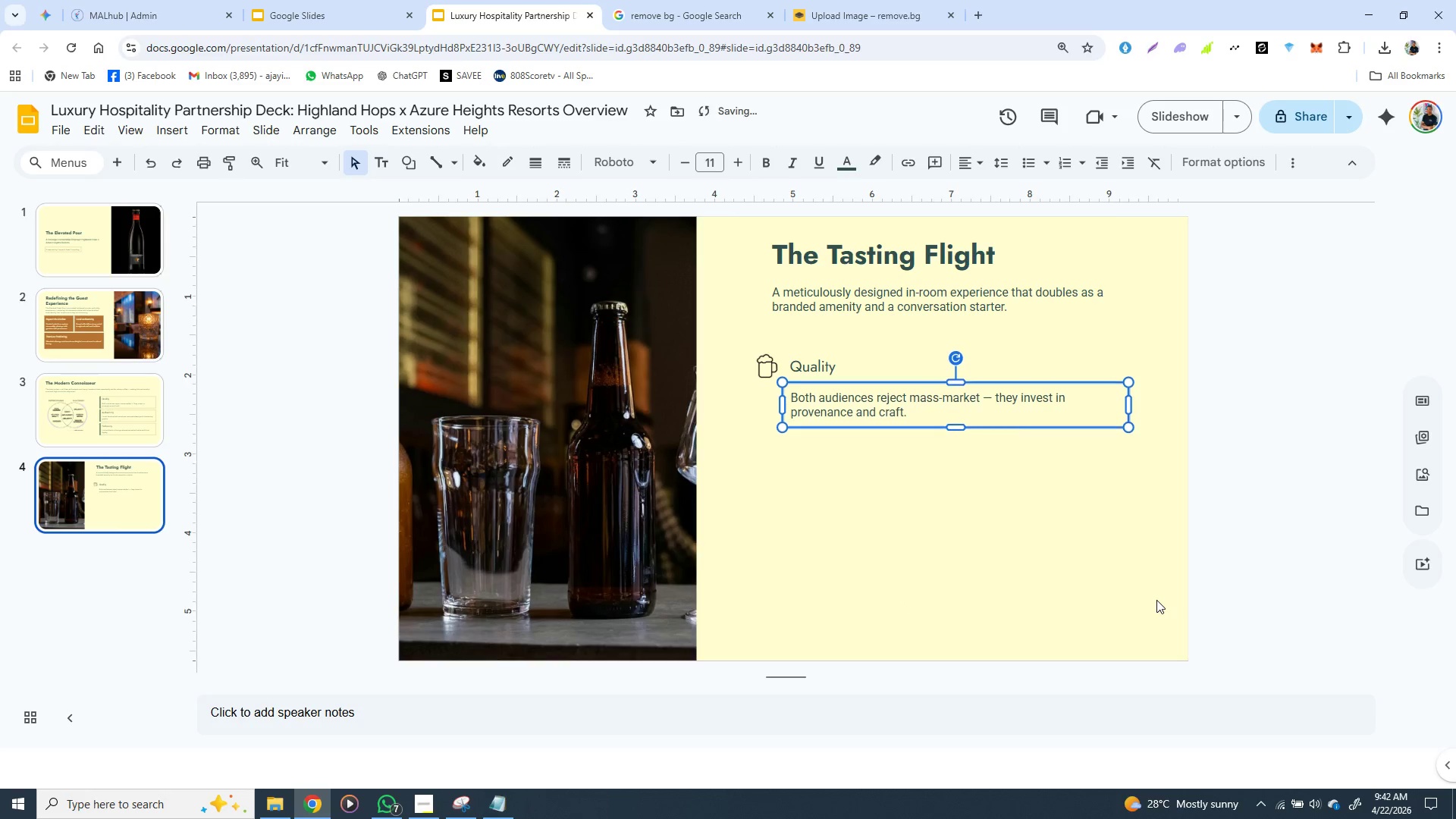 
key(ArrowUp)
 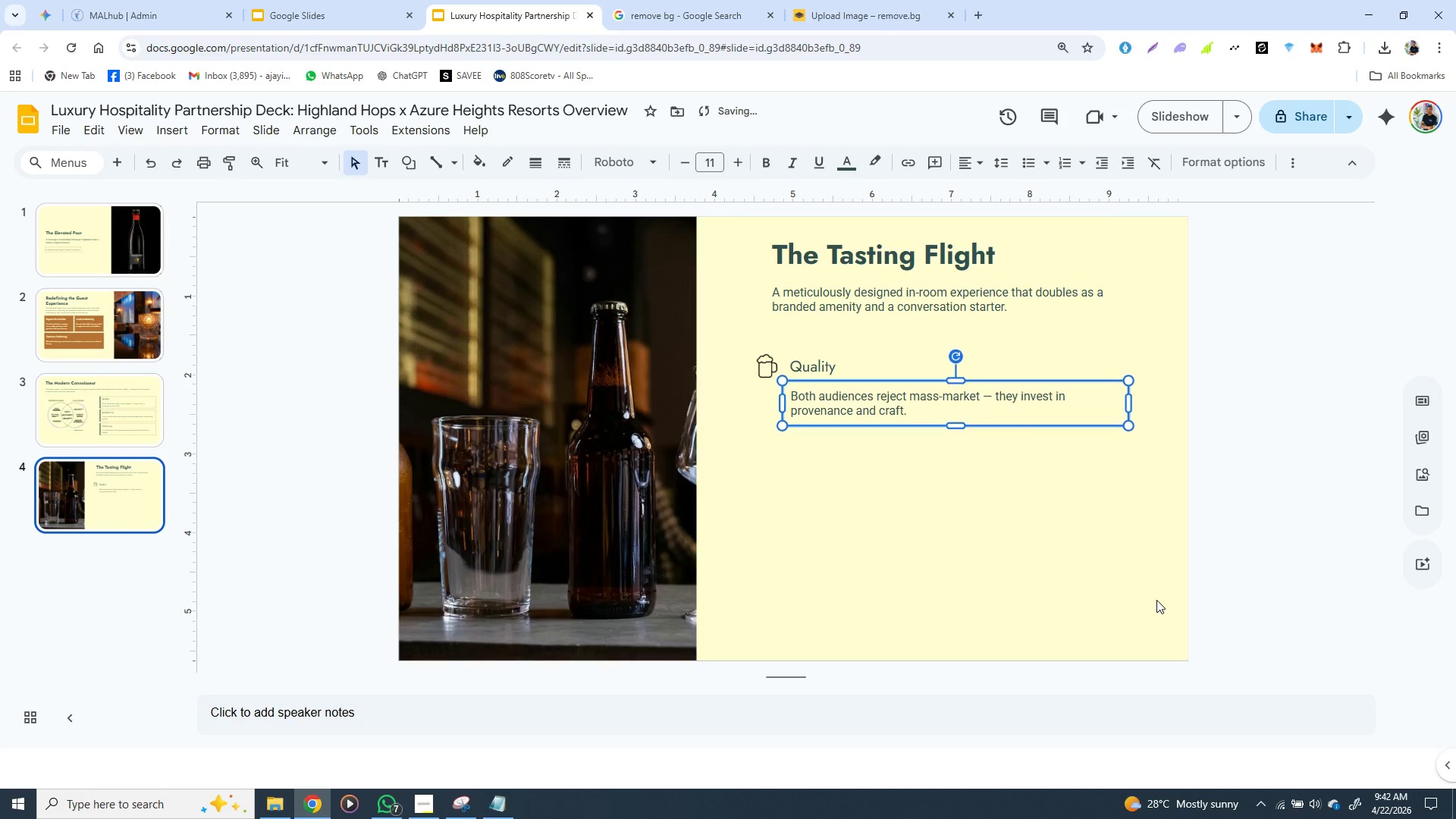 
key(ArrowUp)
 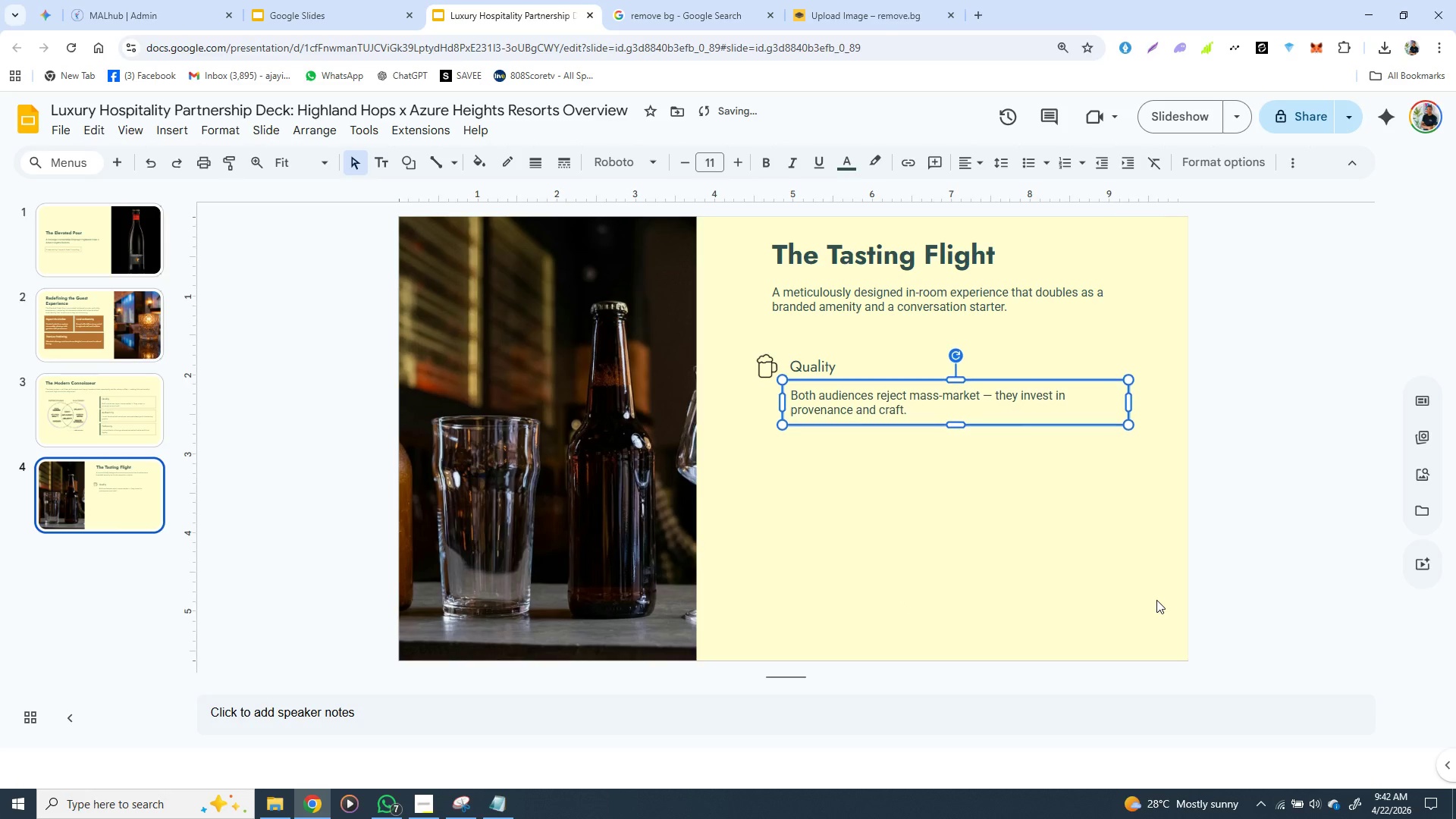 
key(ArrowUp)
 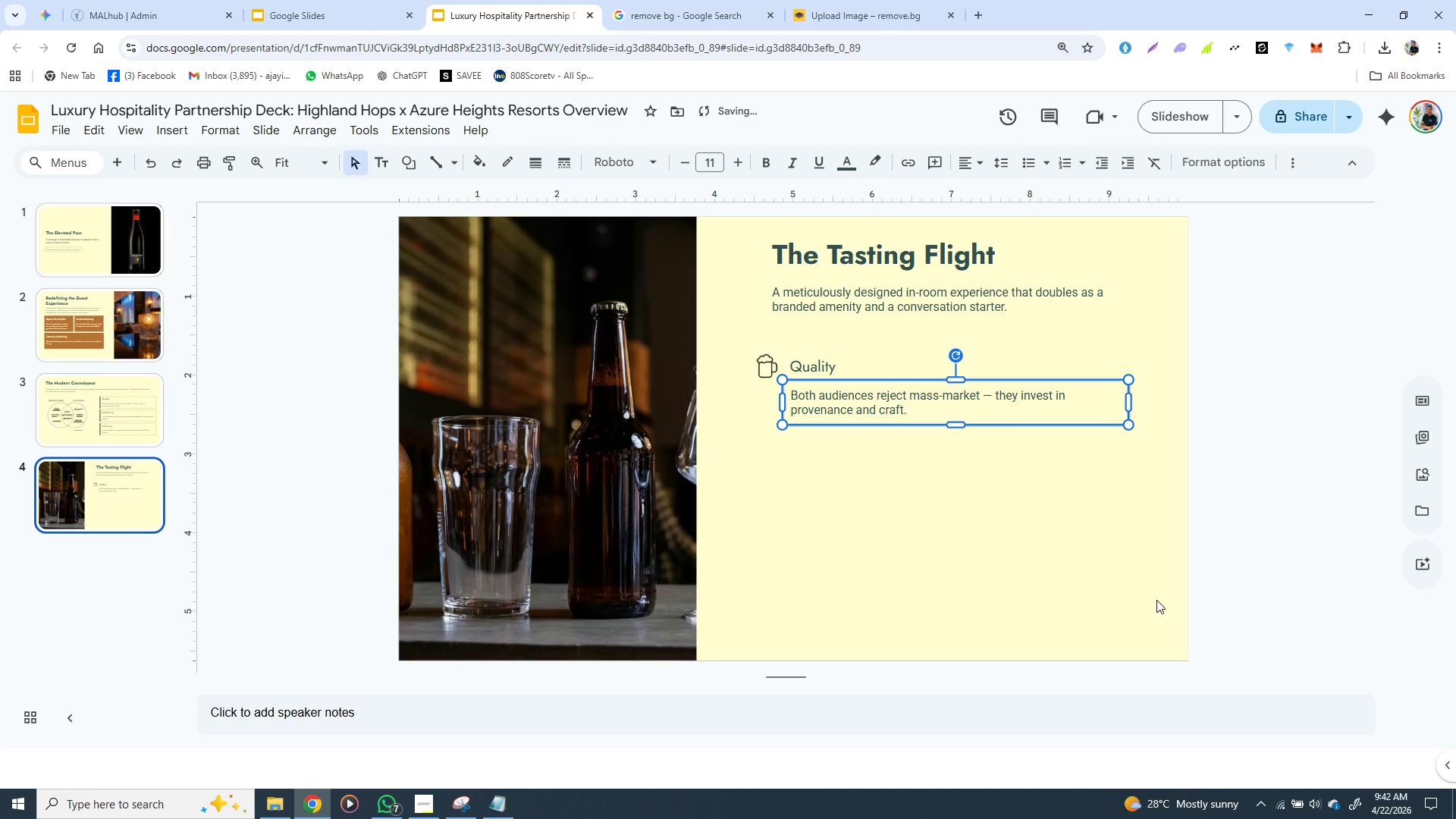 
key(ArrowUp)
 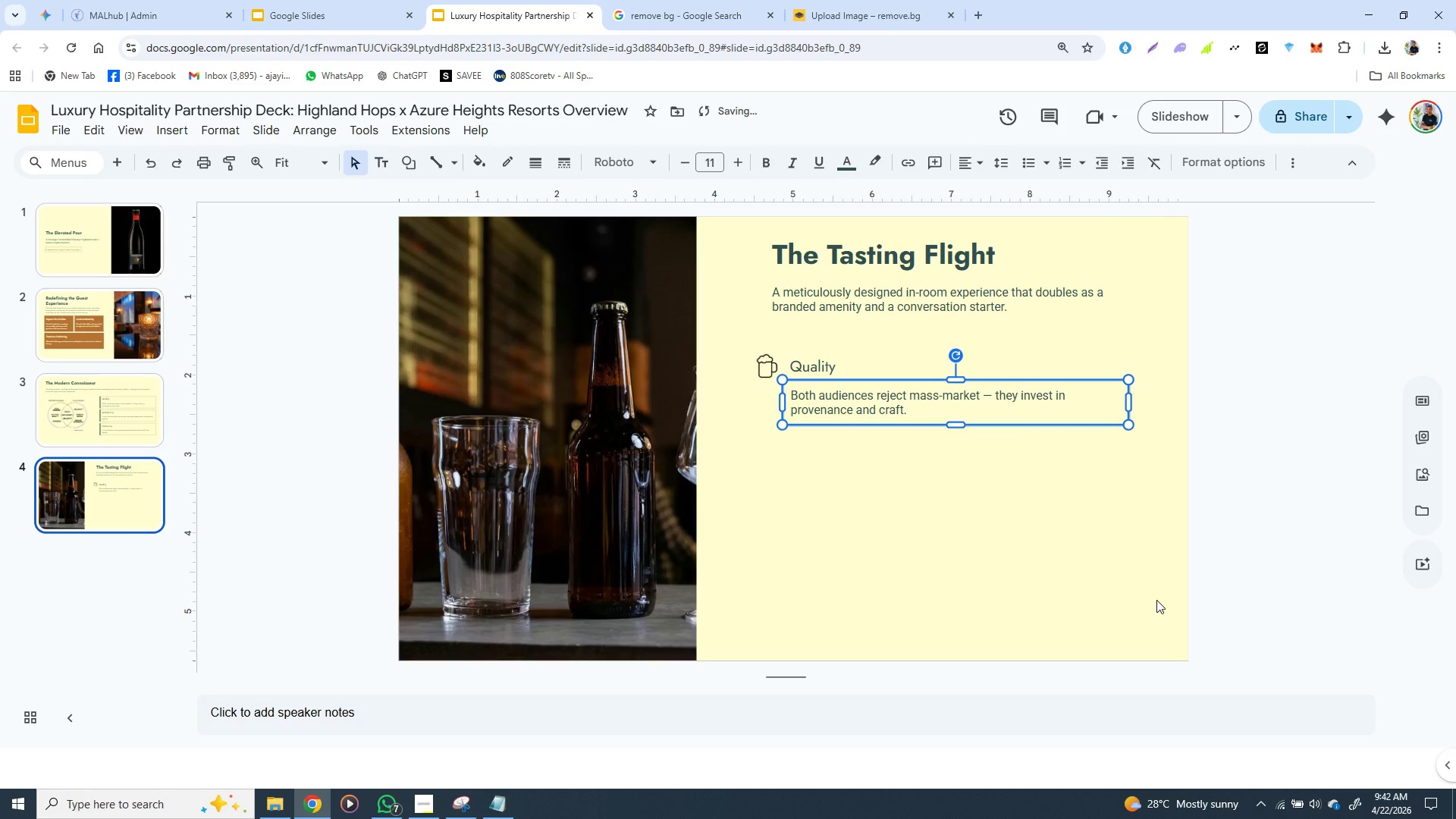 
key(ArrowUp)
 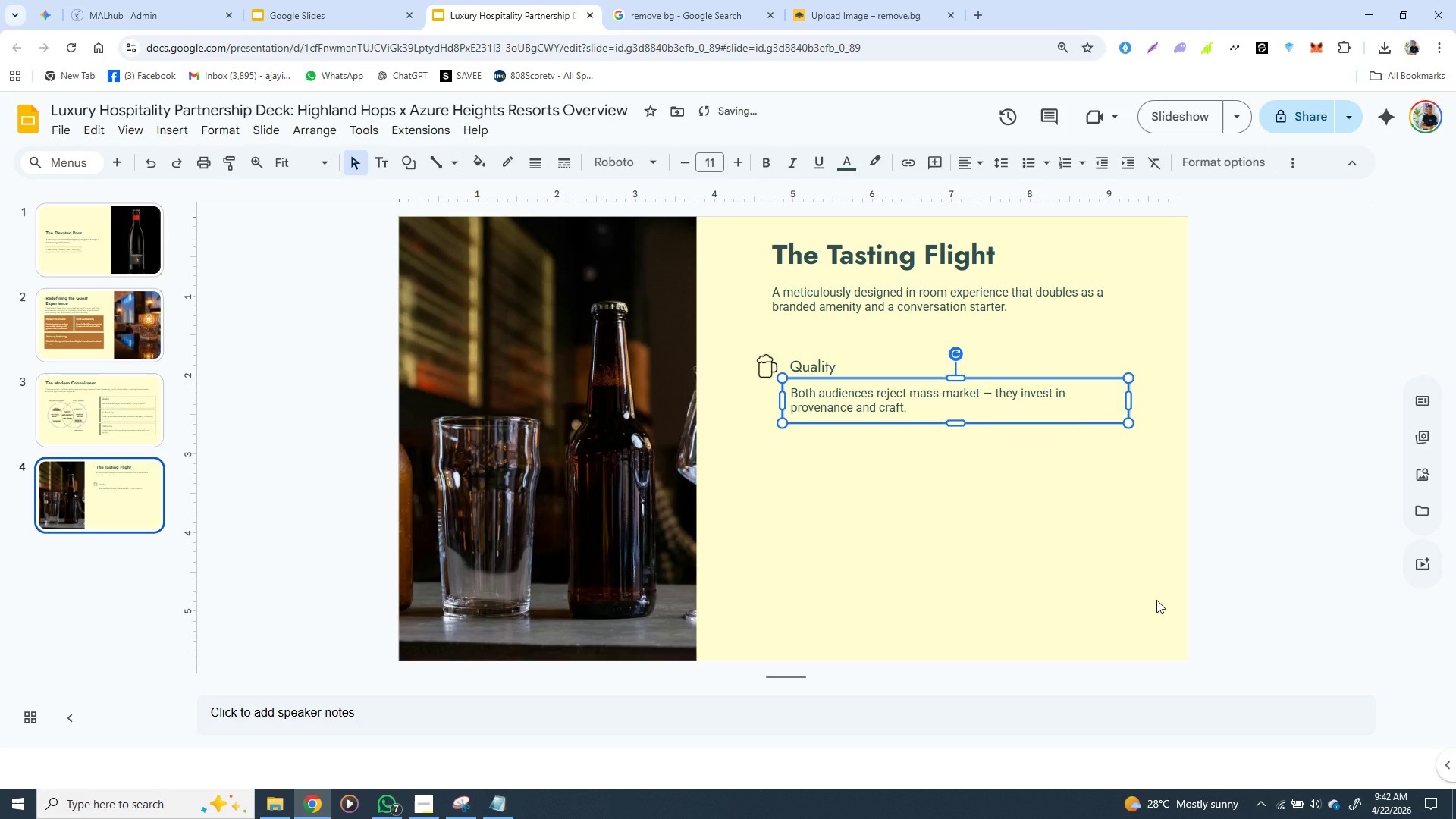 
key(ArrowUp)
 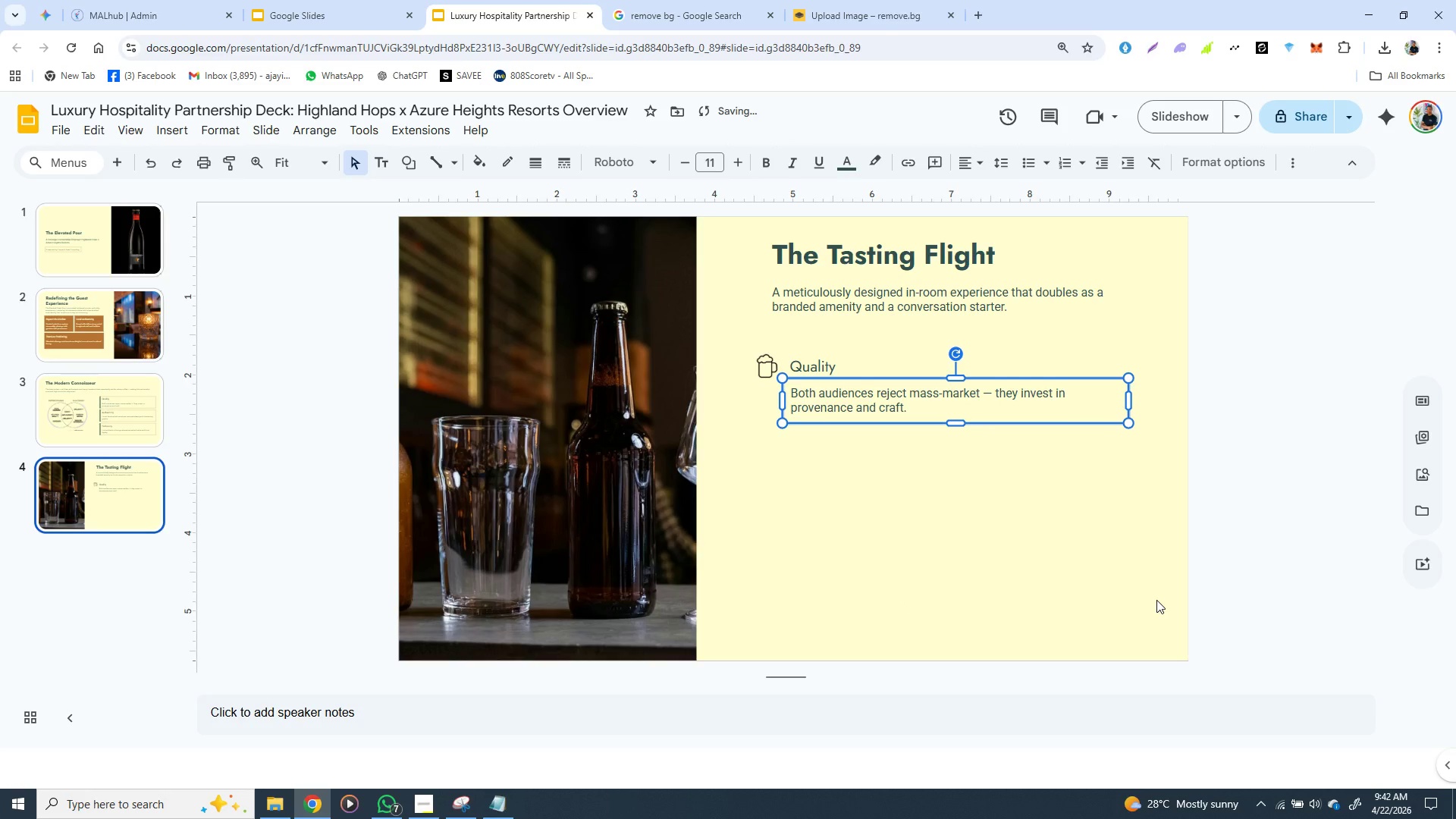 
key(ArrowDown)
 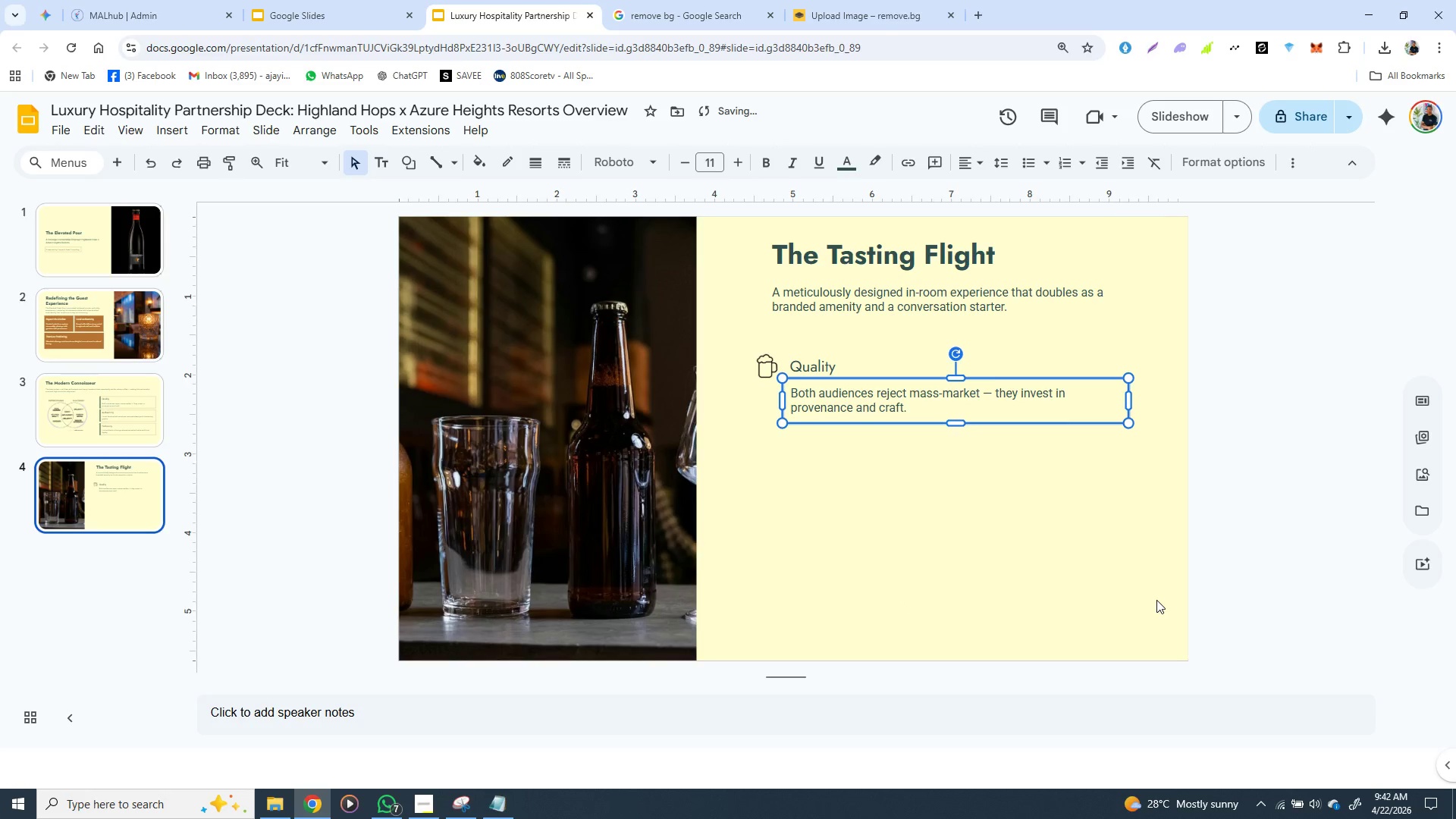 
key(ArrowUp)
 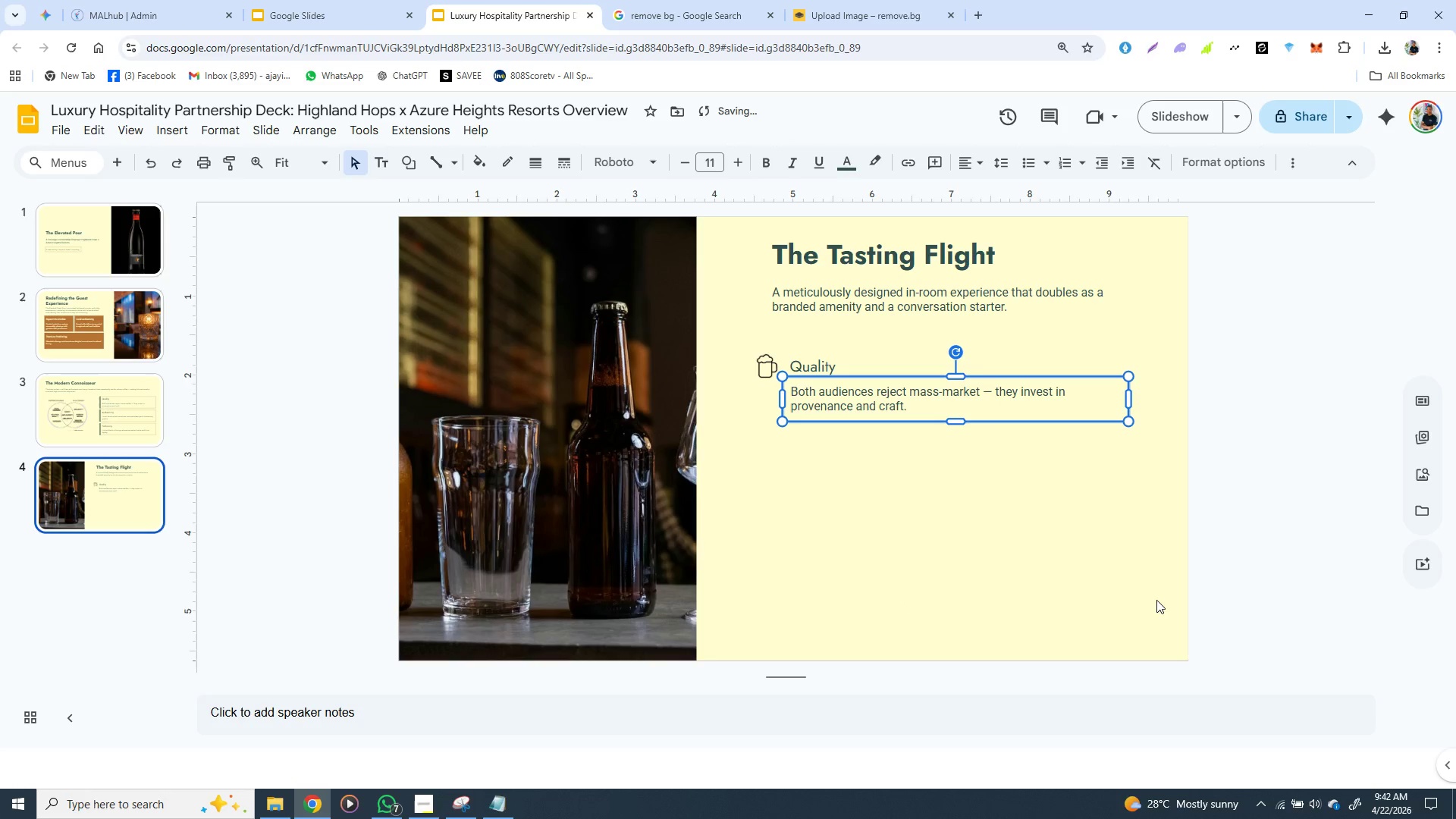 
key(ArrowUp)
 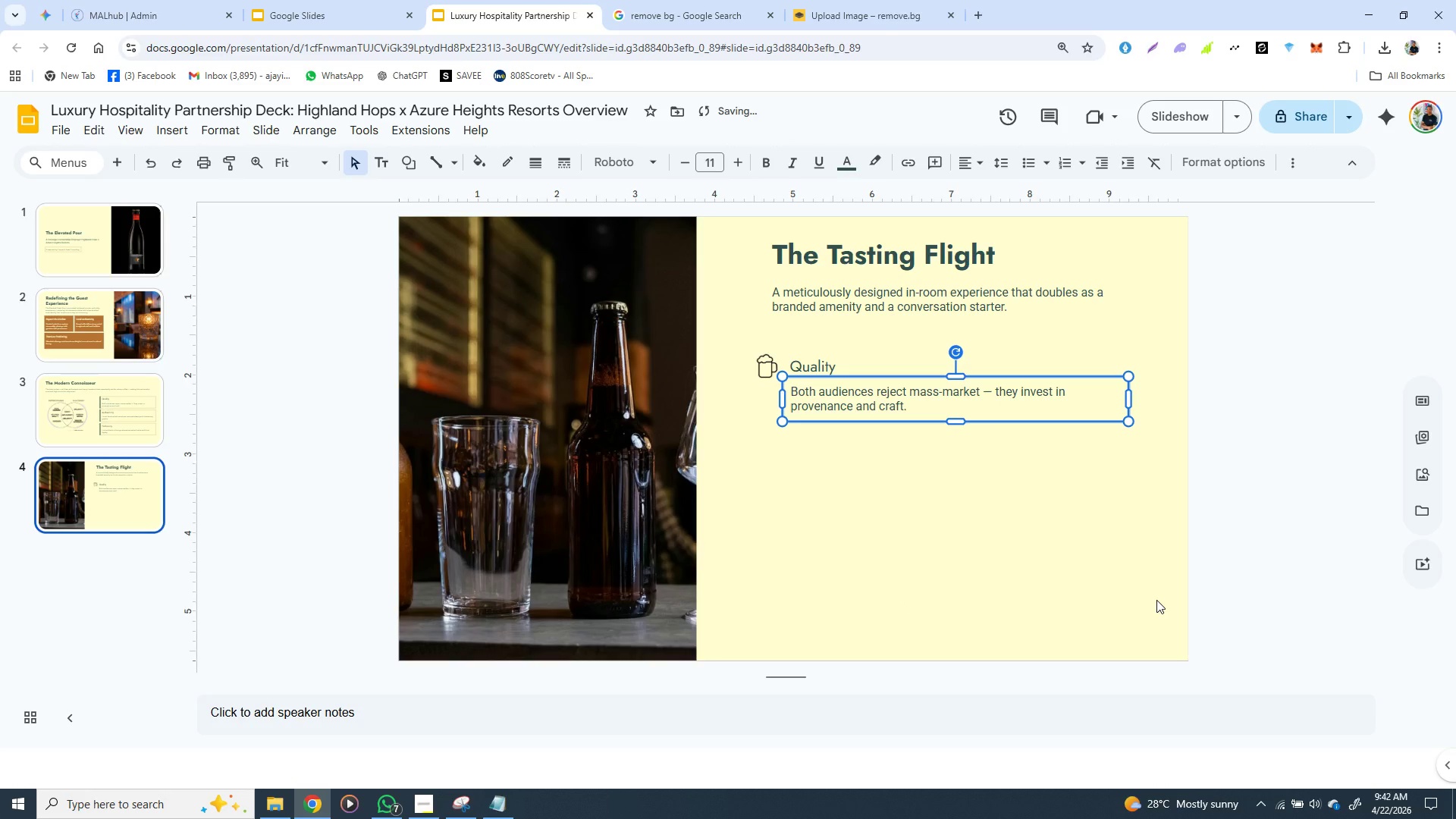 
key(ArrowUp)
 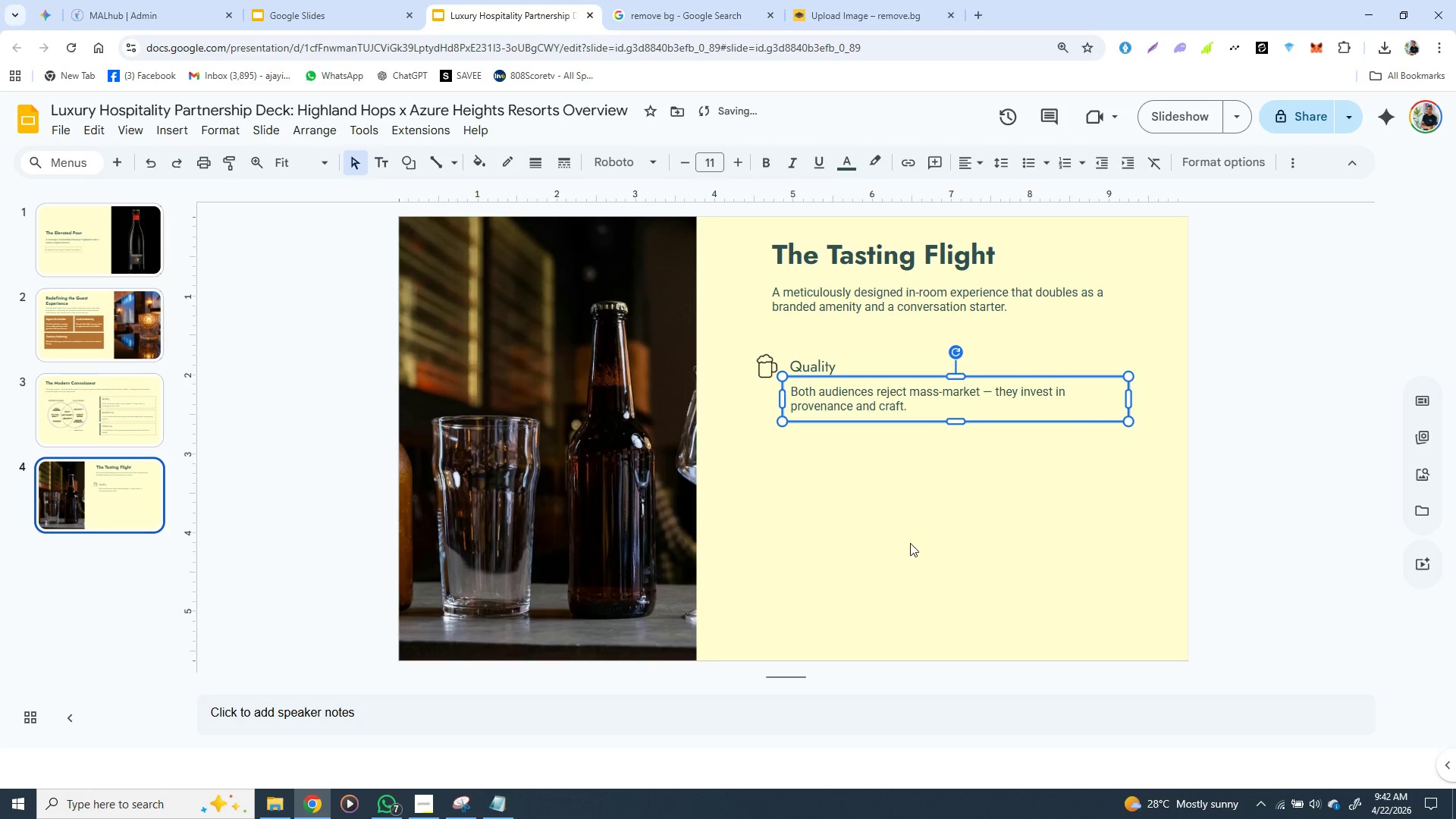 
left_click([909, 542])
 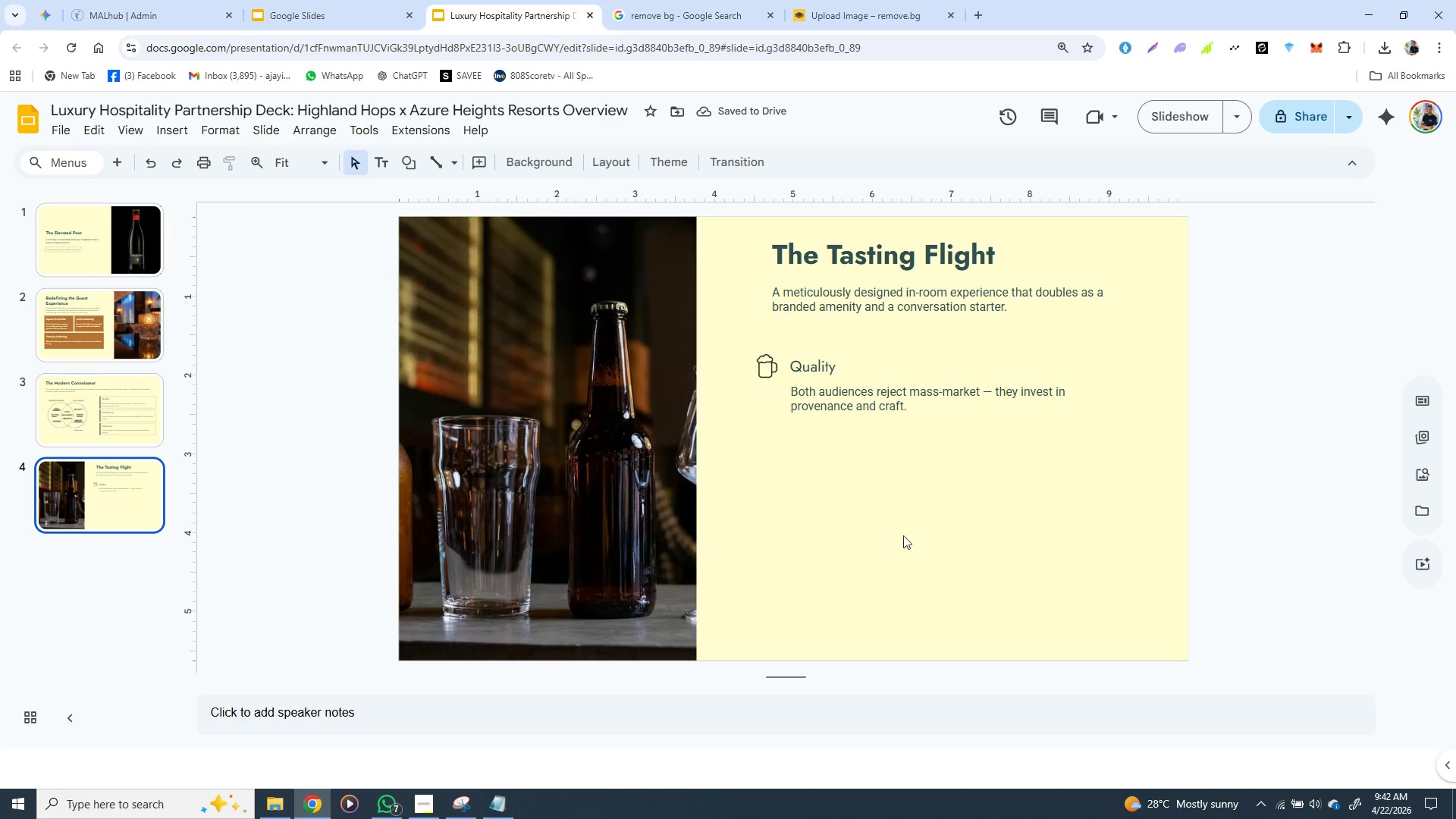 
double_click([900, 395])
 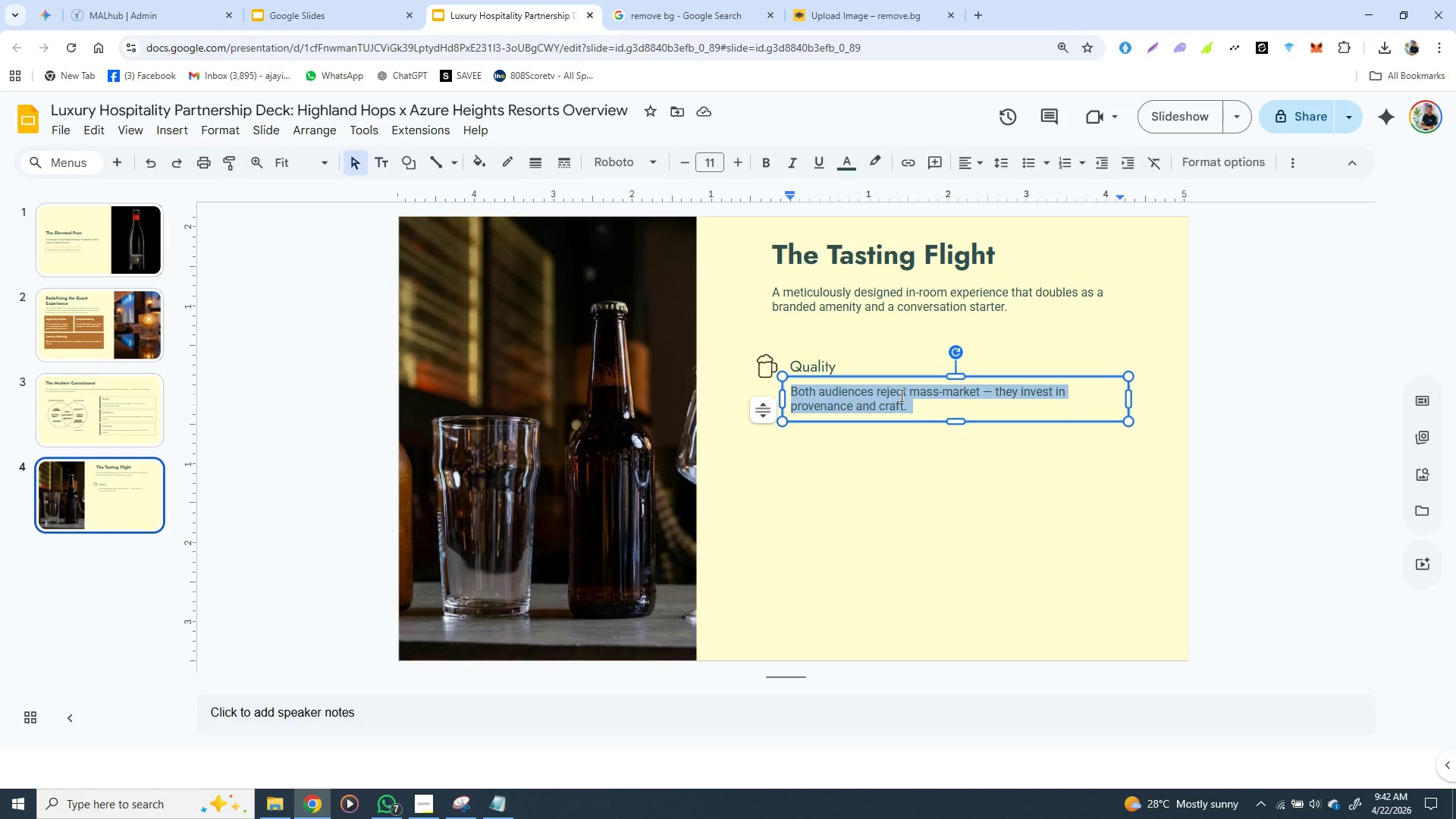 
triple_click([900, 395])
 